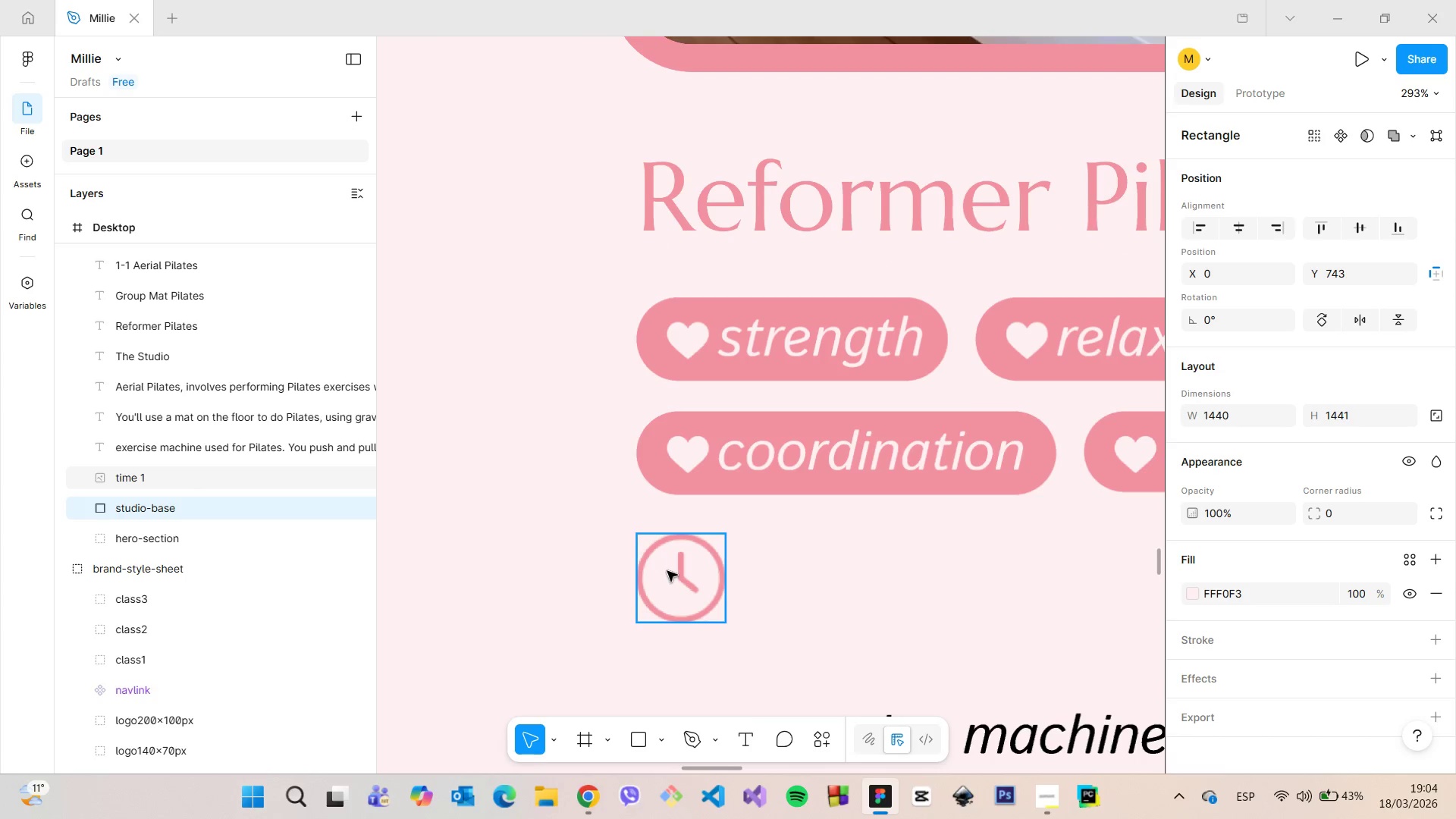 
left_click([715, 602])
 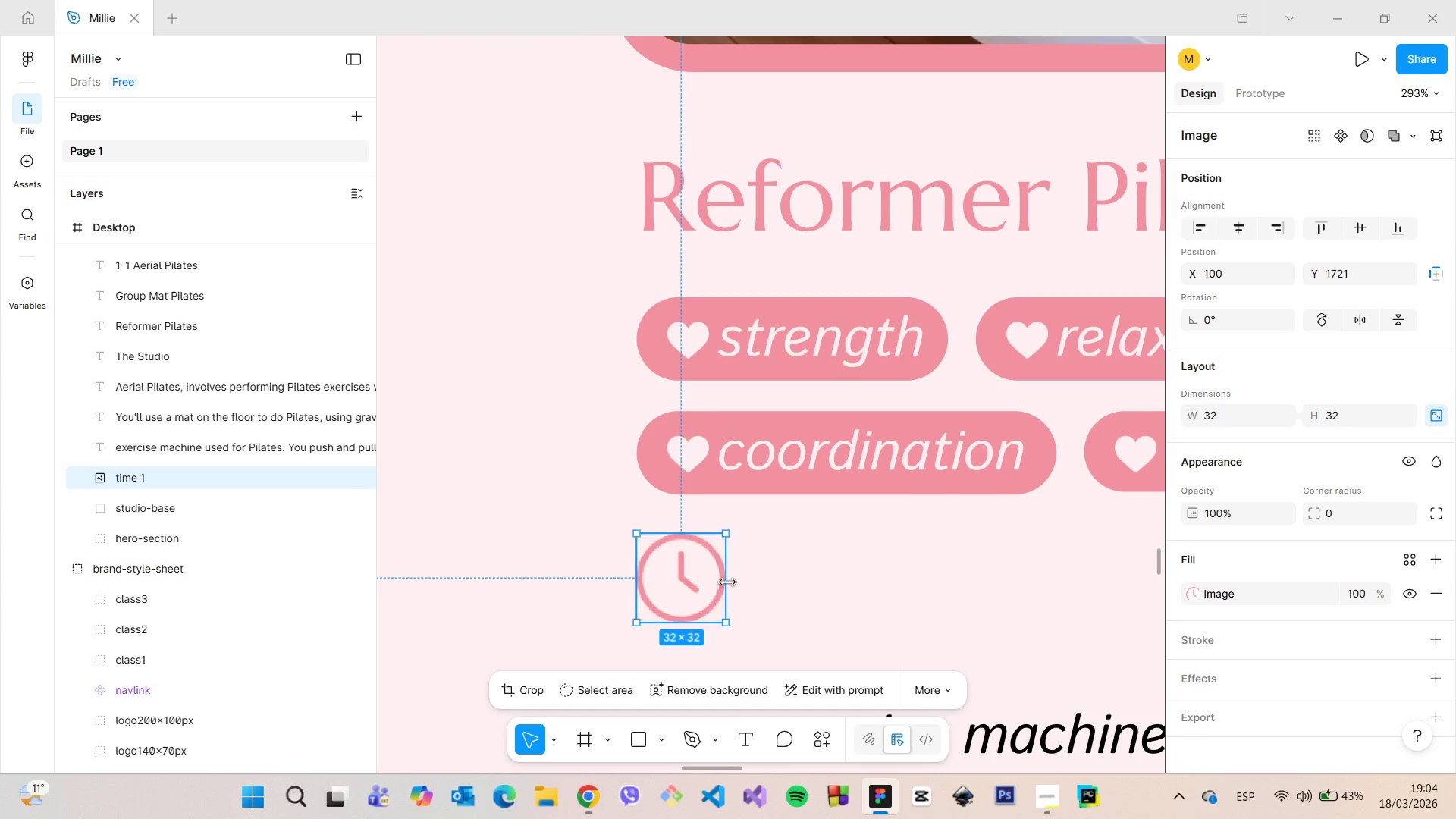 
left_click_drag(start_coordinate=[724, 530], to_coordinate=[720, 541])
 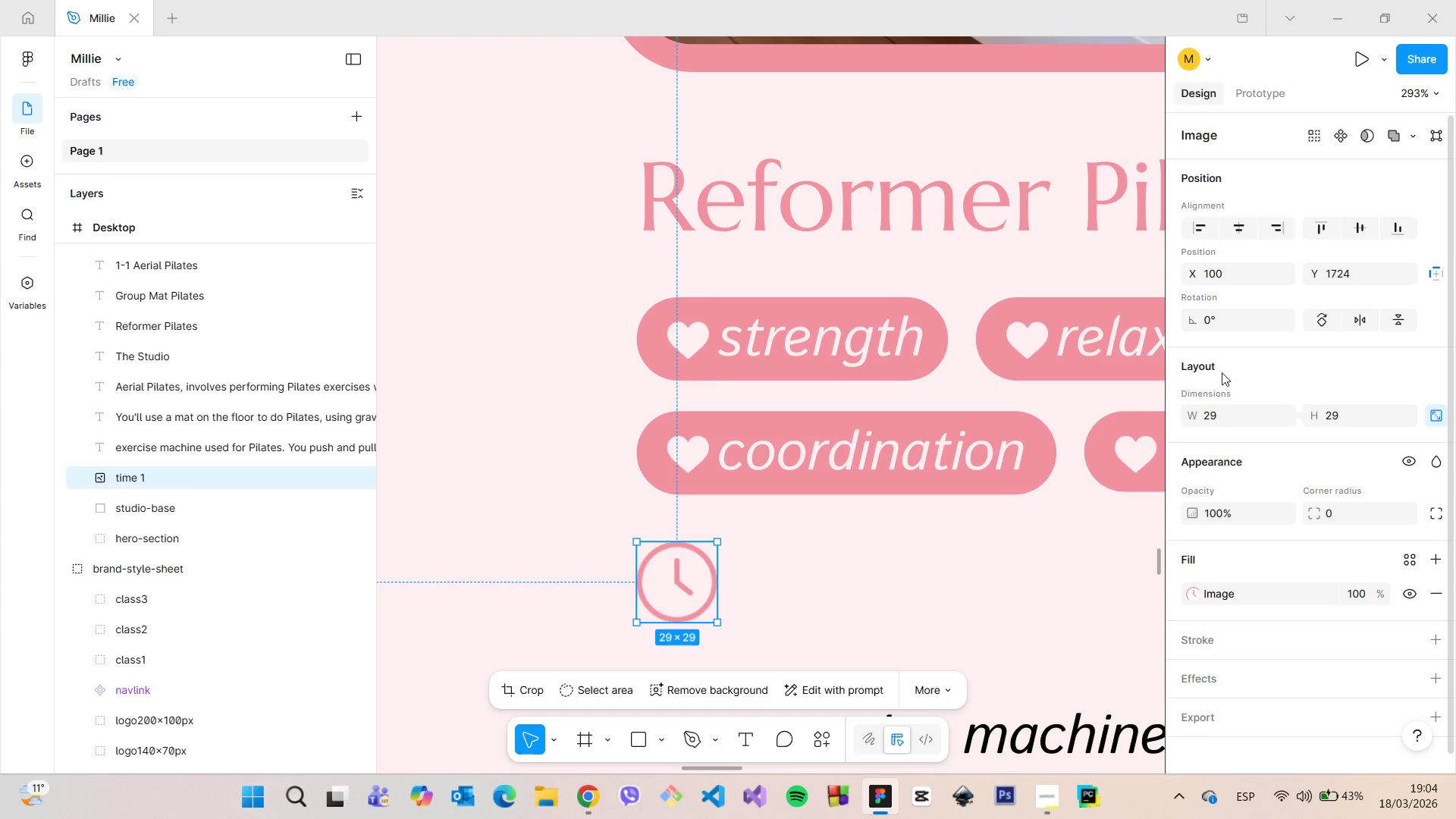 
left_click([1217, 410])
 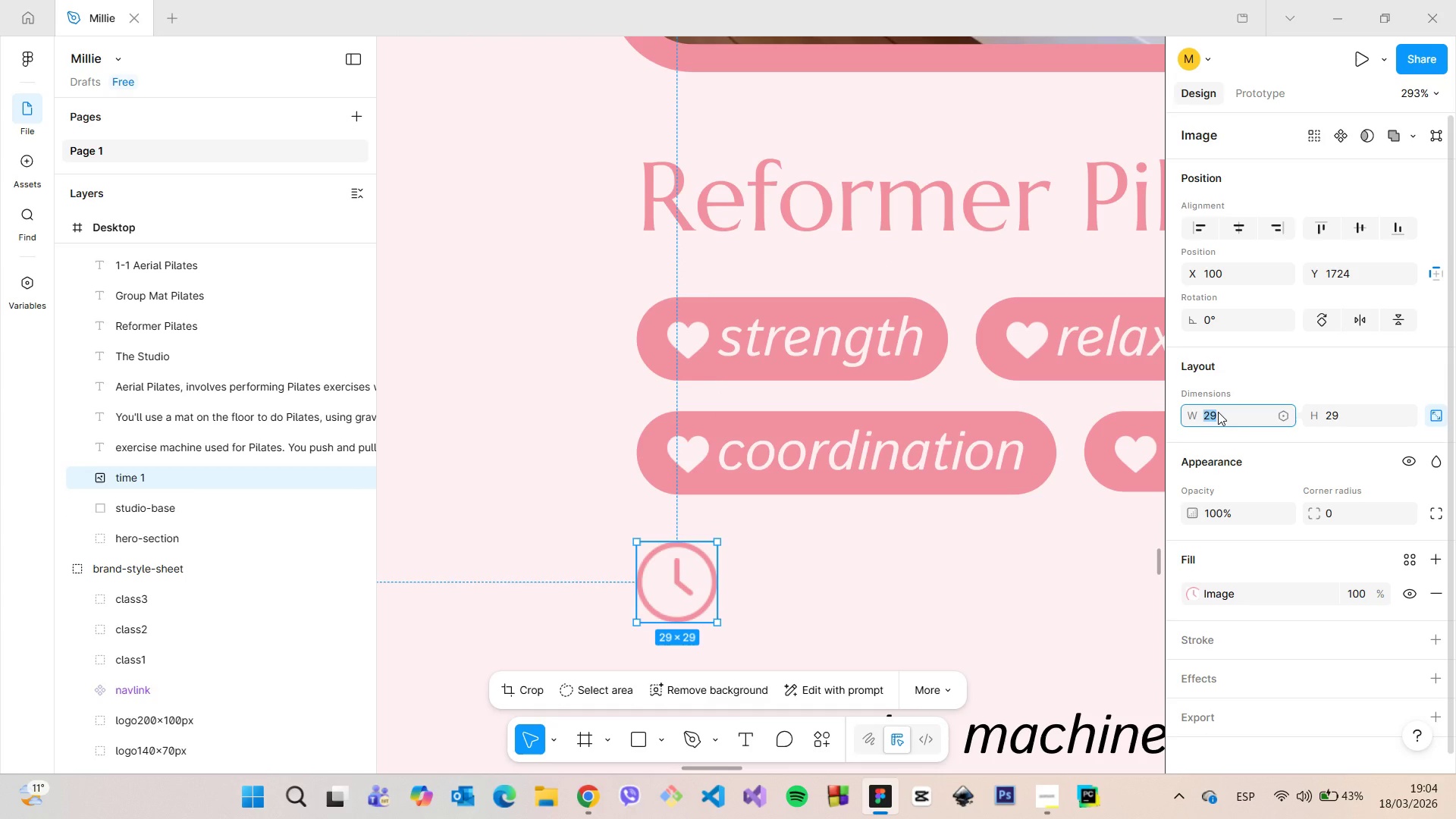 
type(30)
 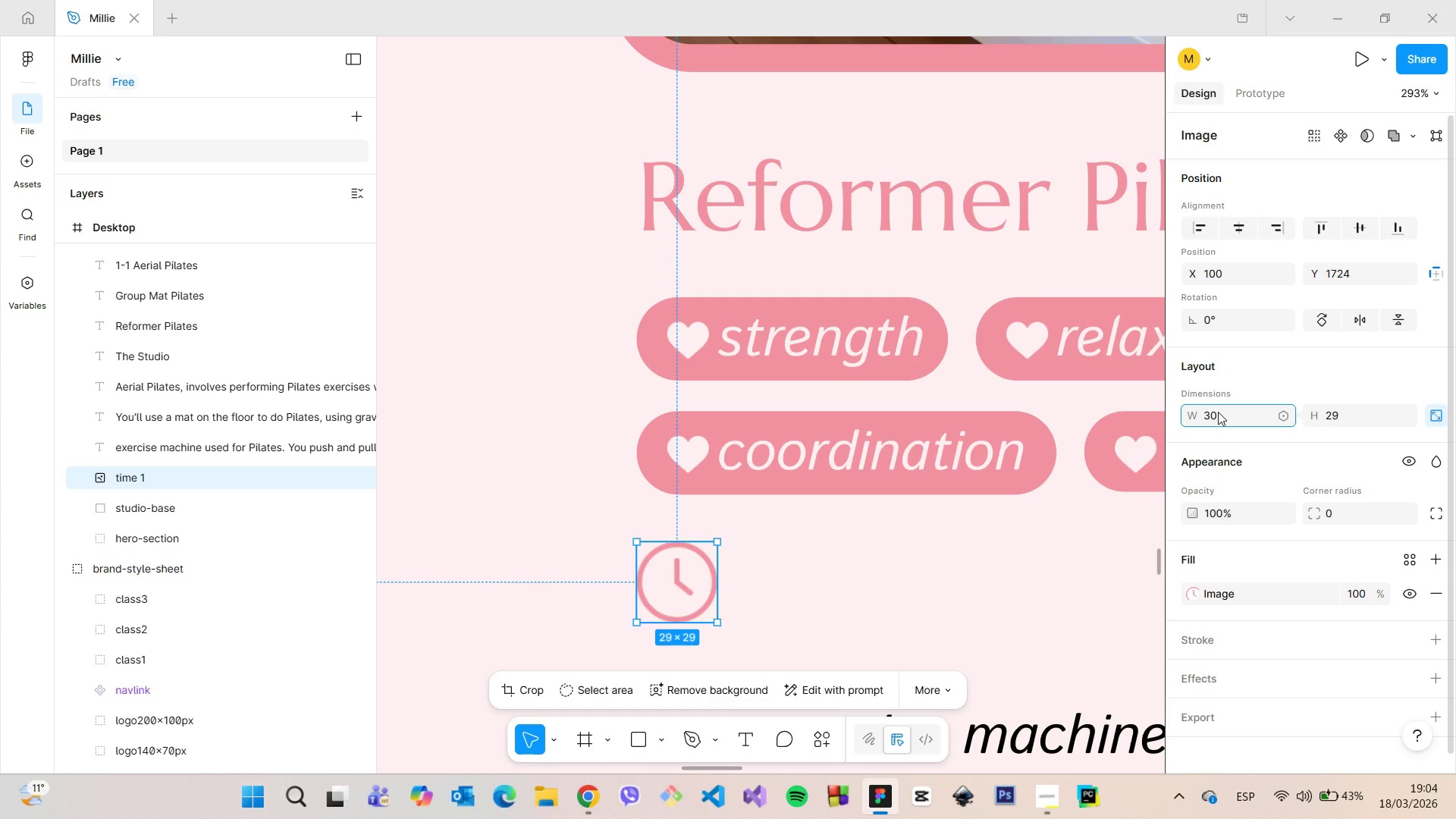 
key(Enter)
 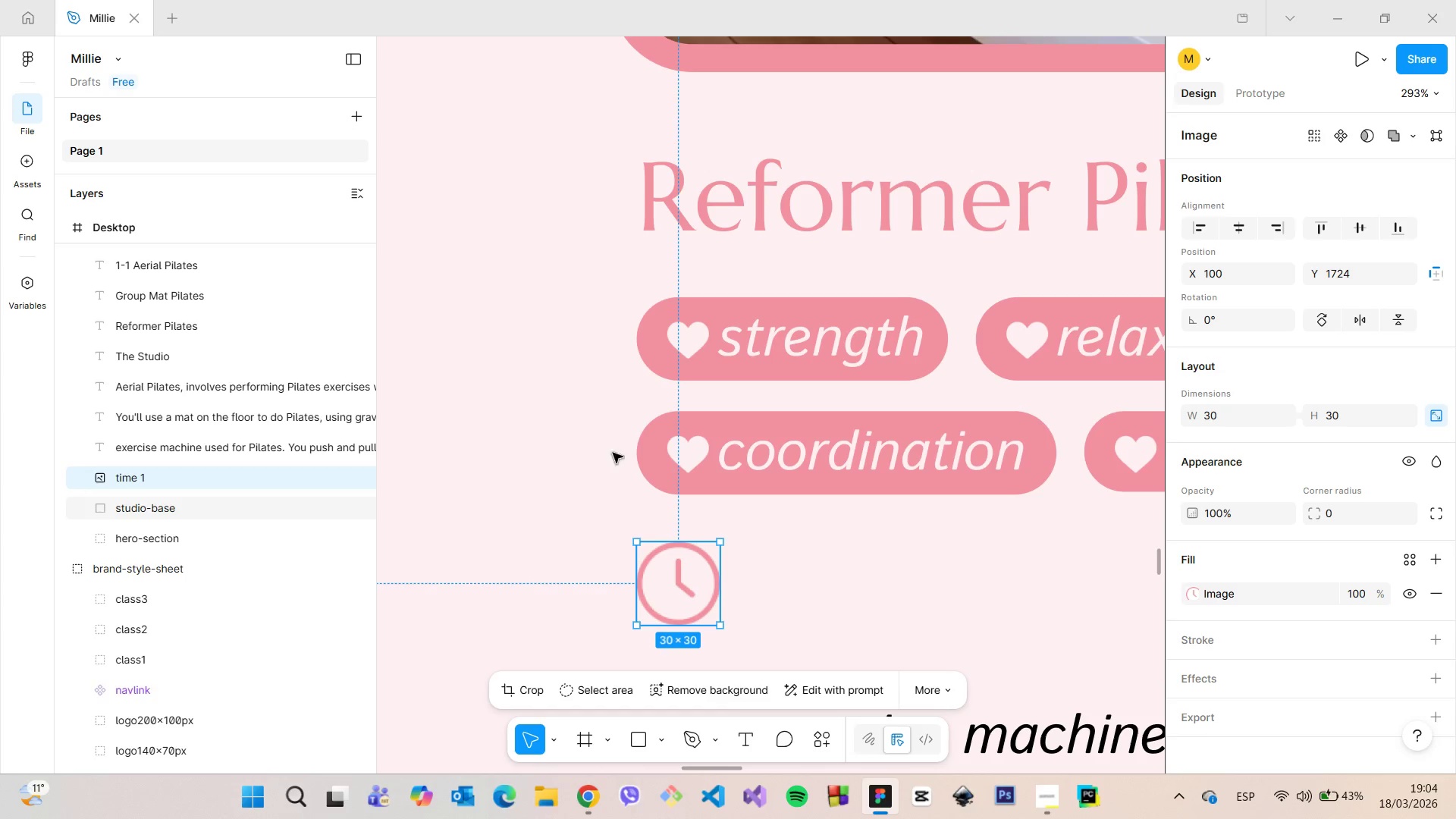 
double_click([676, 574])
 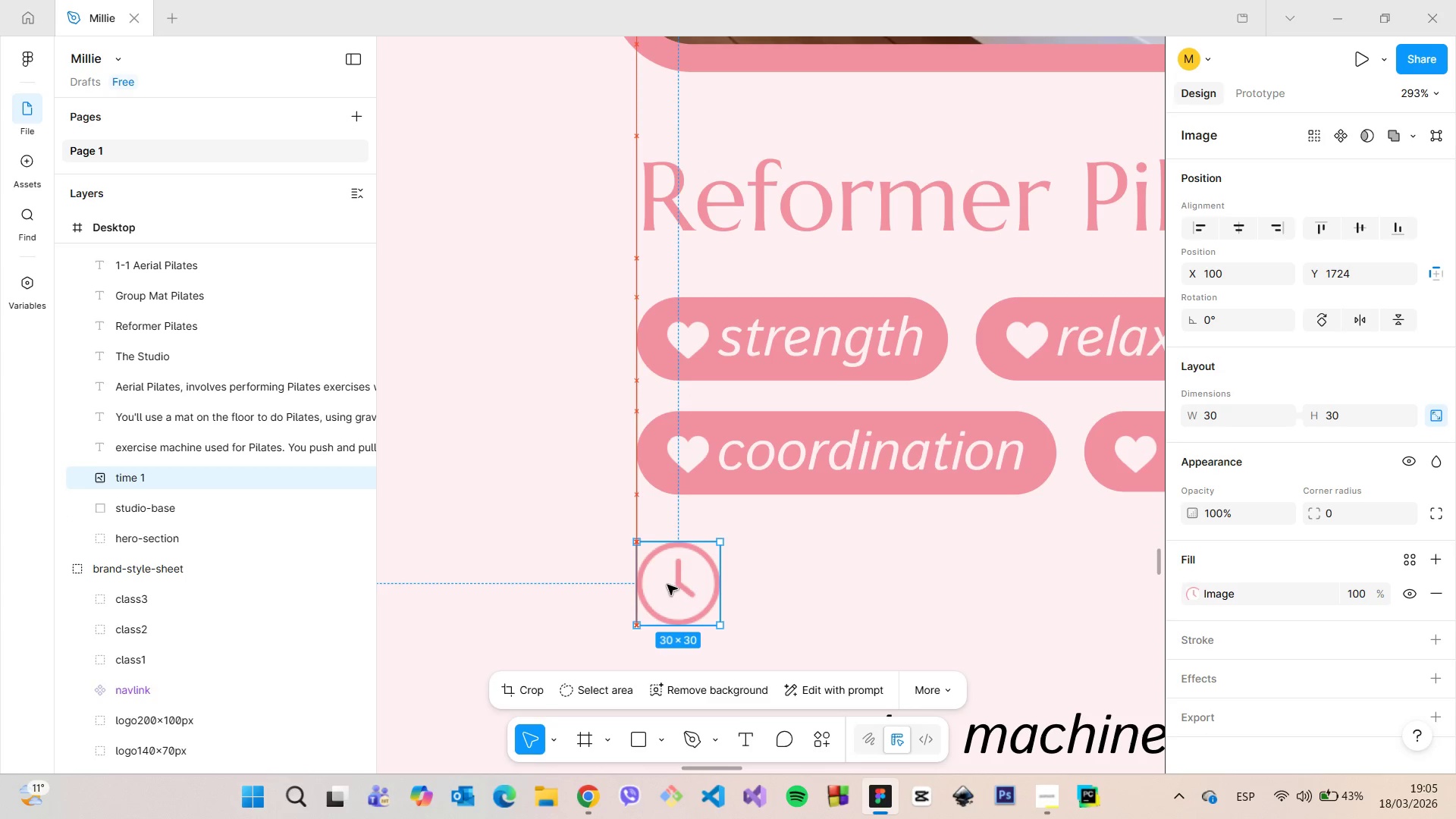 
left_click([752, 585])
 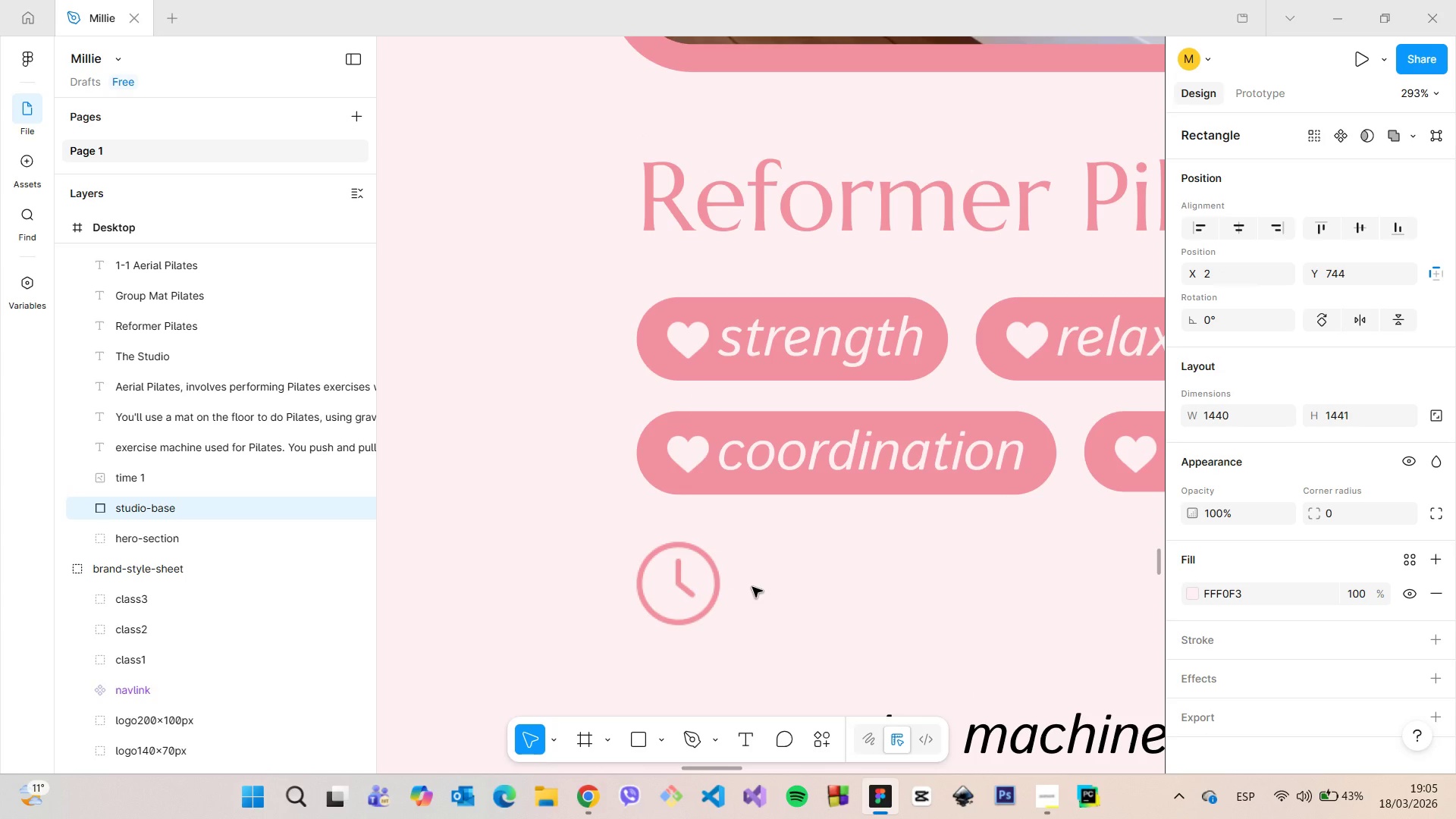 
left_click([752, 587])
 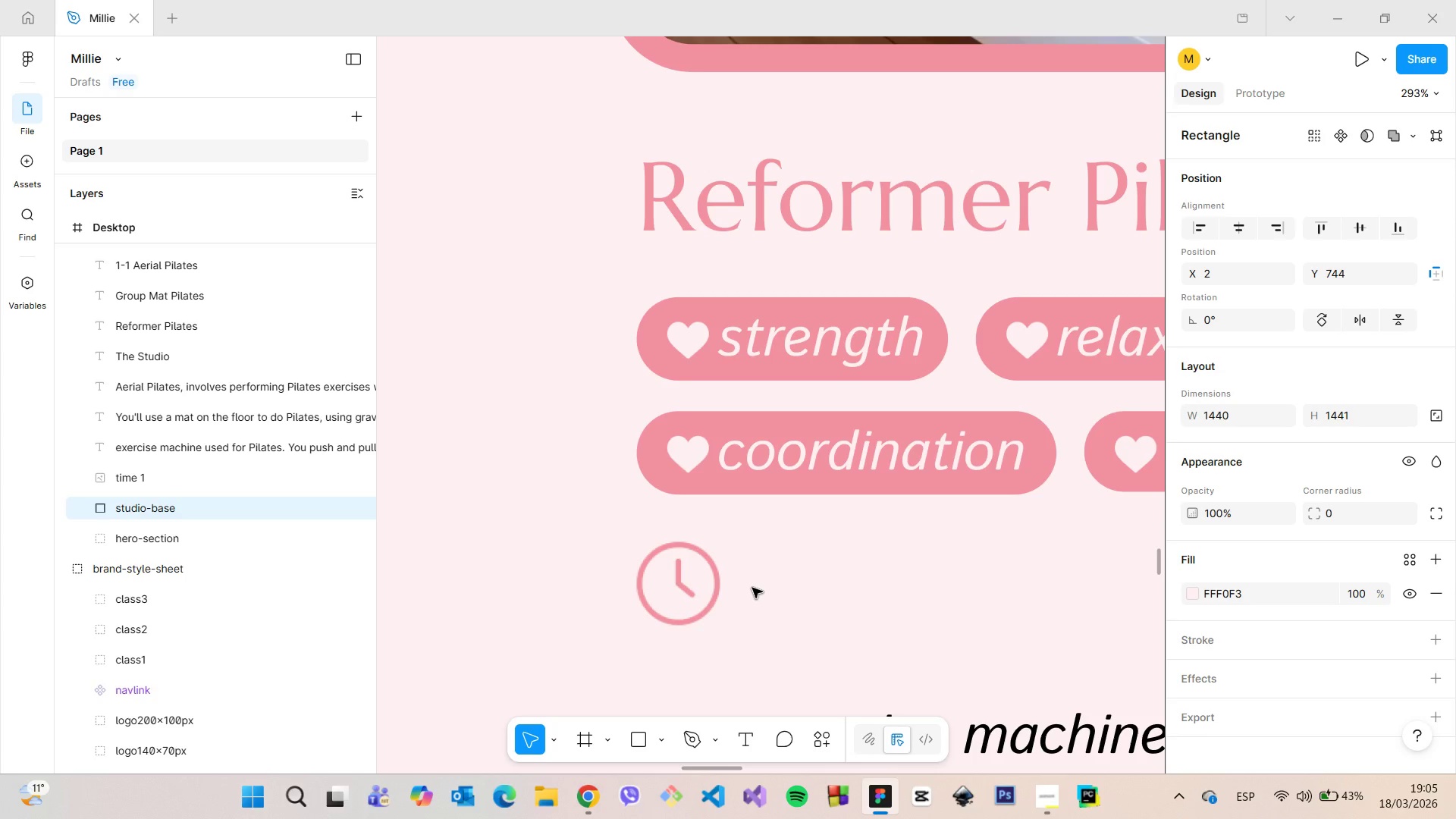 
scroll: coordinate [748, 587], scroll_direction: down, amount: 10.0
 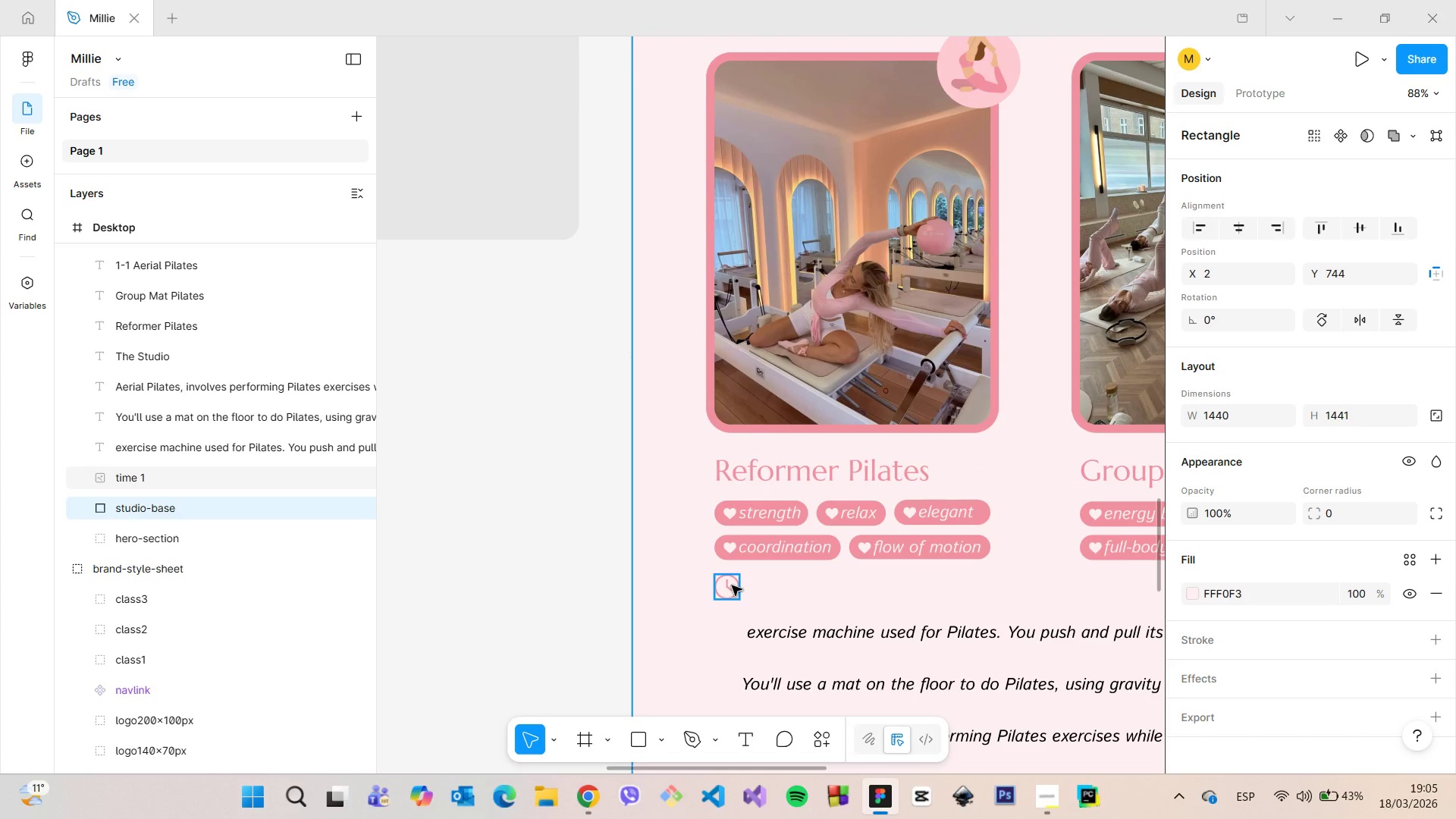 
scroll: coordinate [732, 585], scroll_direction: up, amount: 8.0
 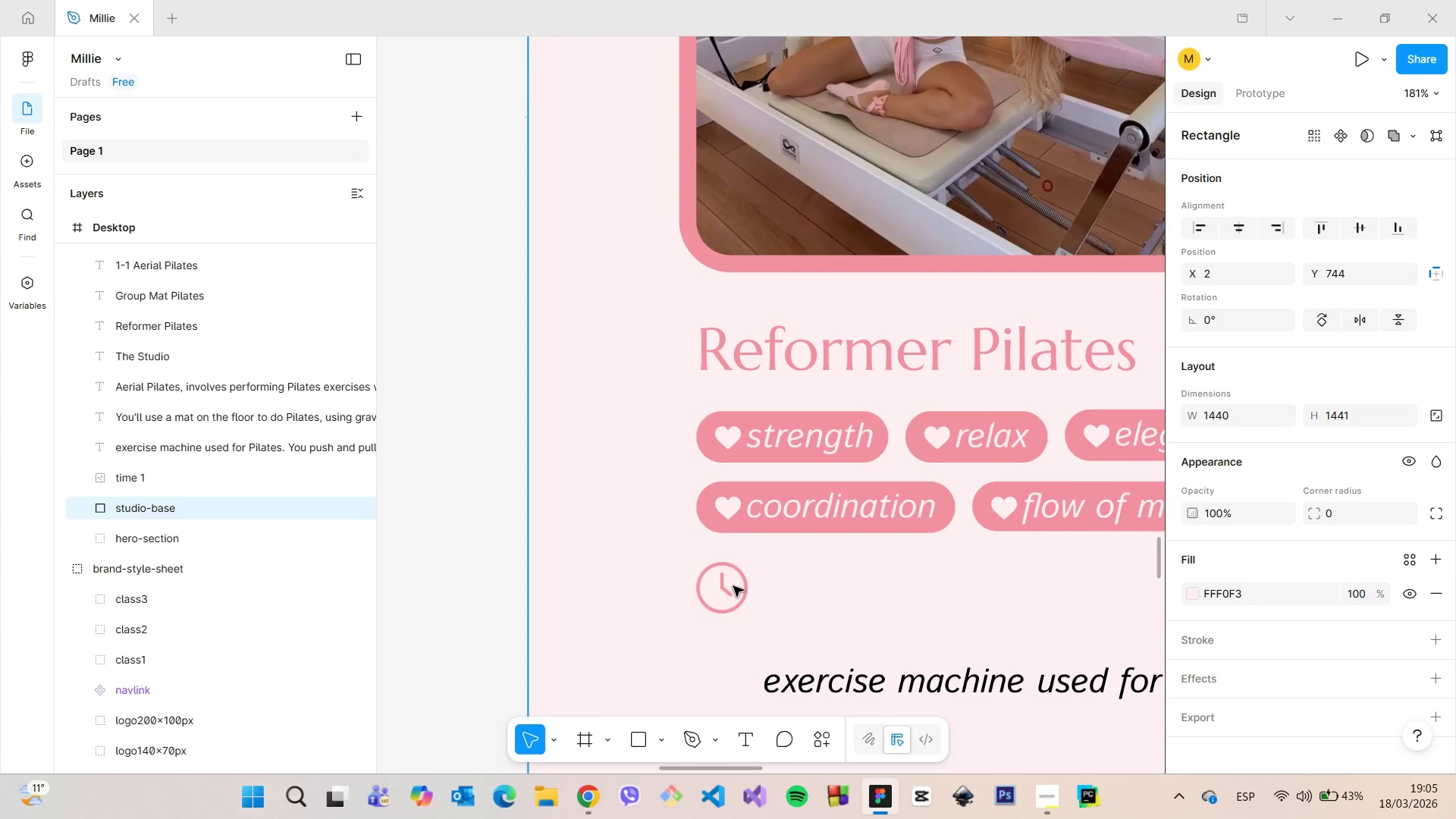 
scroll: coordinate [736, 591], scroll_direction: down, amount: 7.0
 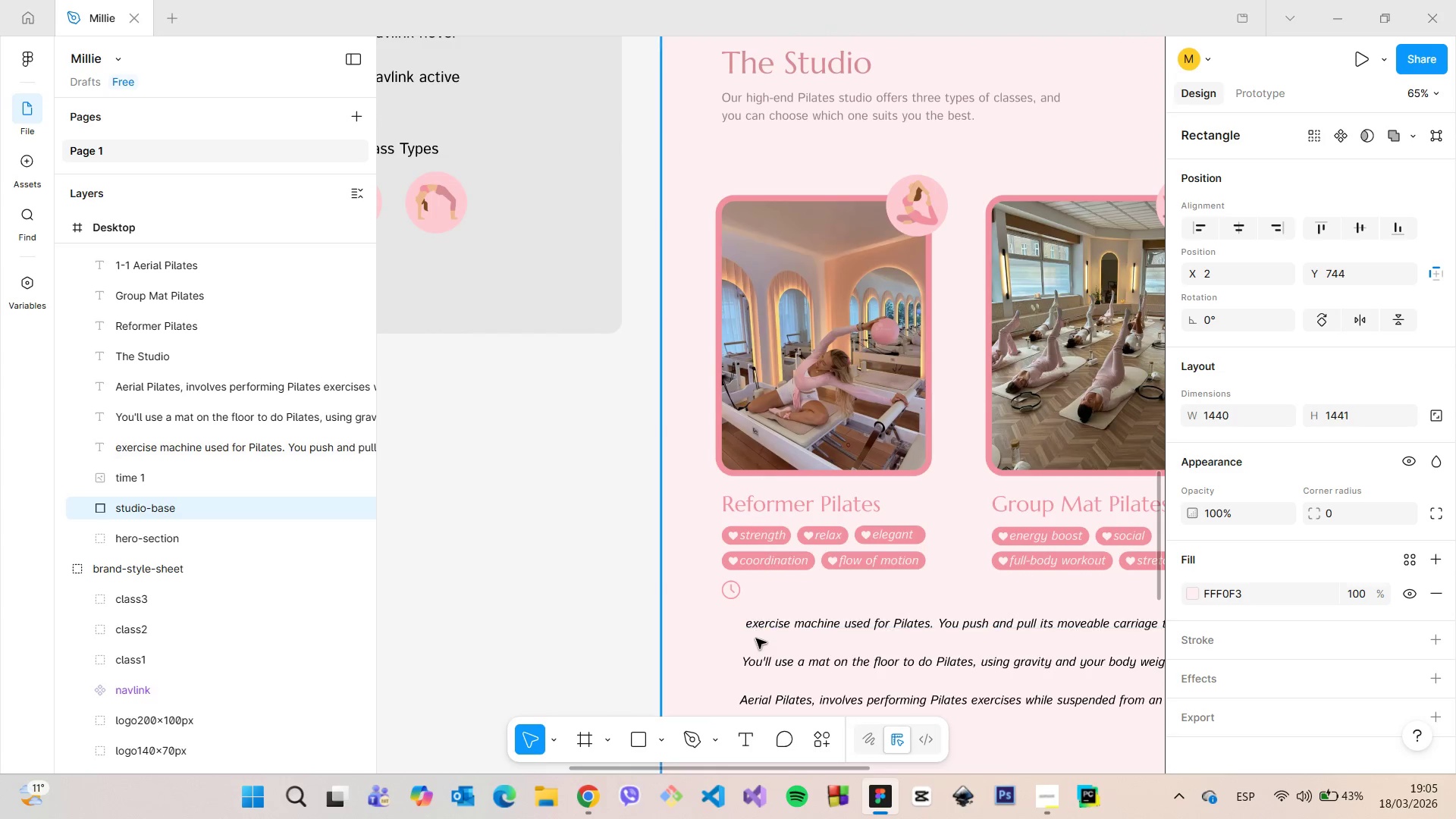 
scroll: coordinate [762, 642], scroll_direction: up, amount: 9.0
 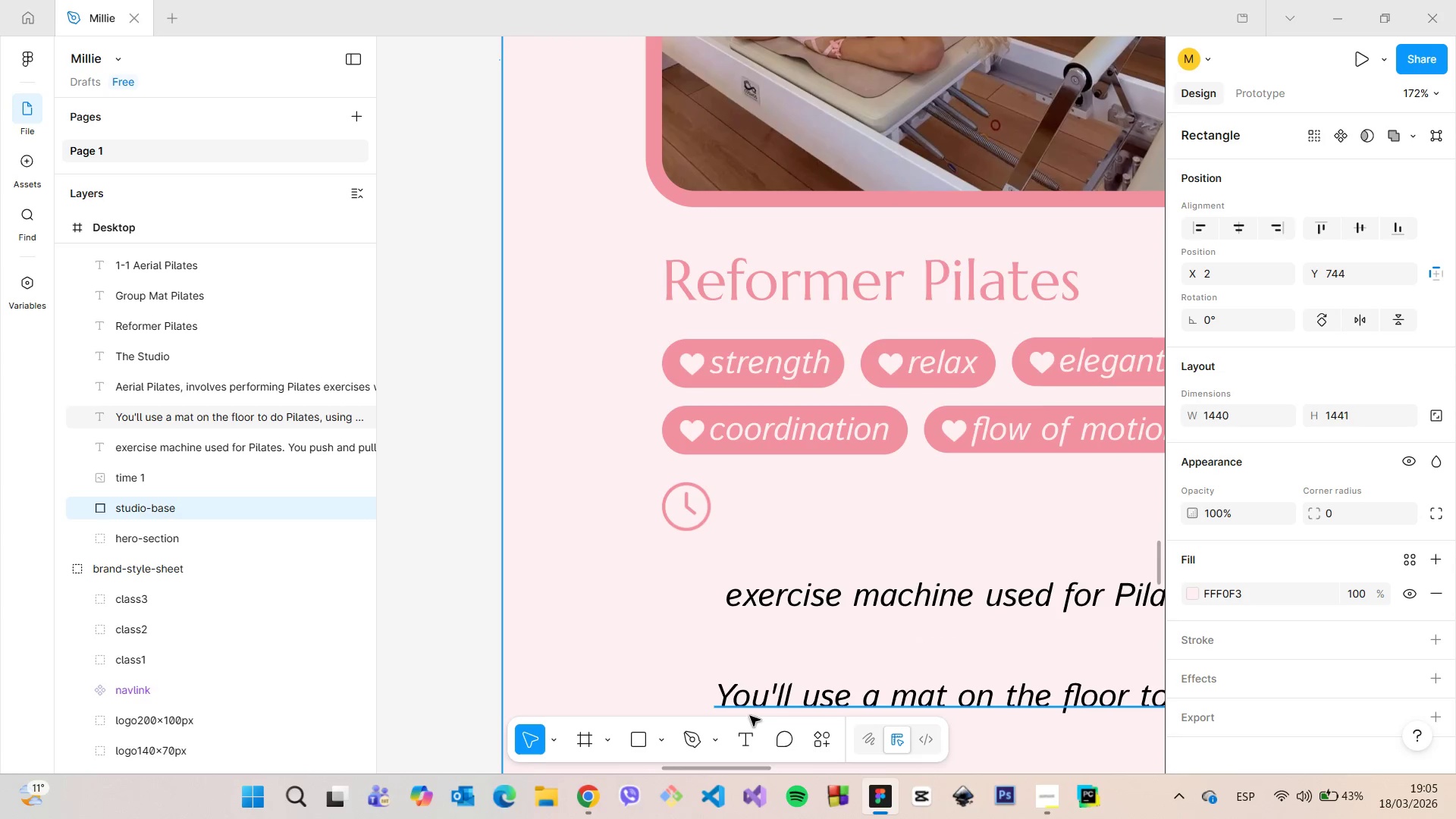 
left_click([748, 736])
 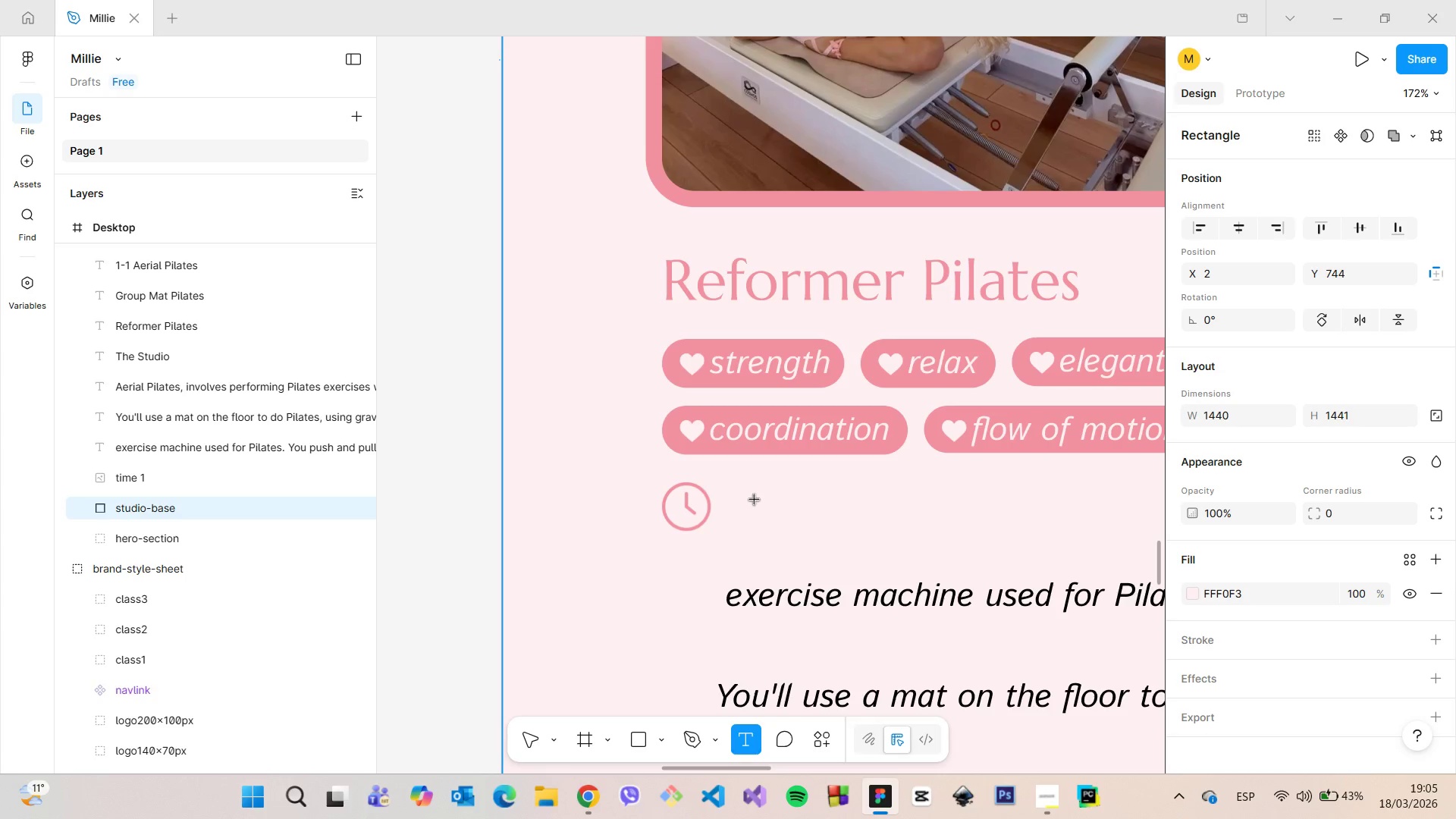 
left_click([735, 510])
 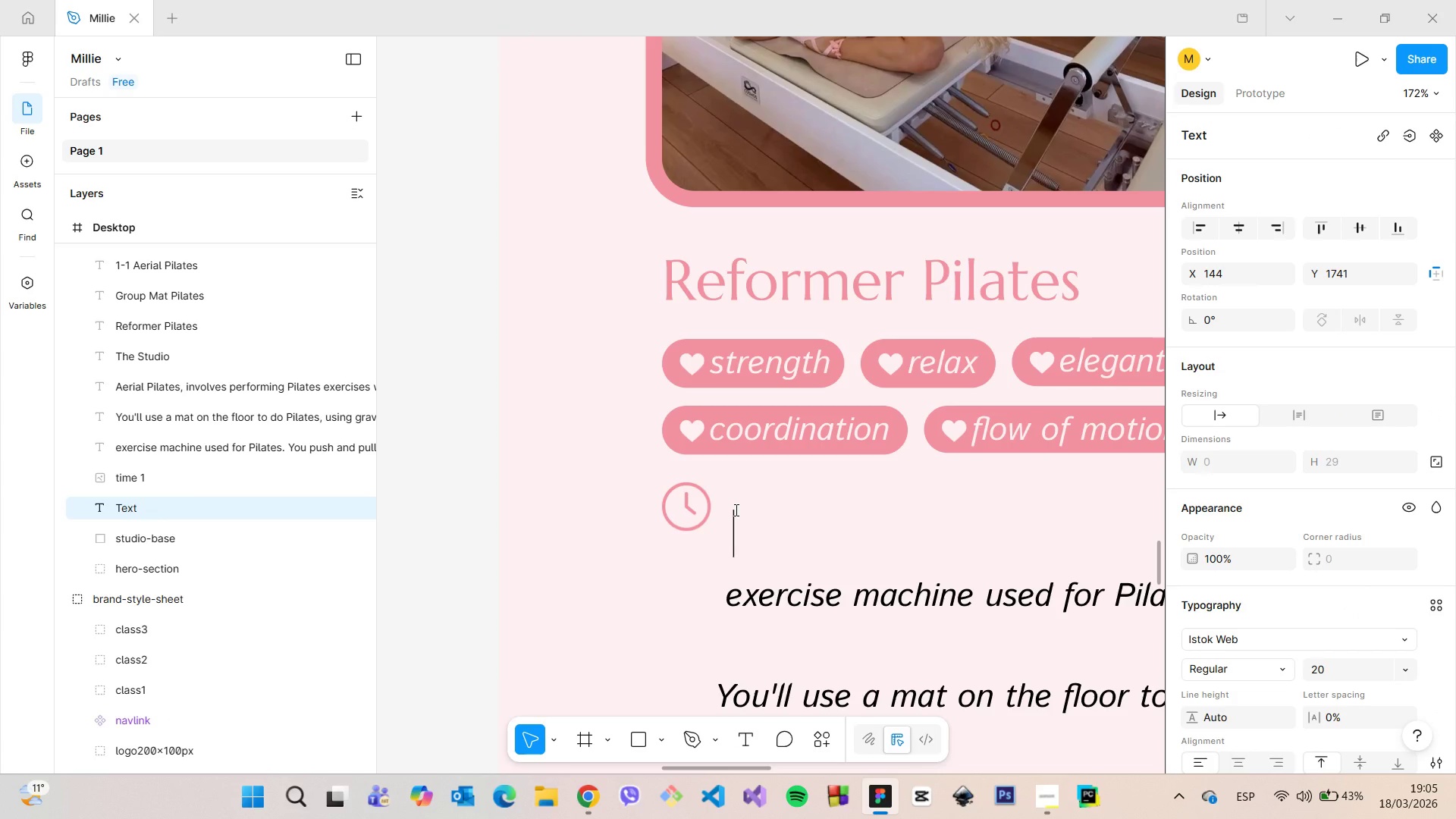 
type(60m)
 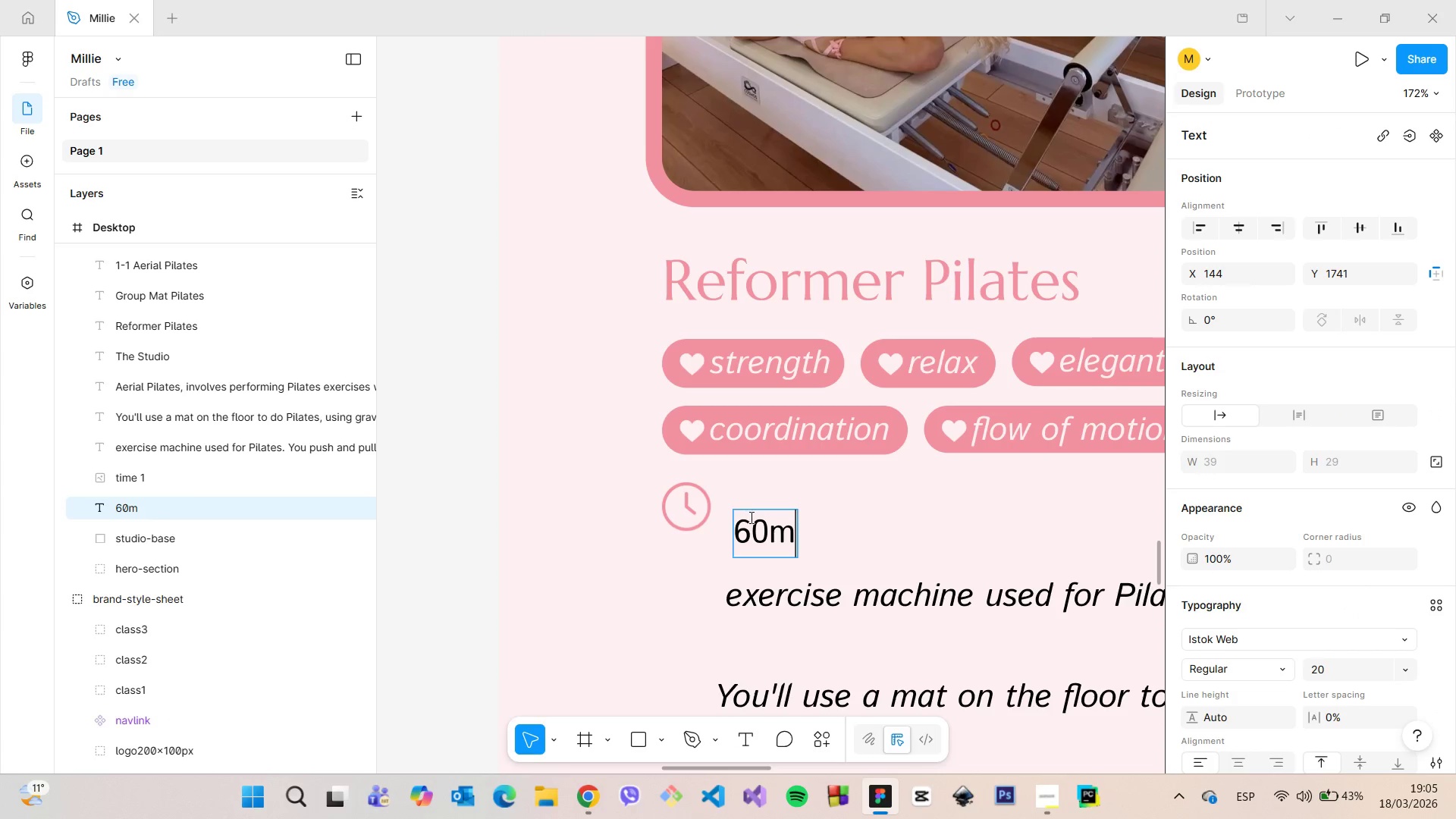 
double_click([754, 523])
 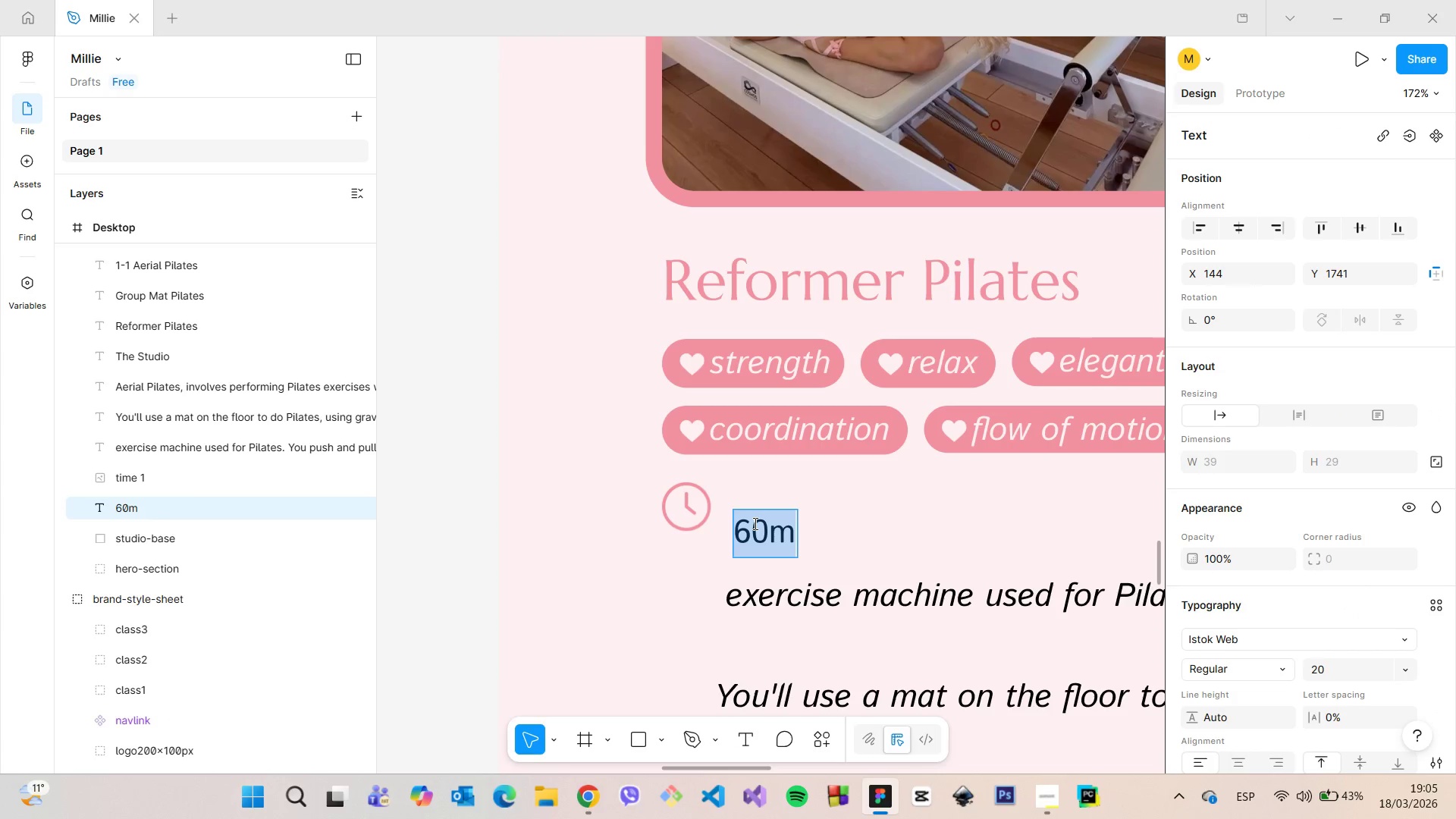 
triple_click([754, 523])
 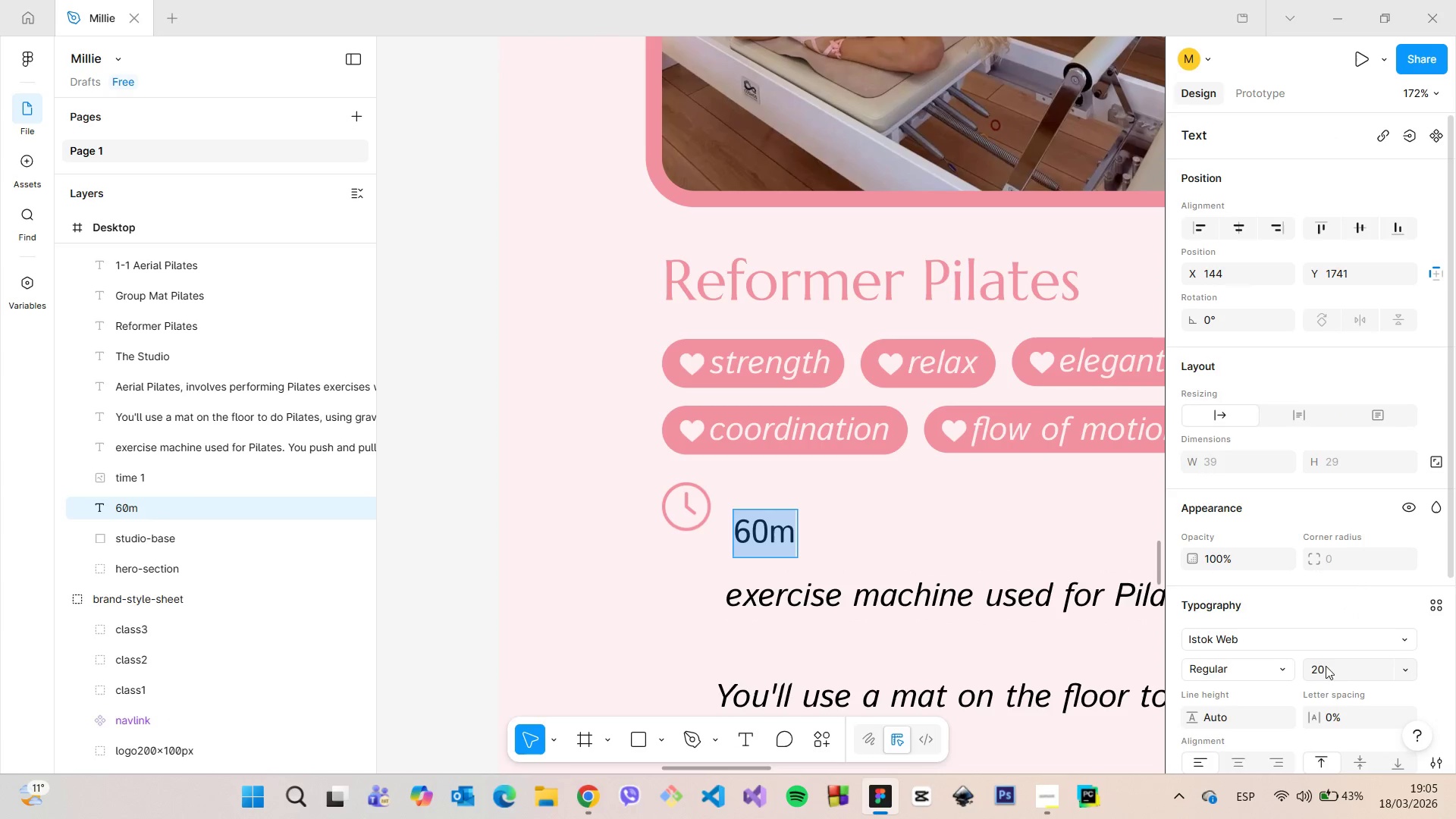 
scroll: coordinate [1340, 671], scroll_direction: down, amount: 7.0
 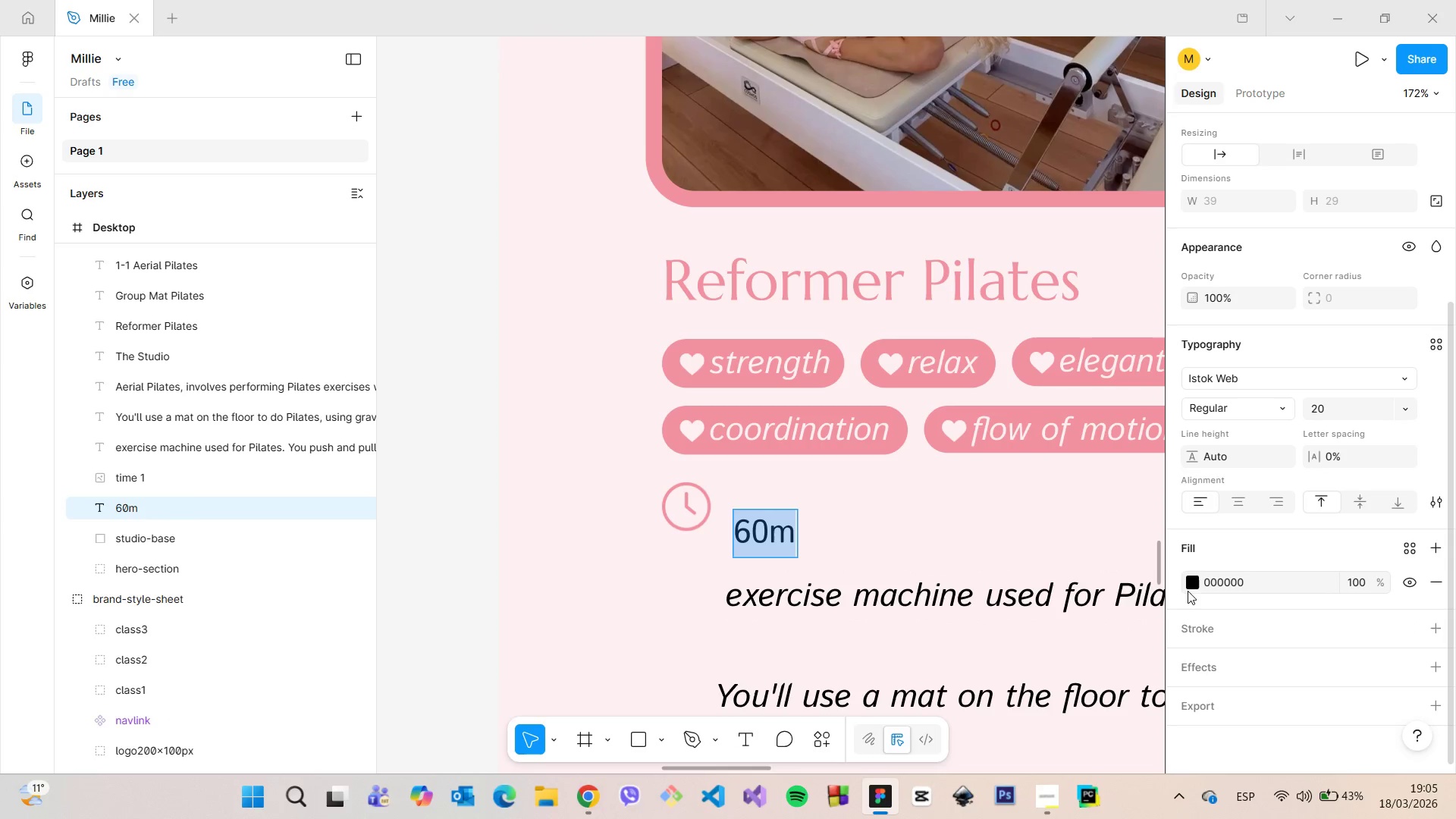 
double_click([1189, 581])
 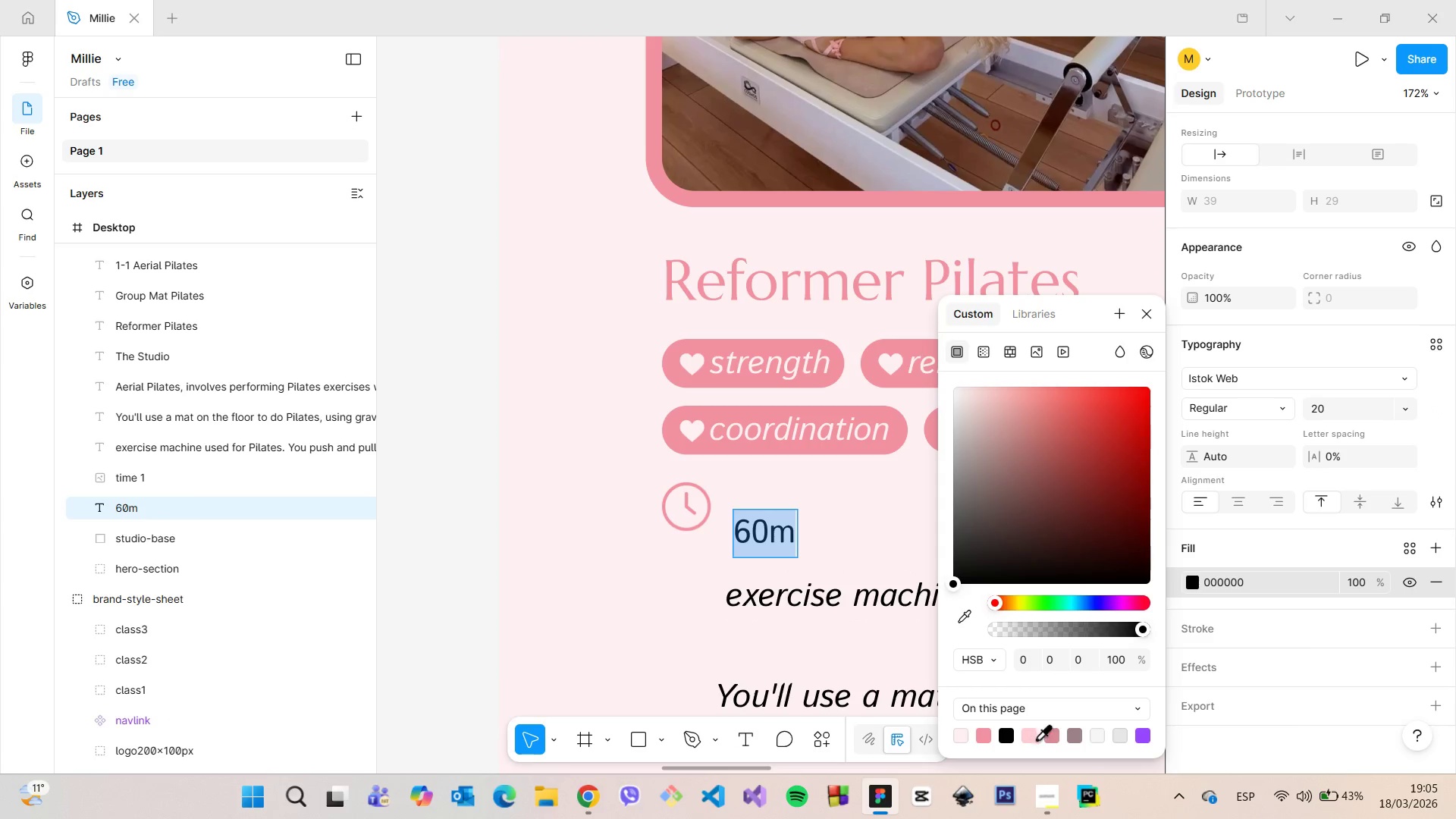 
left_click([1059, 736])
 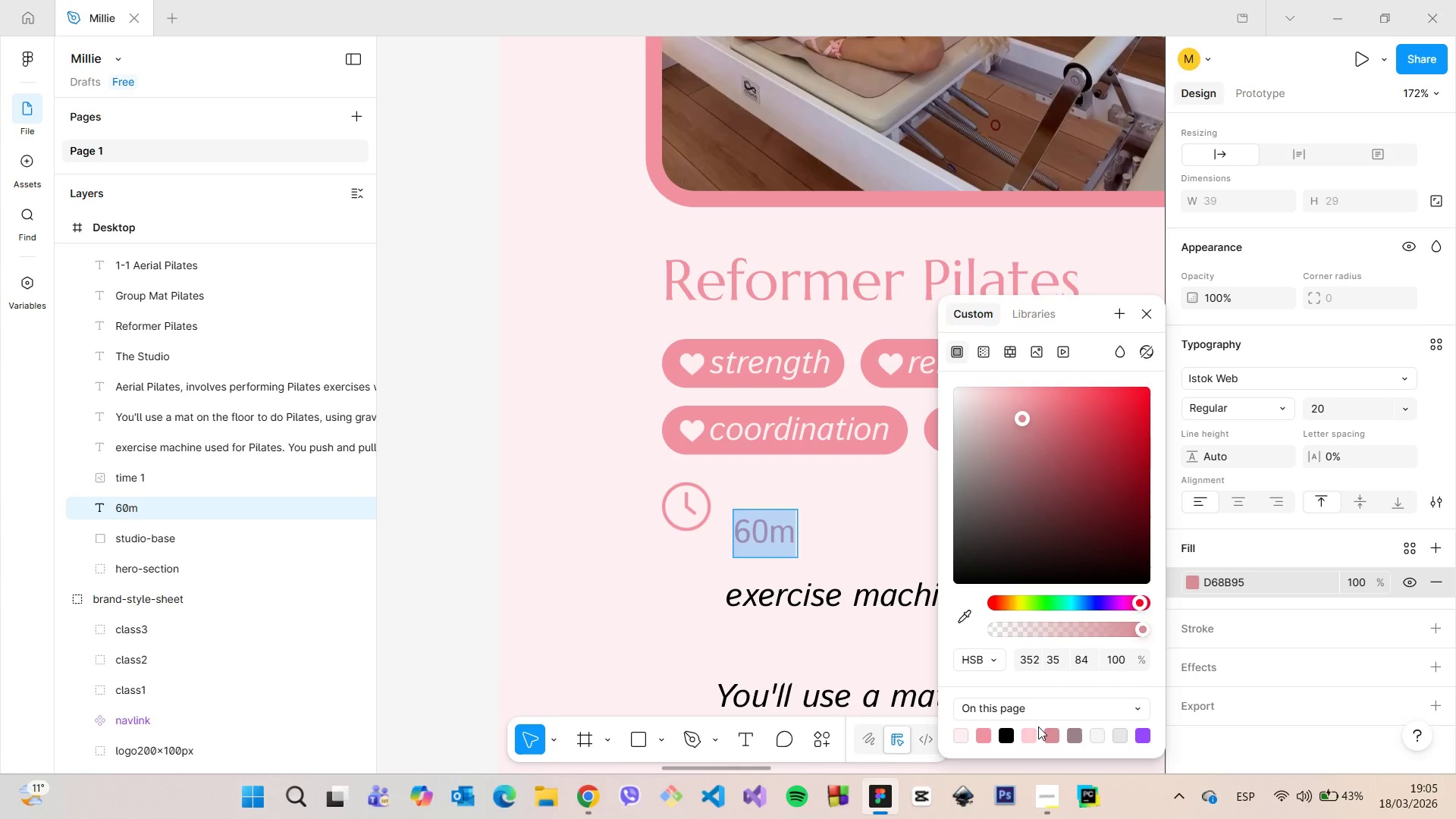 
left_click([982, 731])
 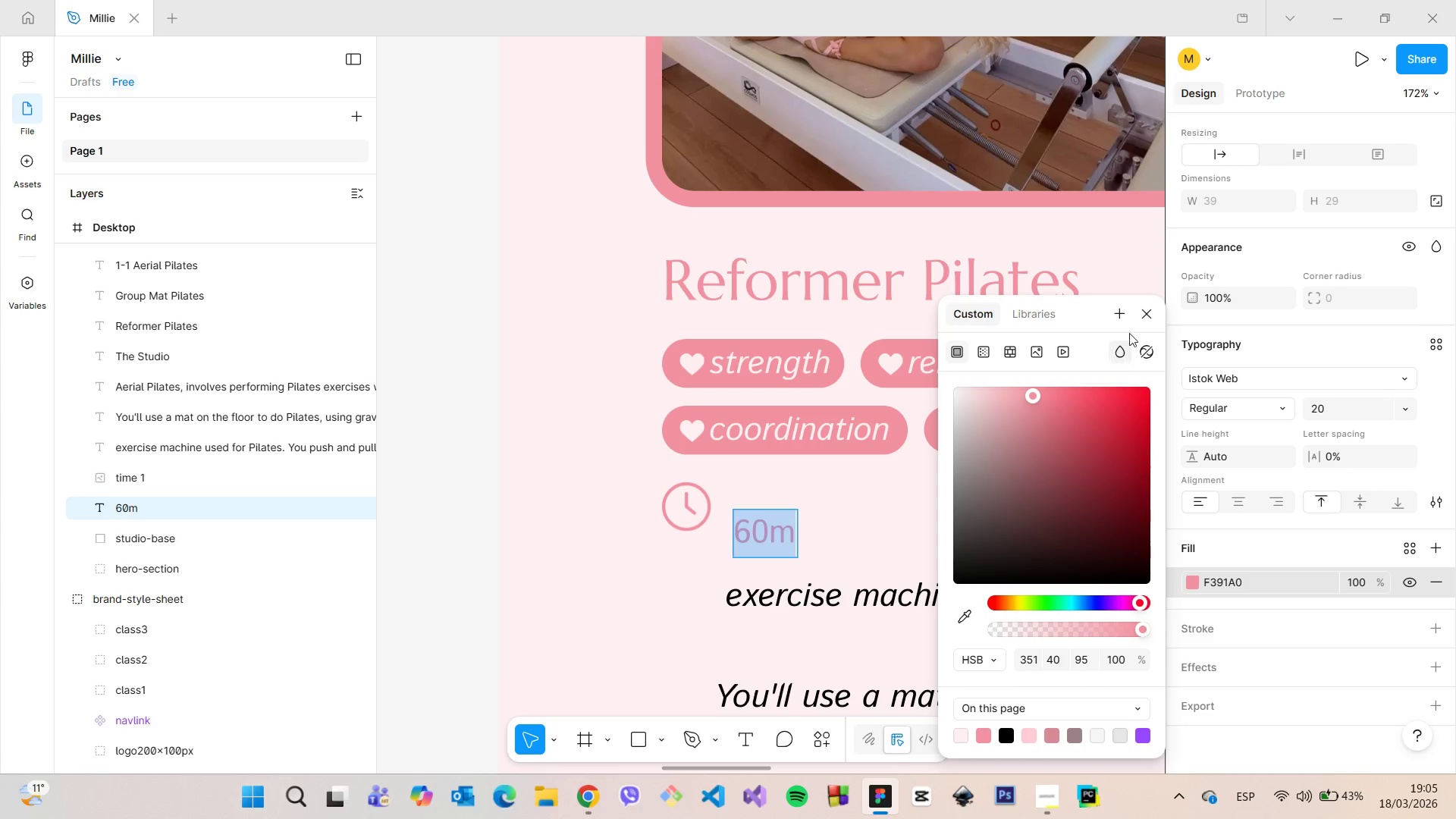 
left_click([1138, 320])
 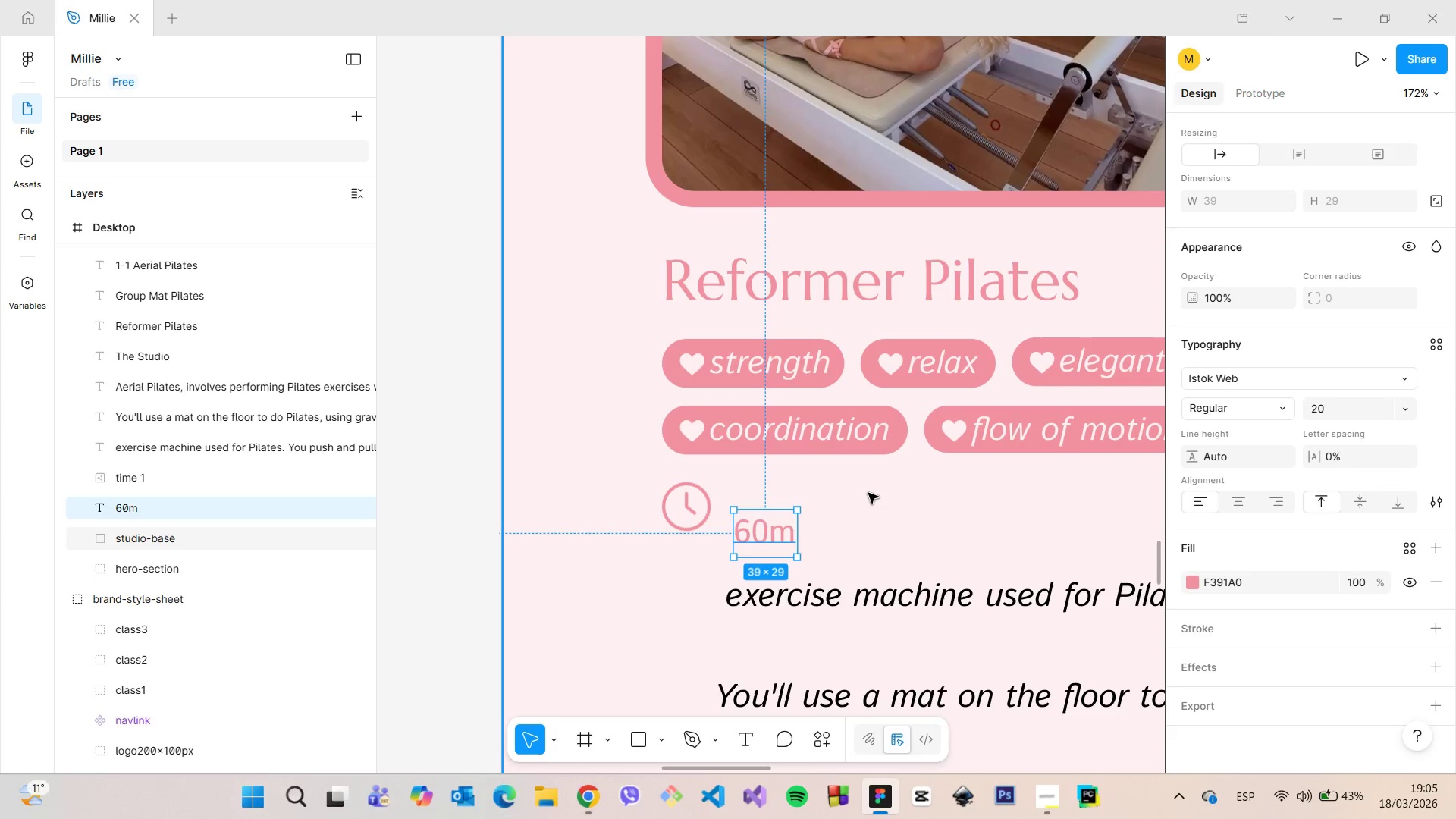 
double_click([867, 493])
 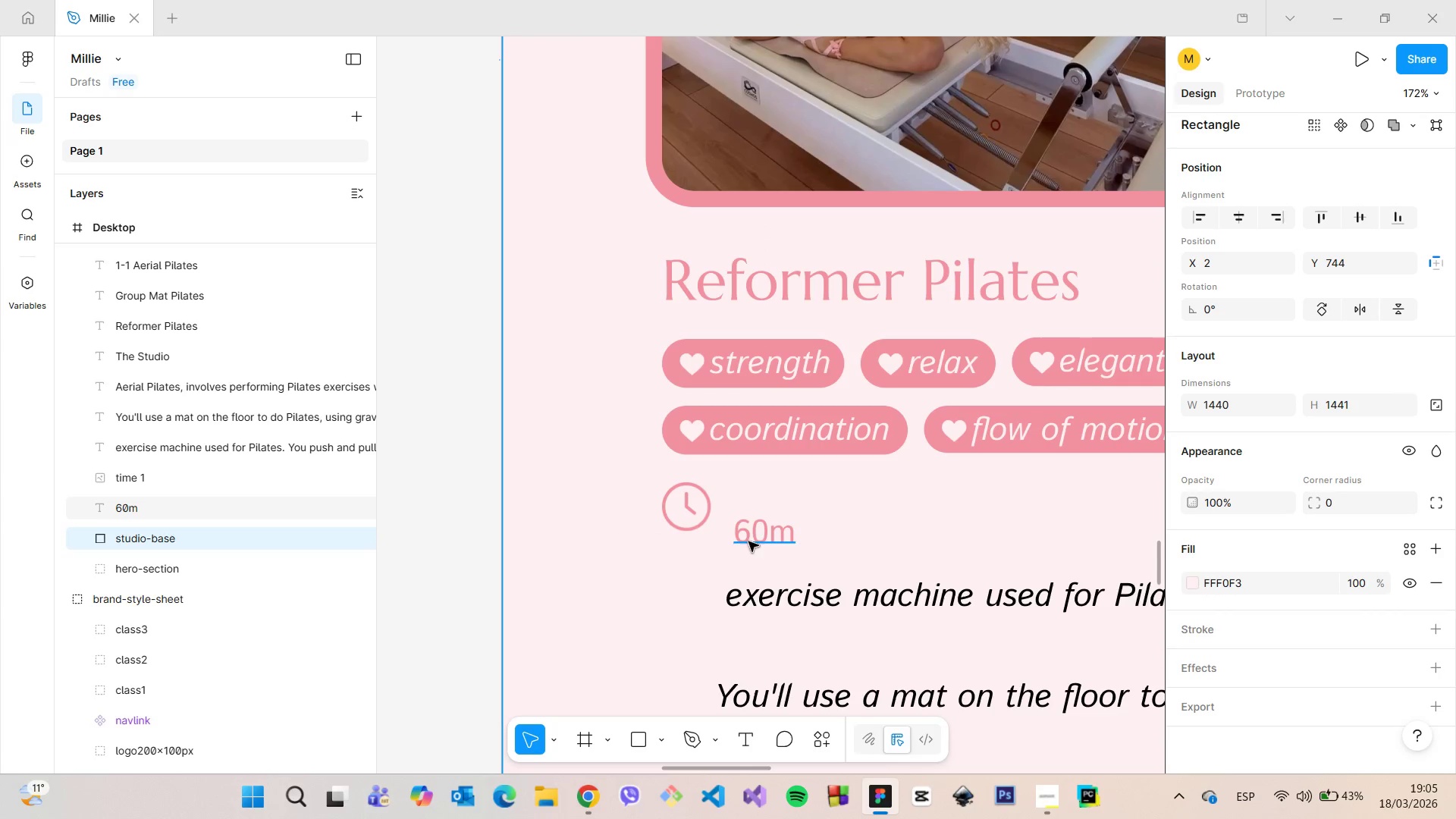 
left_click([764, 536])
 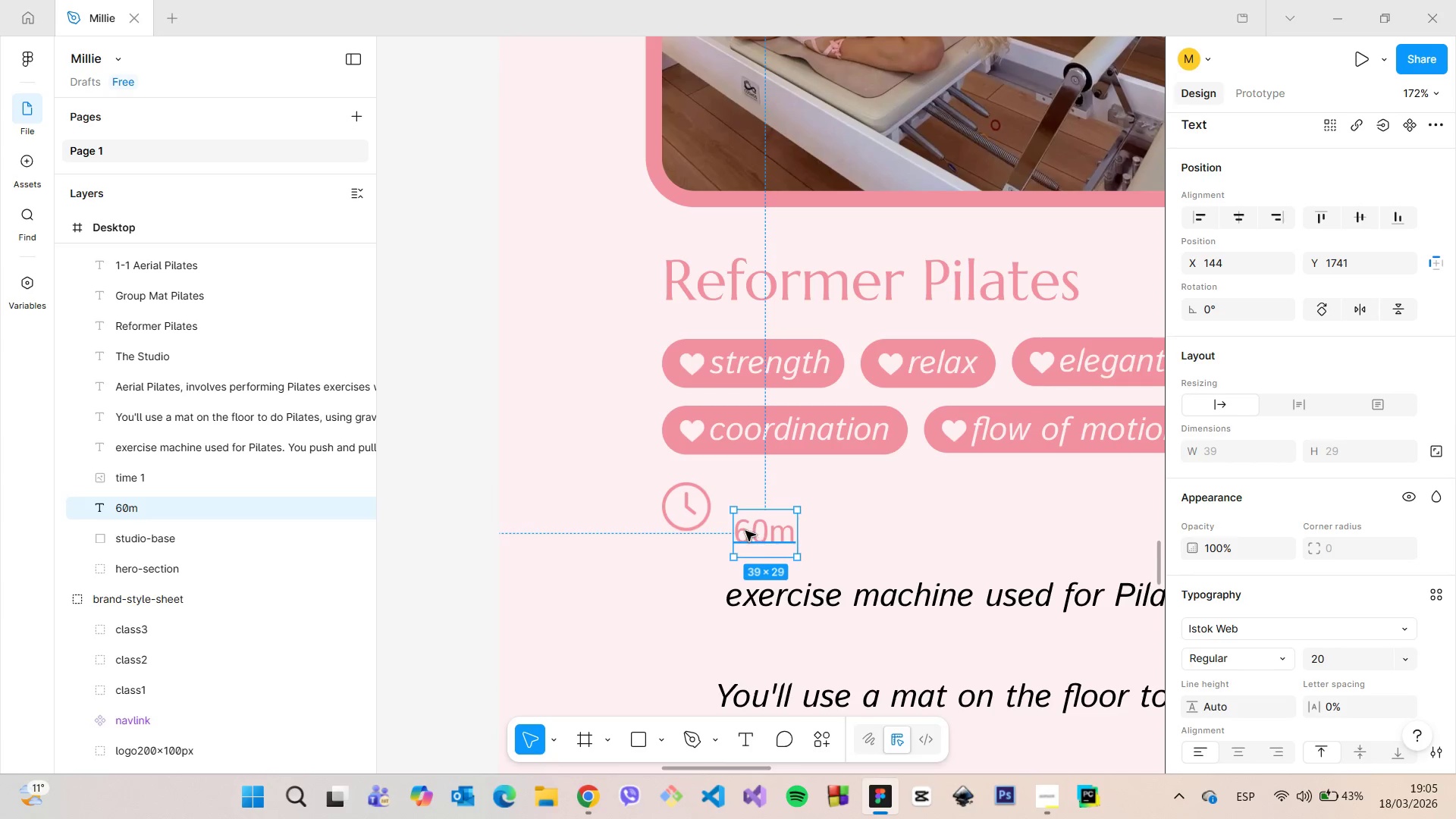 
left_click_drag(start_coordinate=[788, 551], to_coordinate=[758, 504])
 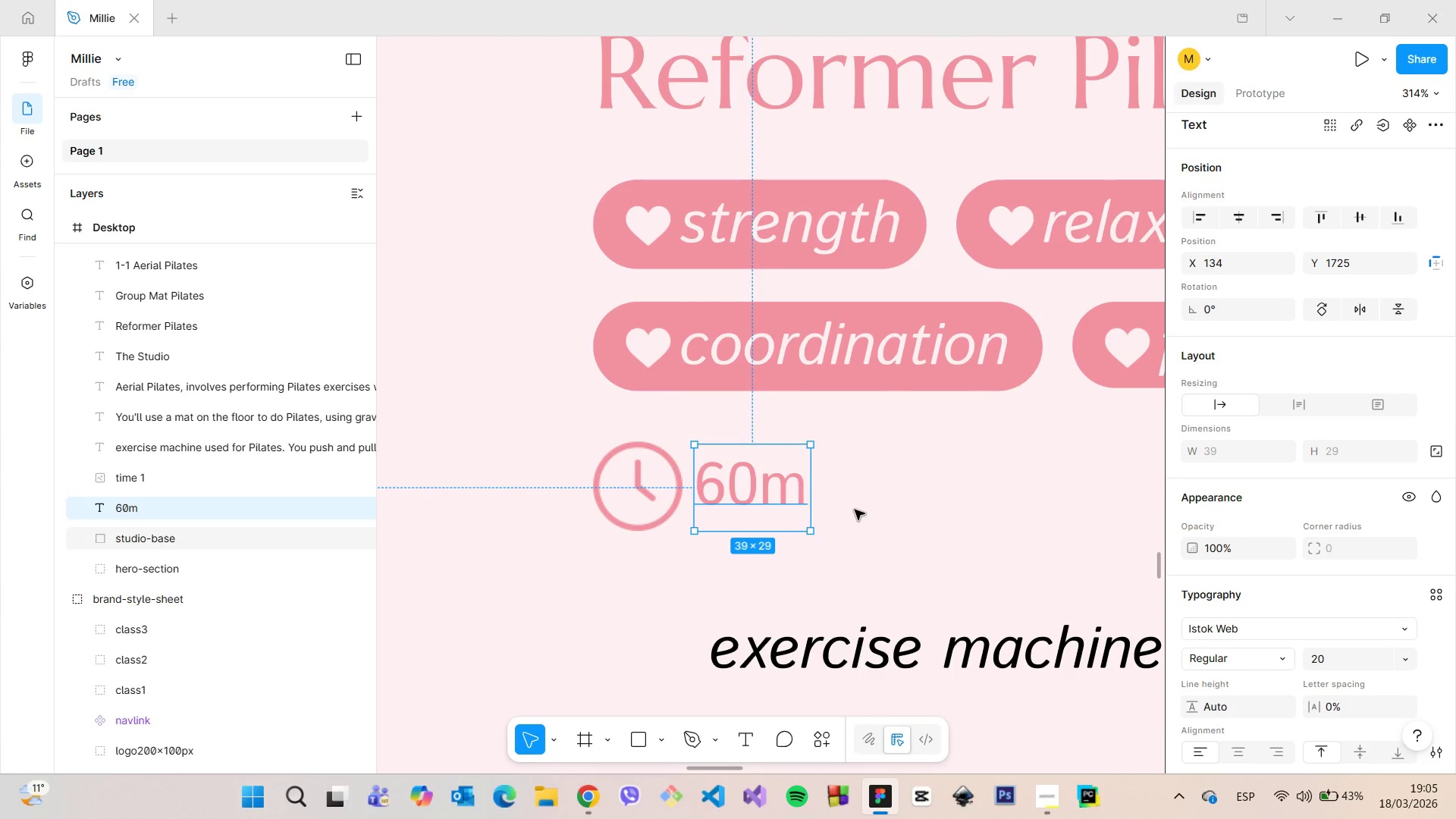 
scroll: coordinate [745, 531], scroll_direction: up, amount: 5.0
 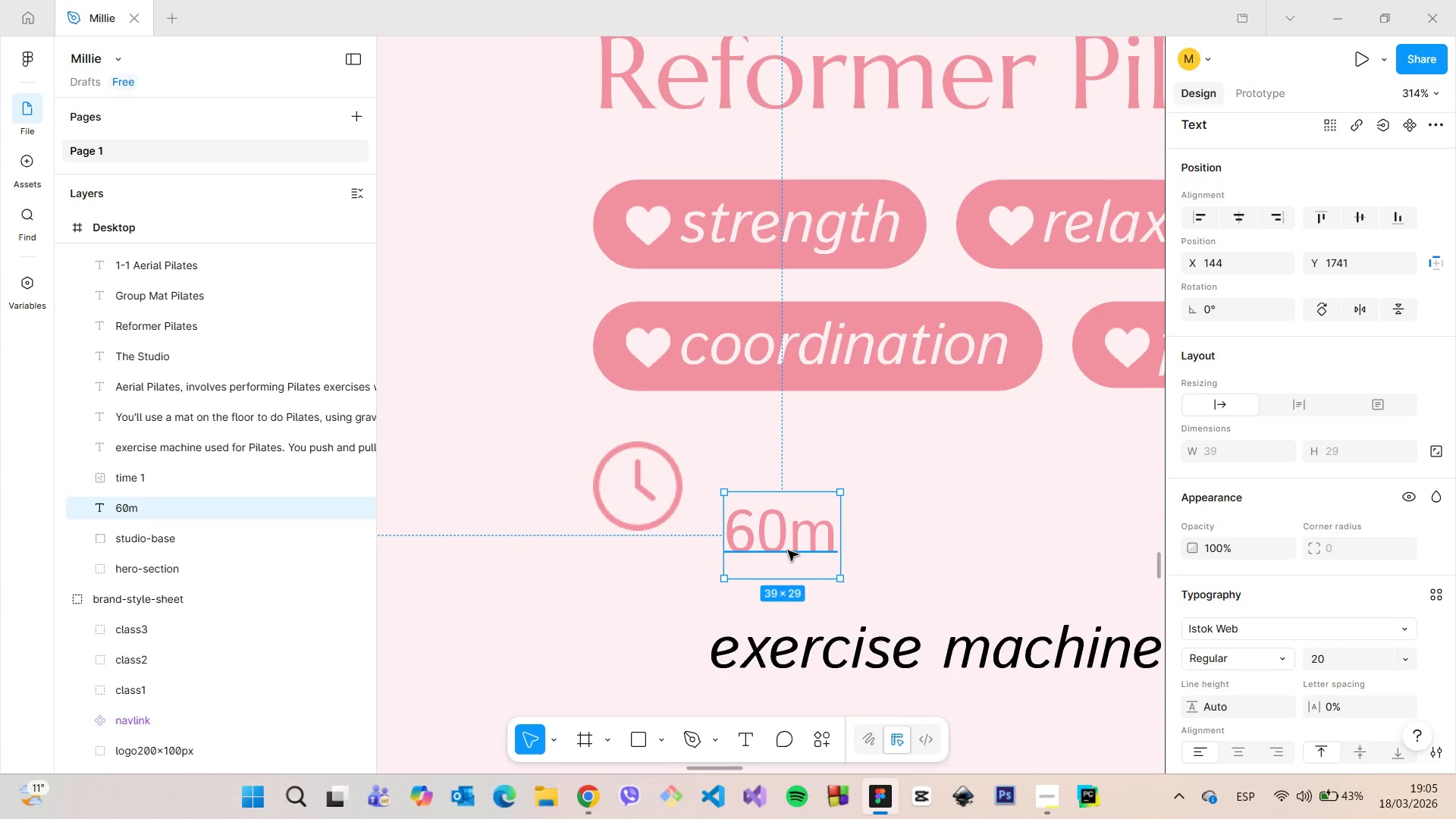 
left_click([855, 510])
 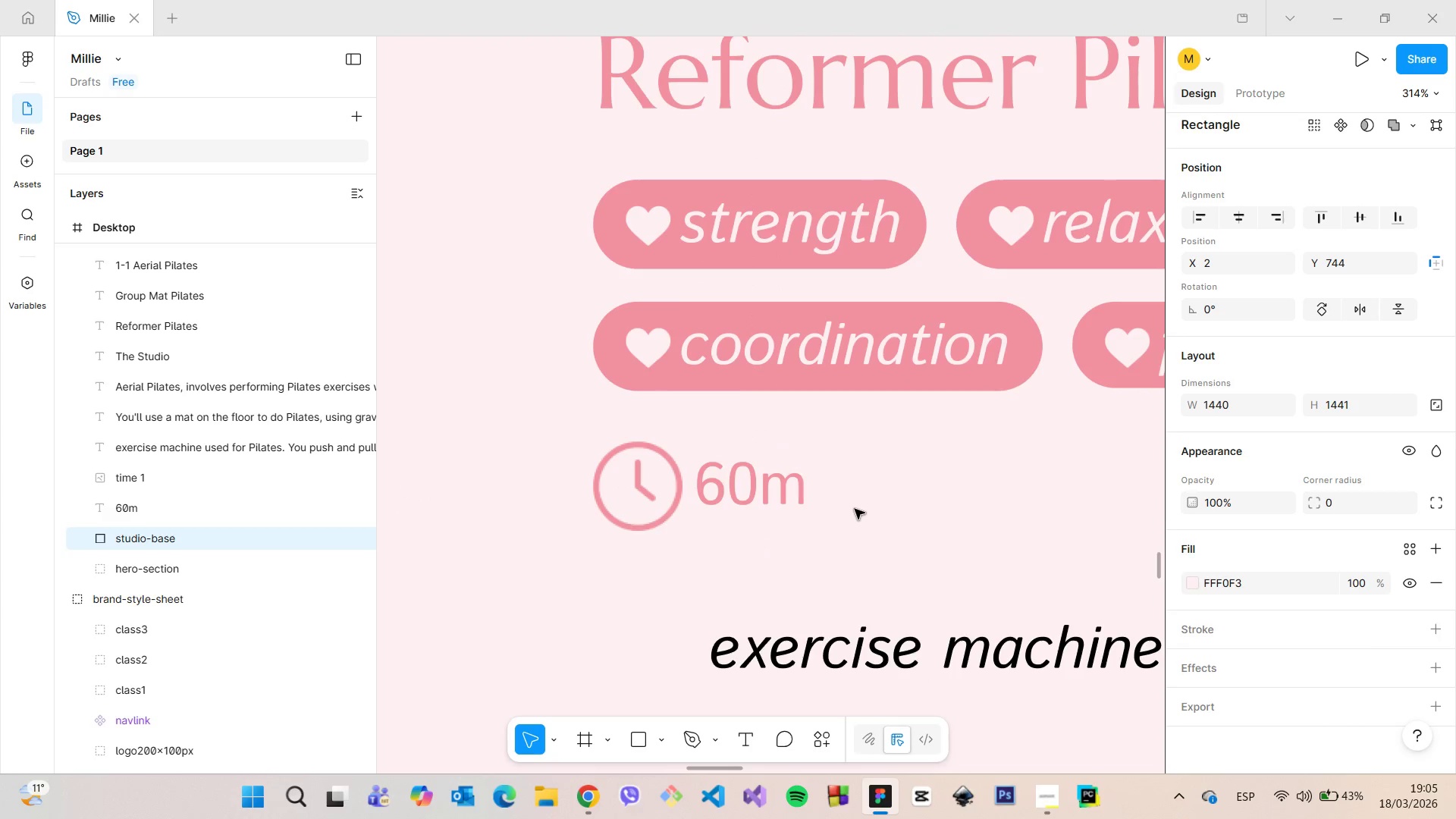 
scroll: coordinate [855, 509], scroll_direction: down, amount: 14.0
 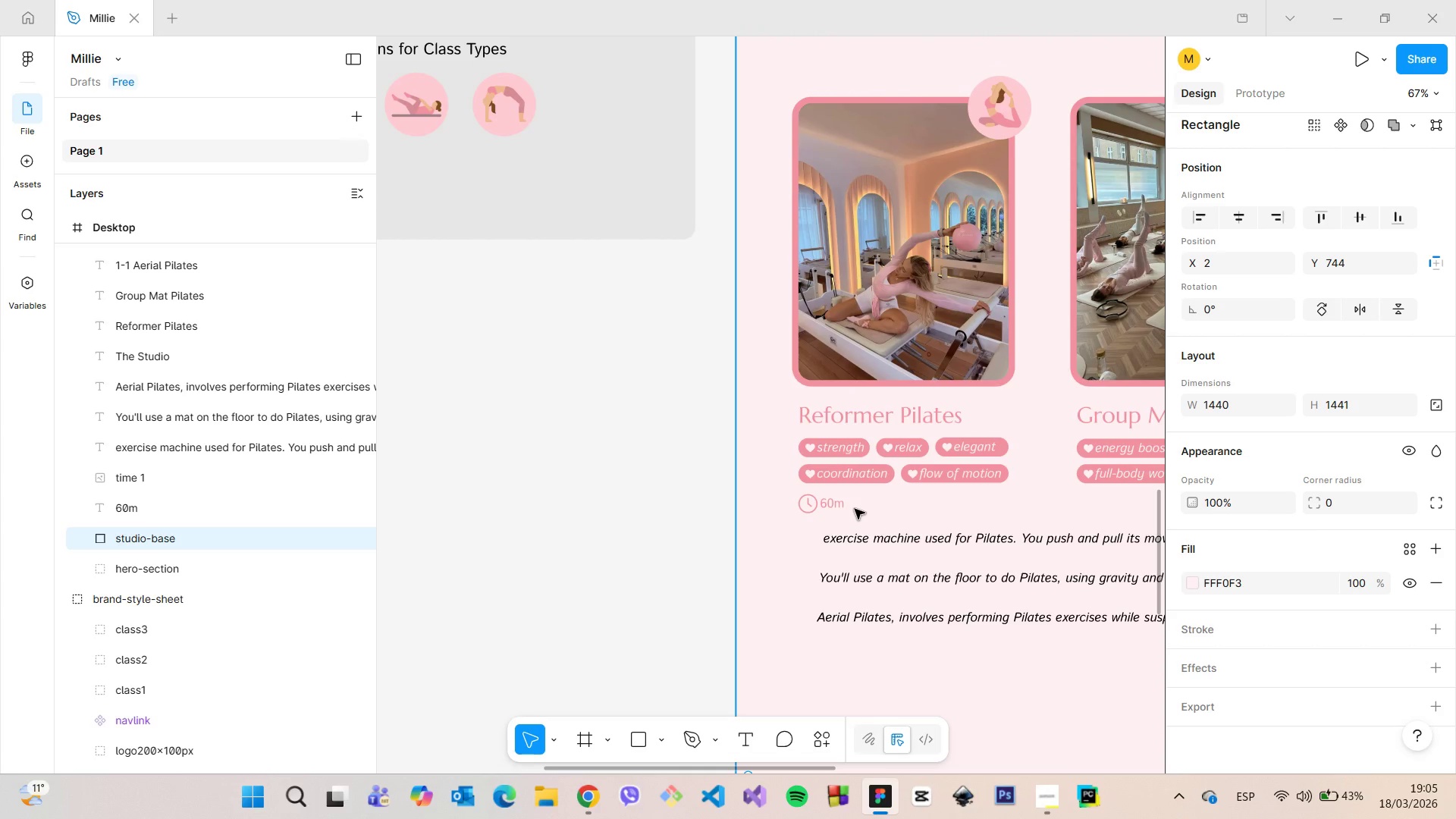 
scroll: coordinate [749, 488], scroll_direction: up, amount: 21.0
 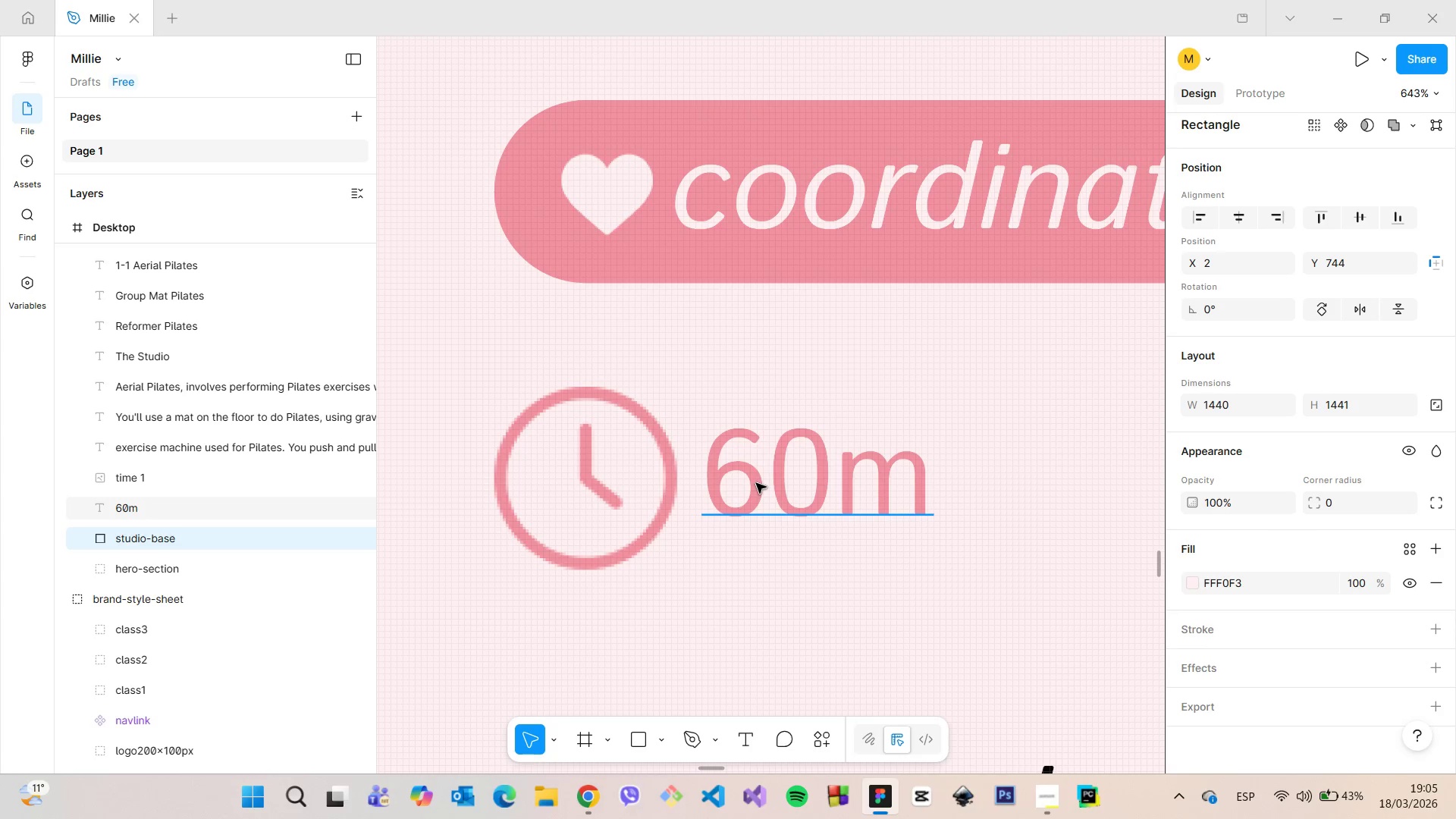 
left_click([756, 483])
 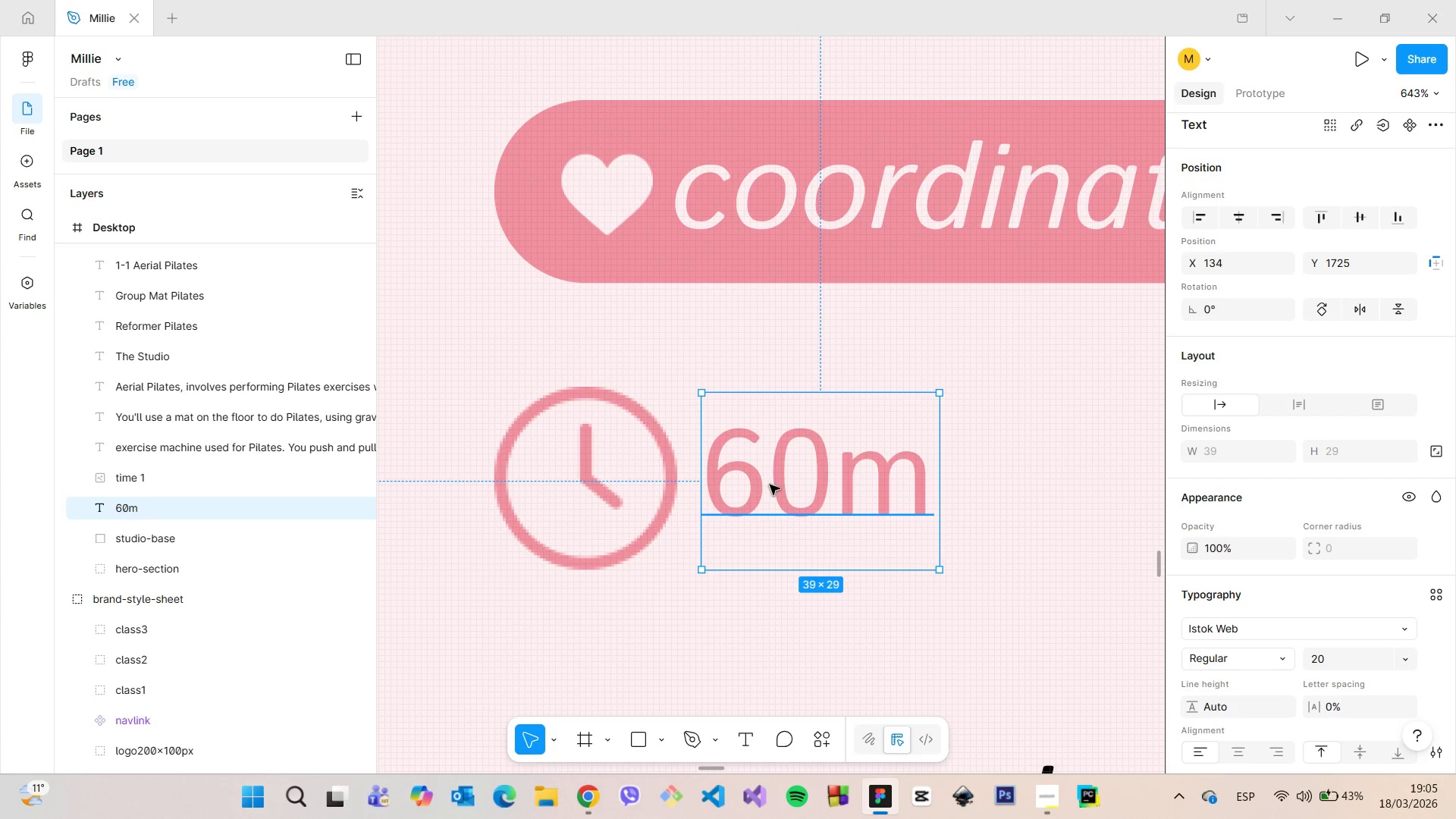 
left_click([730, 548])
 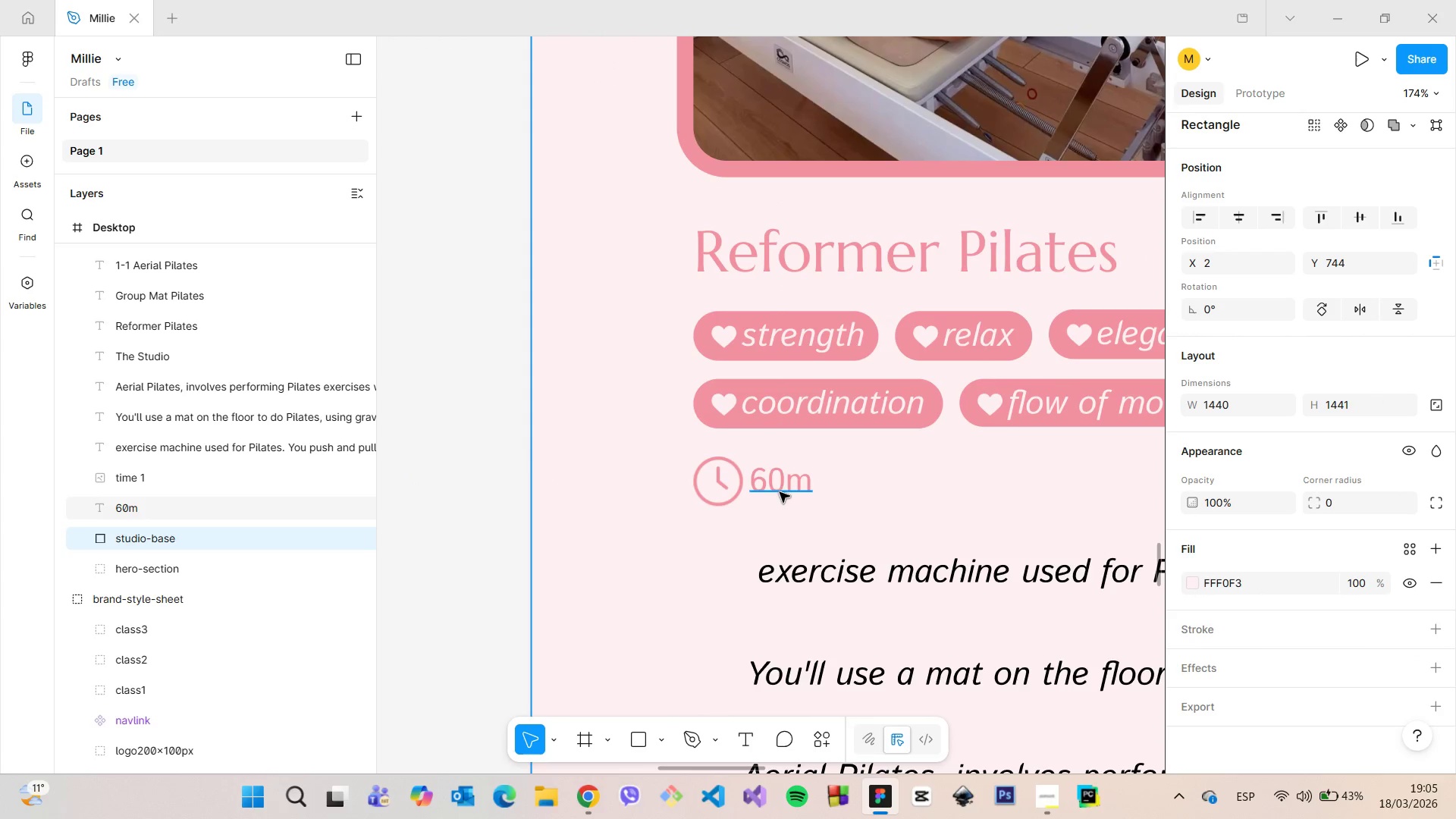 
scroll: coordinate [768, 483], scroll_direction: down, amount: 12.0
 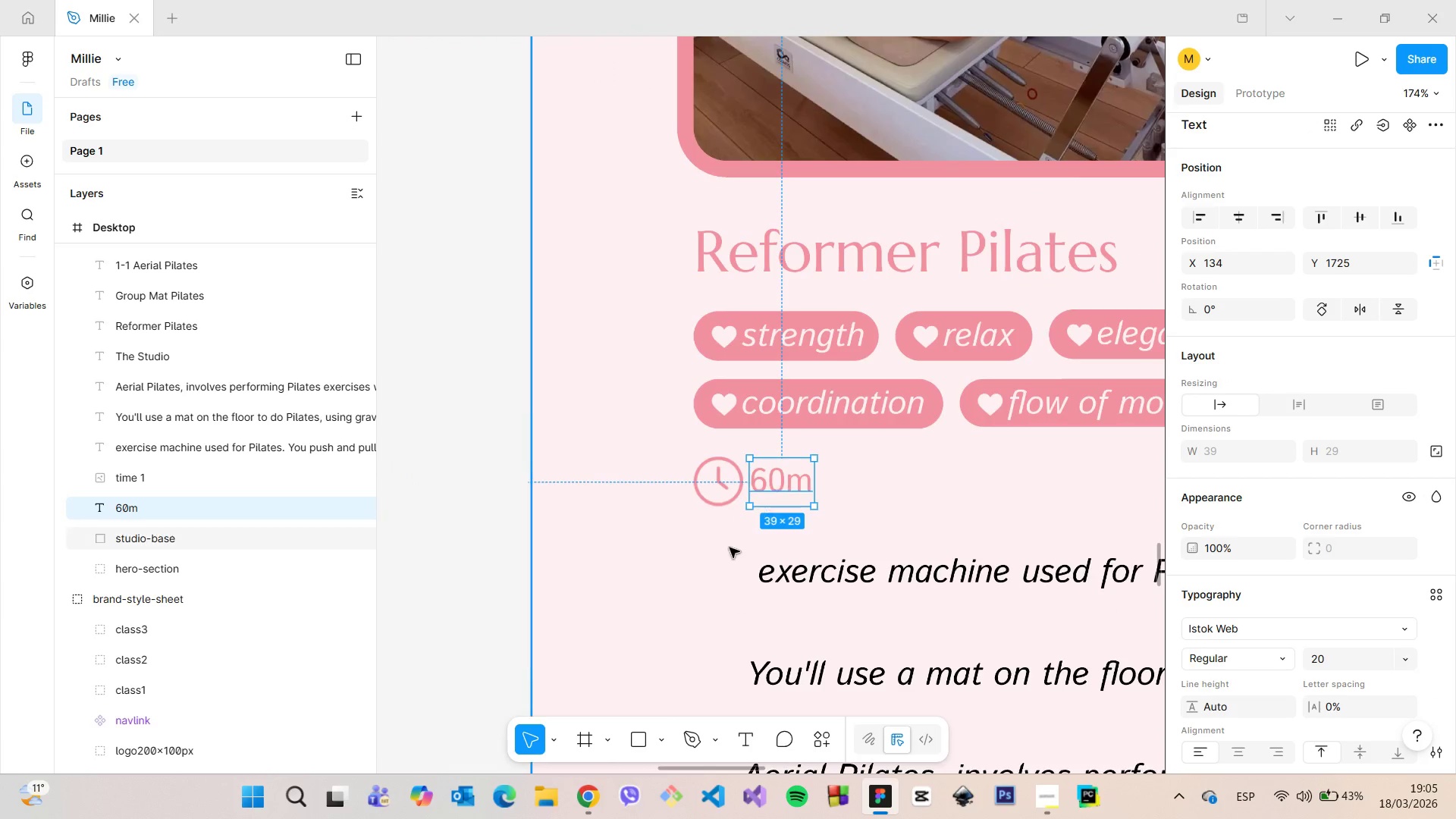 
double_click([780, 491])
 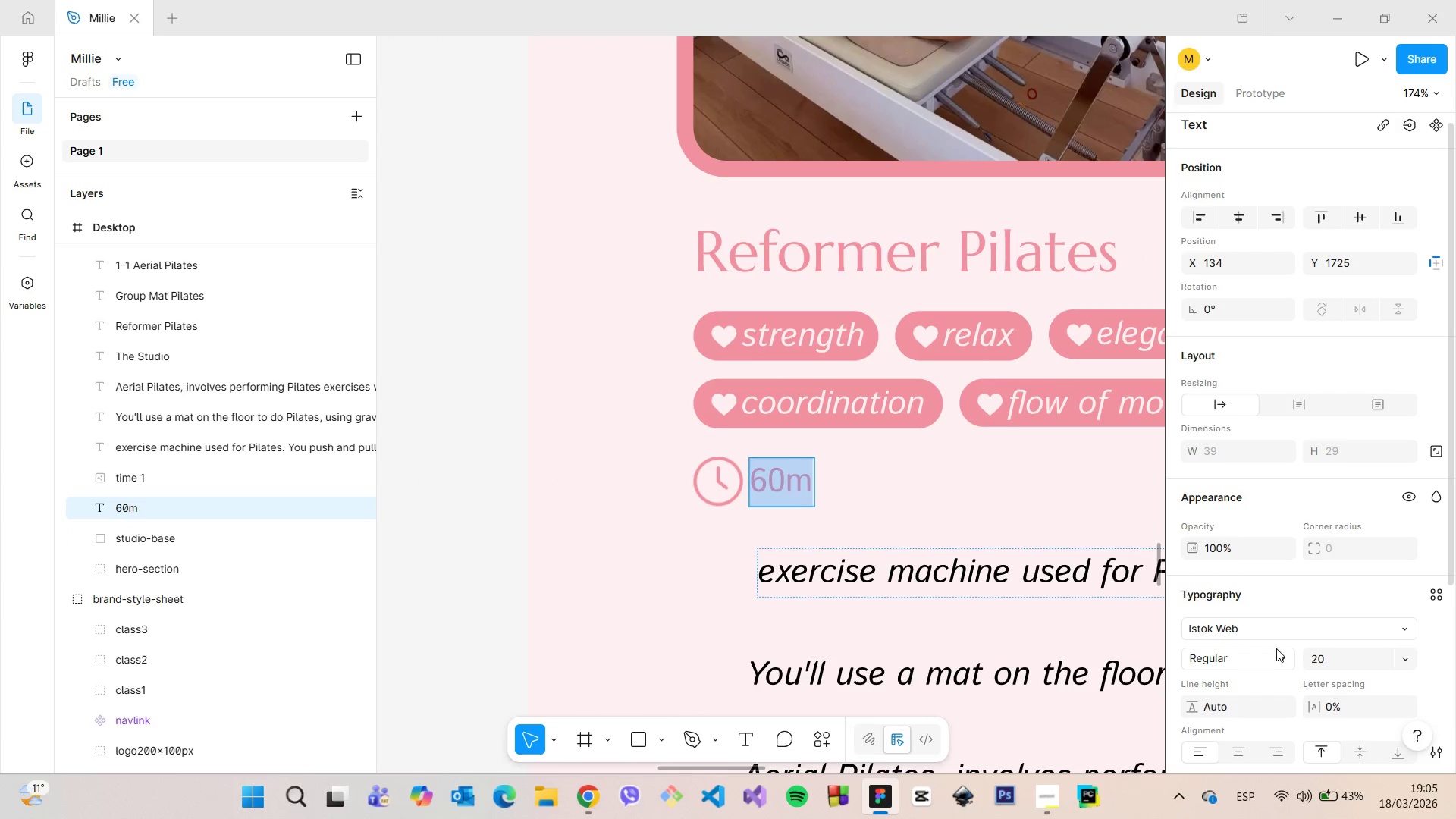 
left_click([1322, 659])
 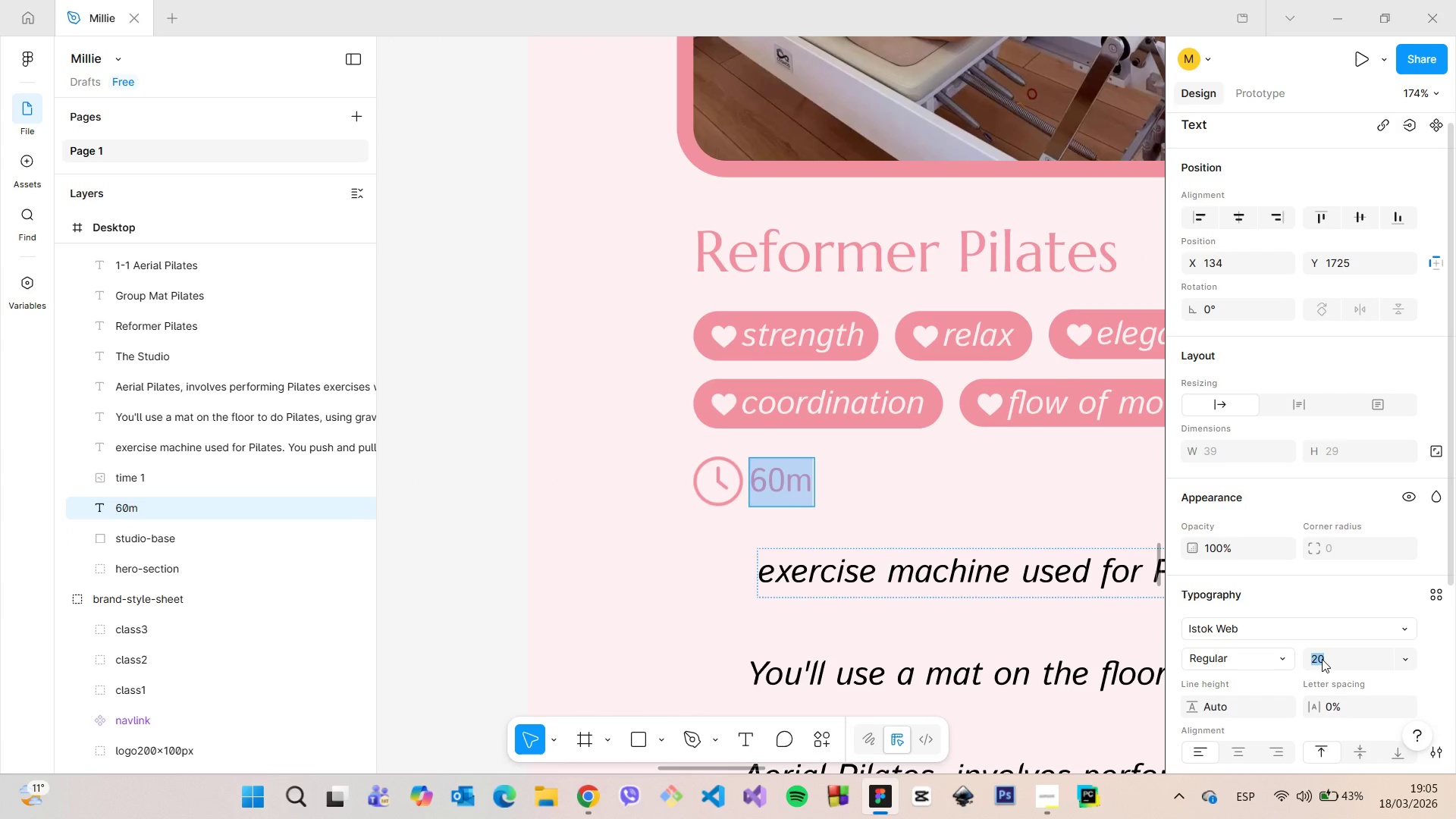 
type(15)
 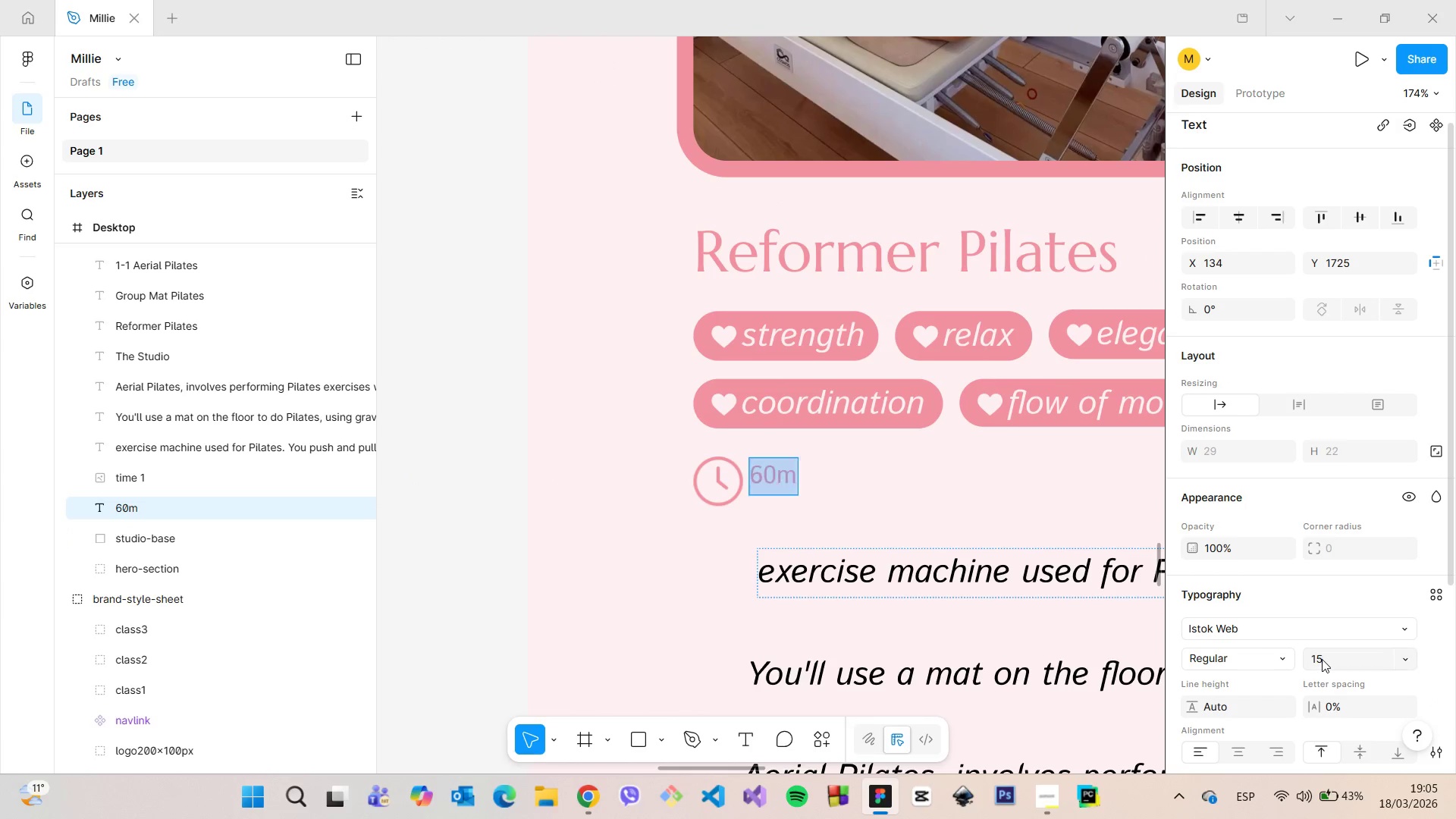 
key(Enter)
 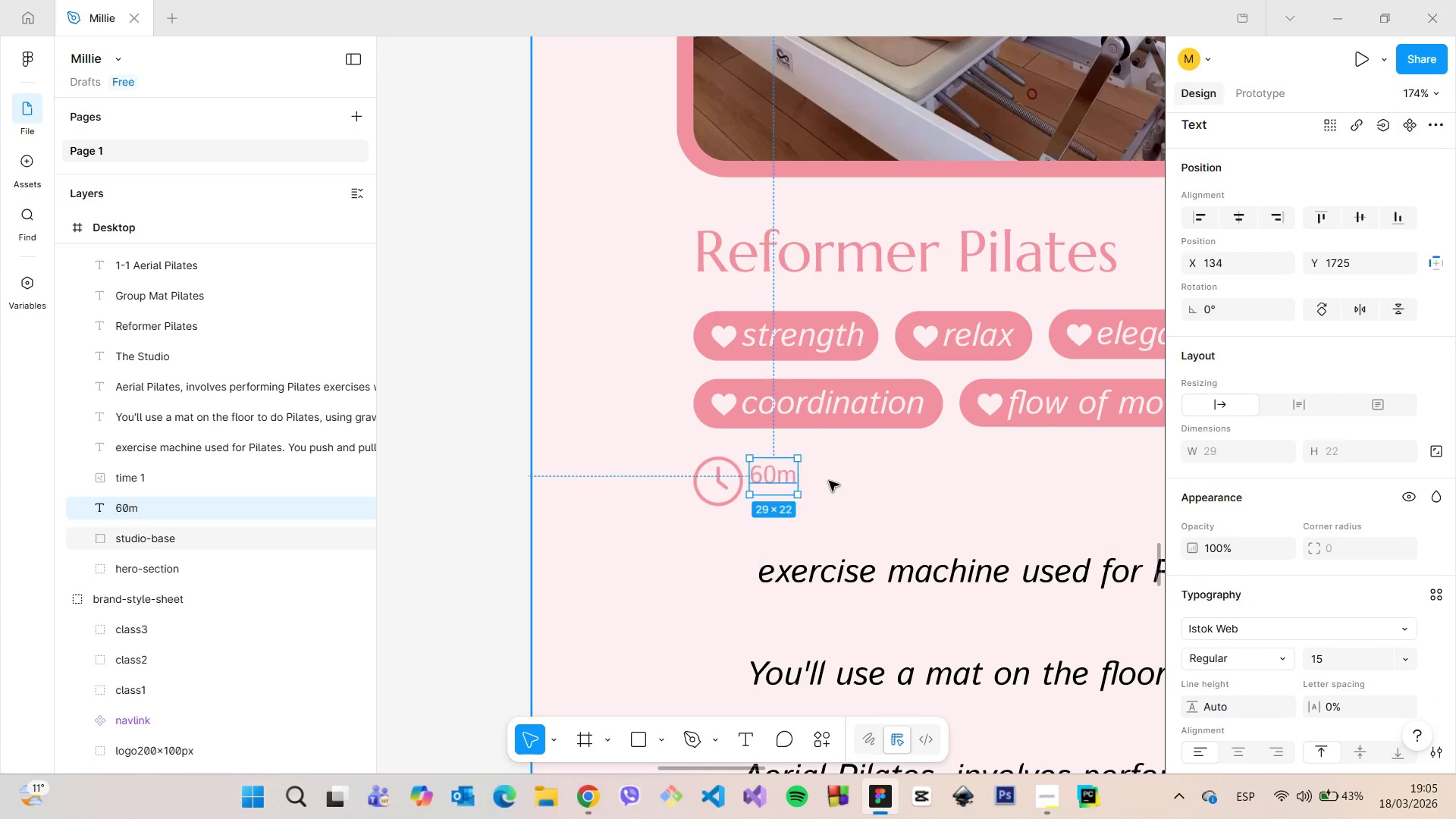 
double_click([829, 481])
 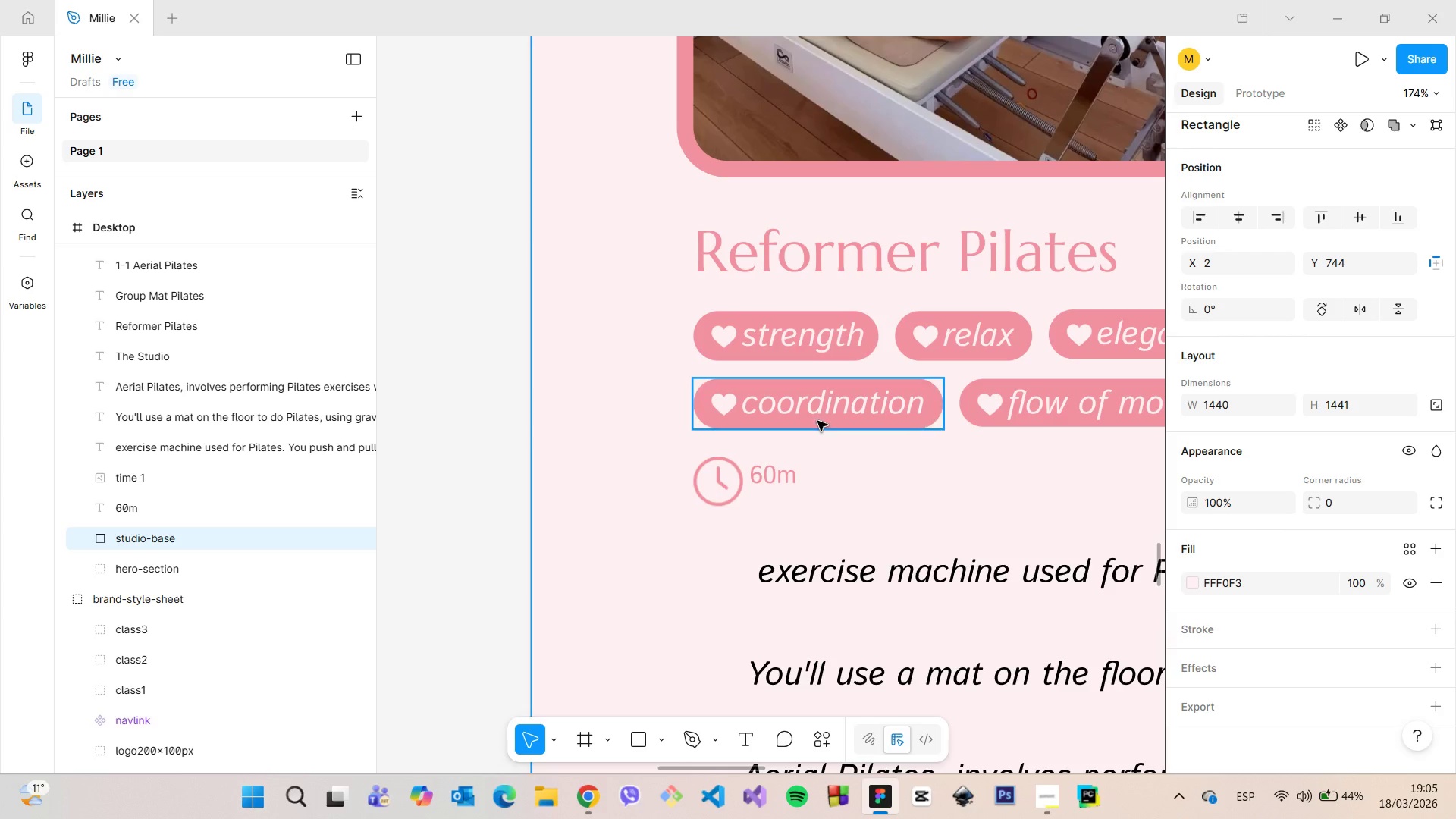 
left_click([817, 421])
 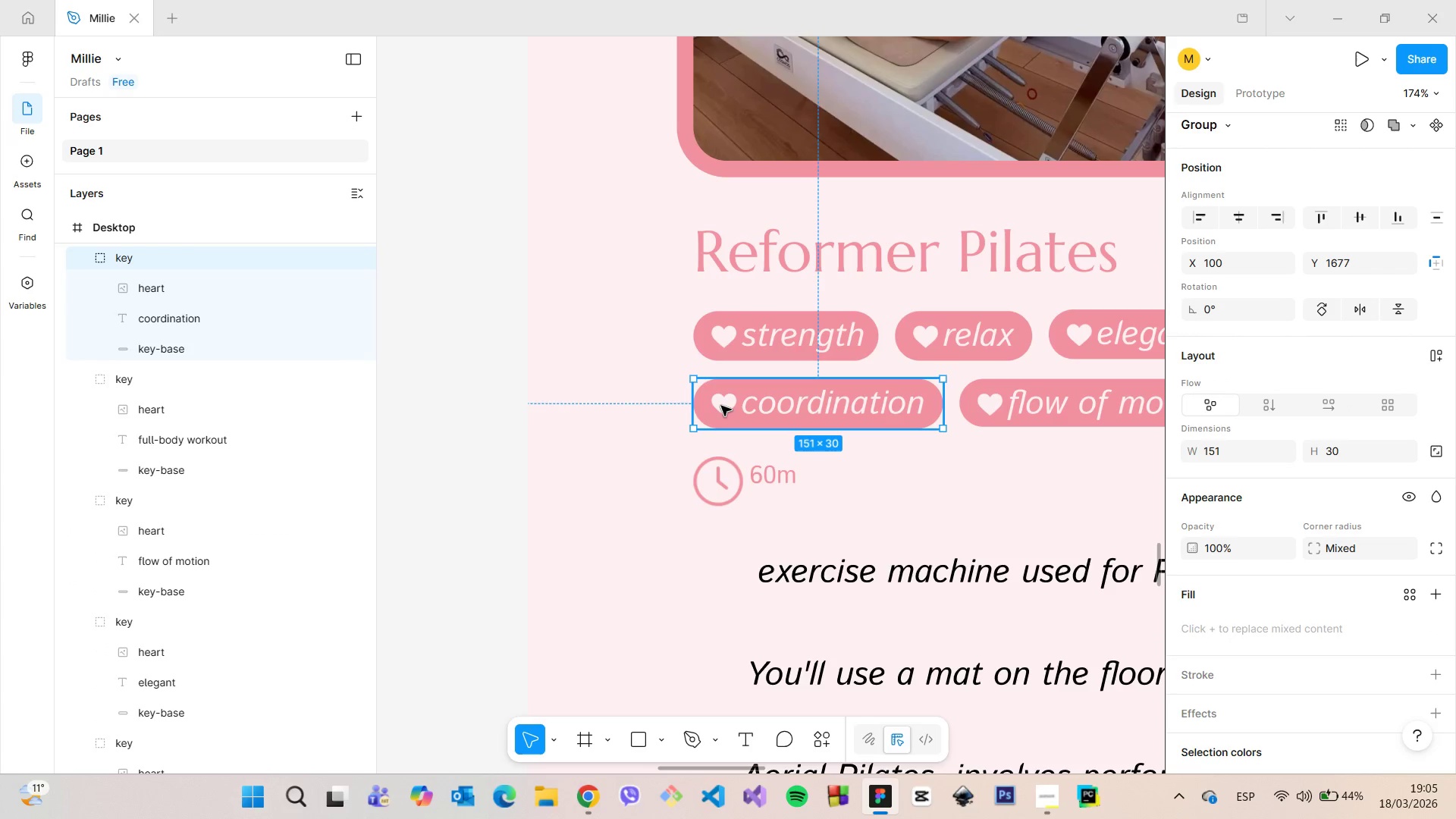 
double_click([721, 406])
 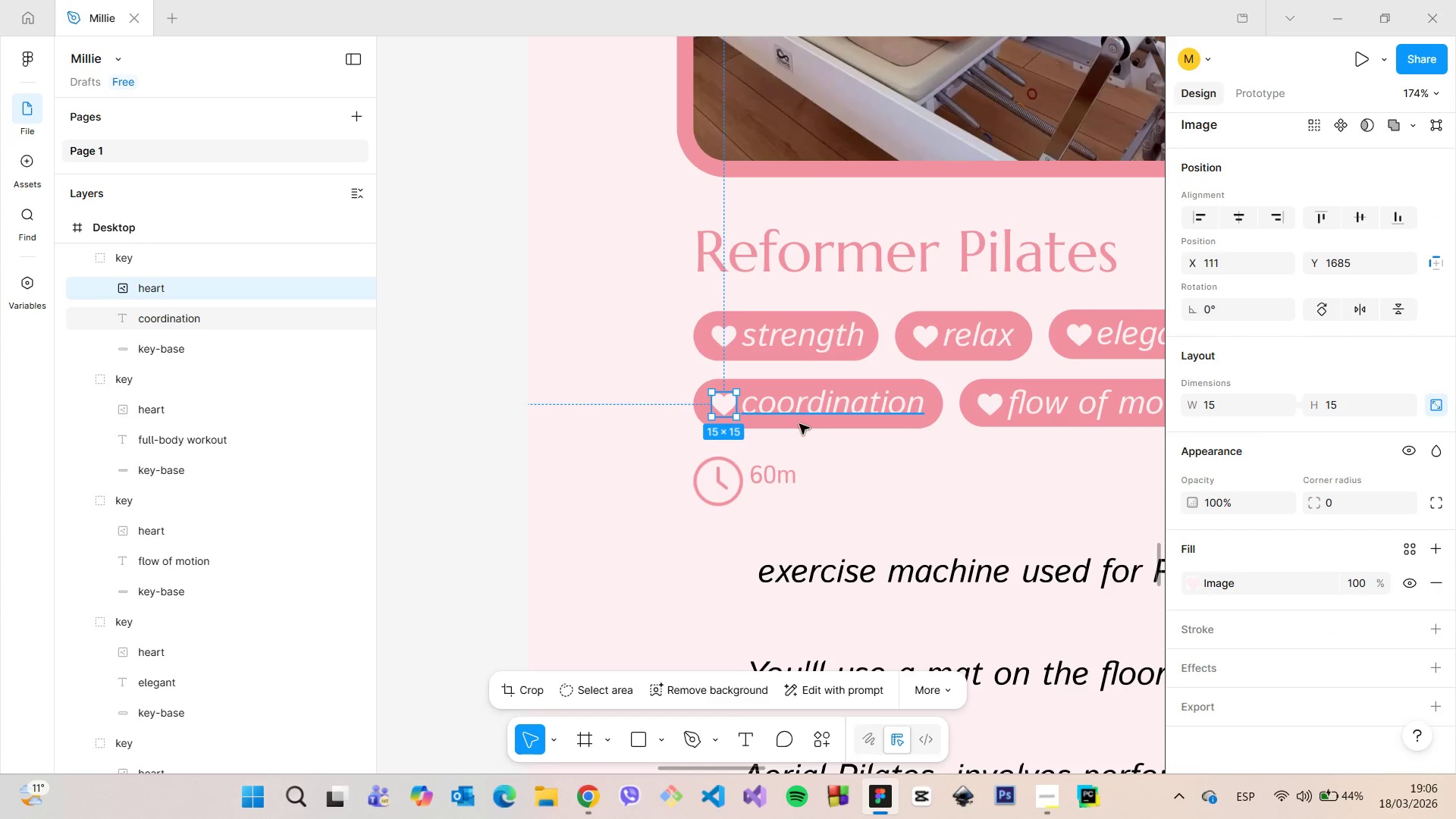 
left_click([800, 425])
 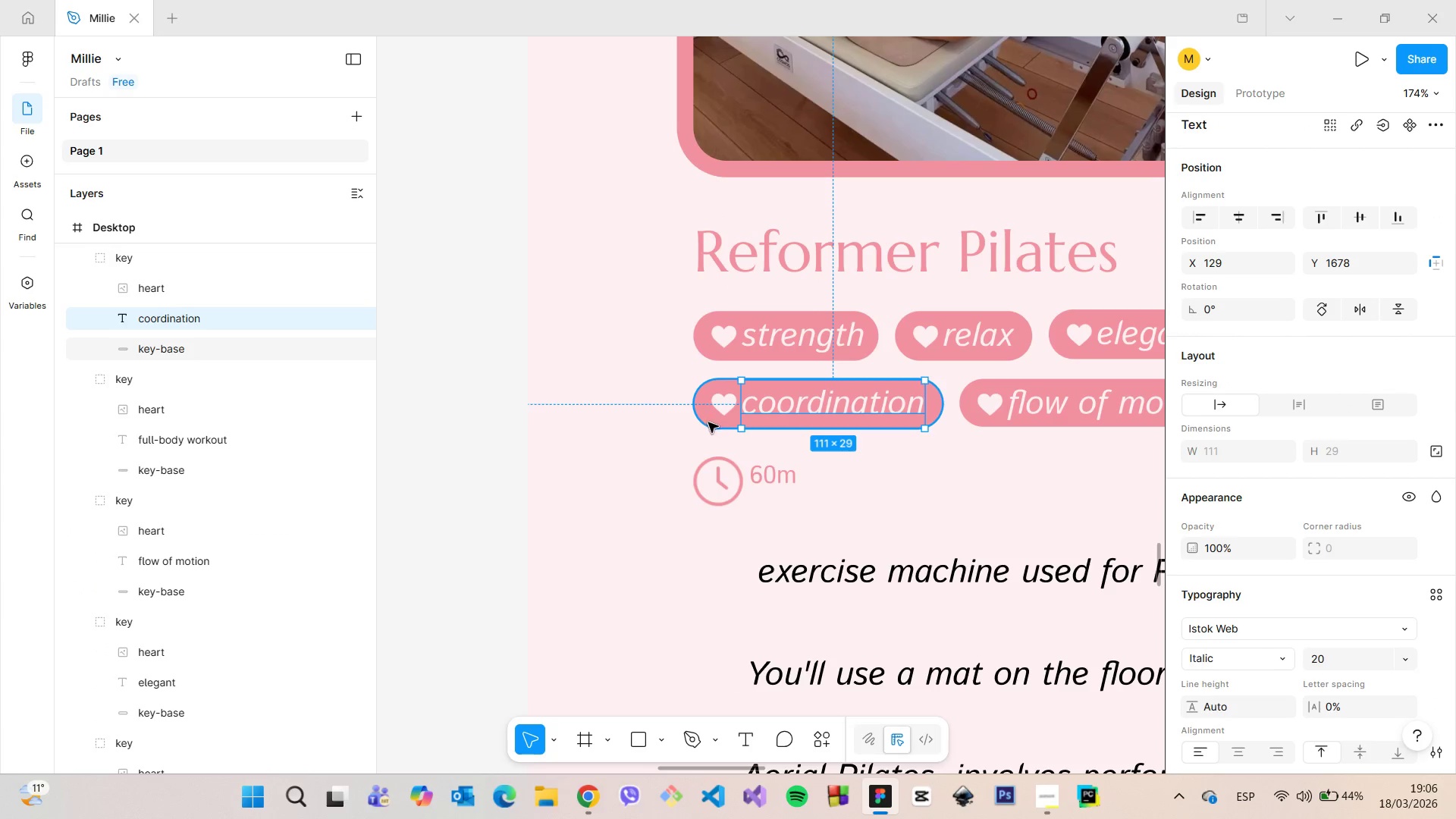 
left_click([698, 489])
 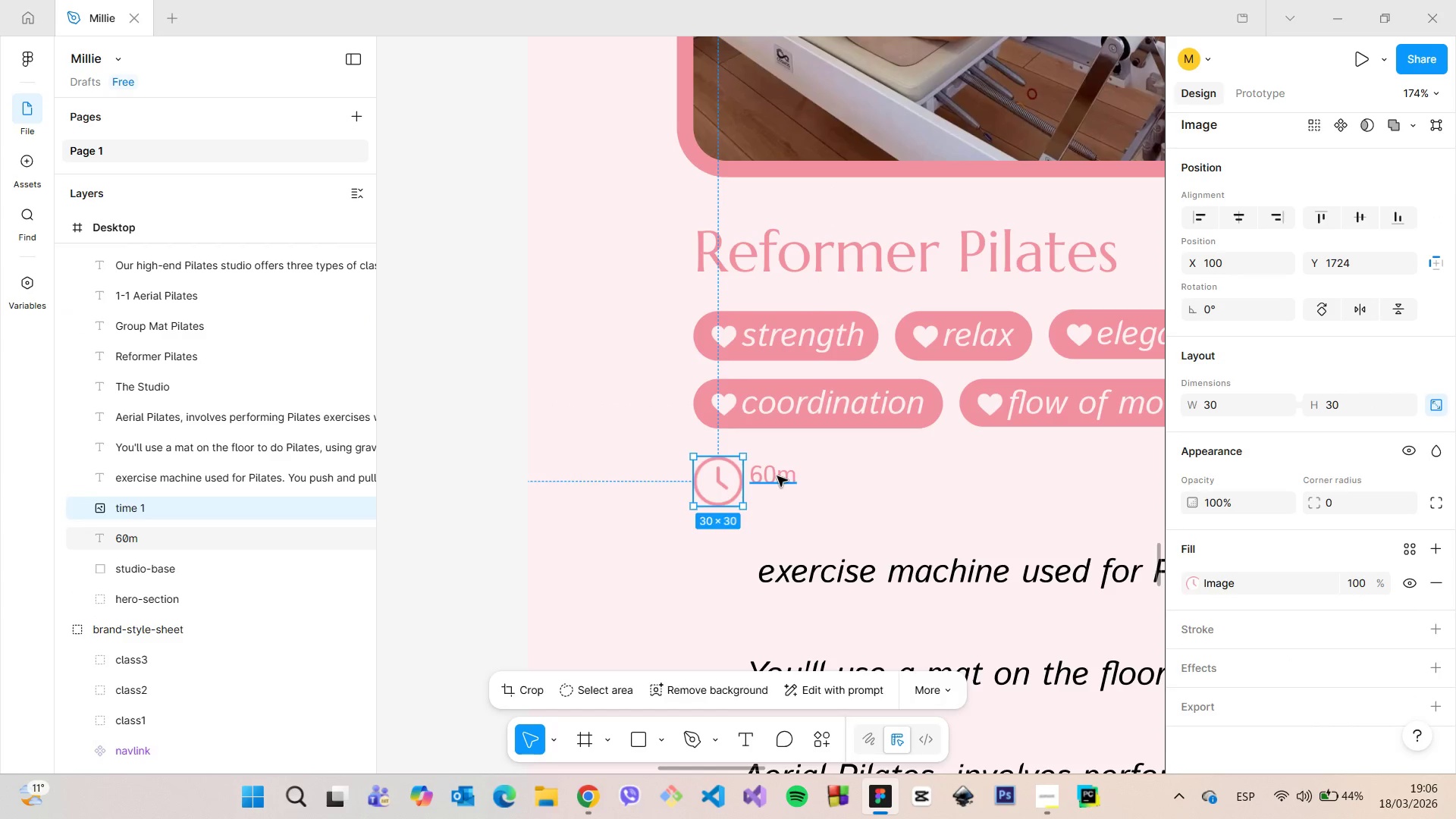 
double_click([777, 476])
 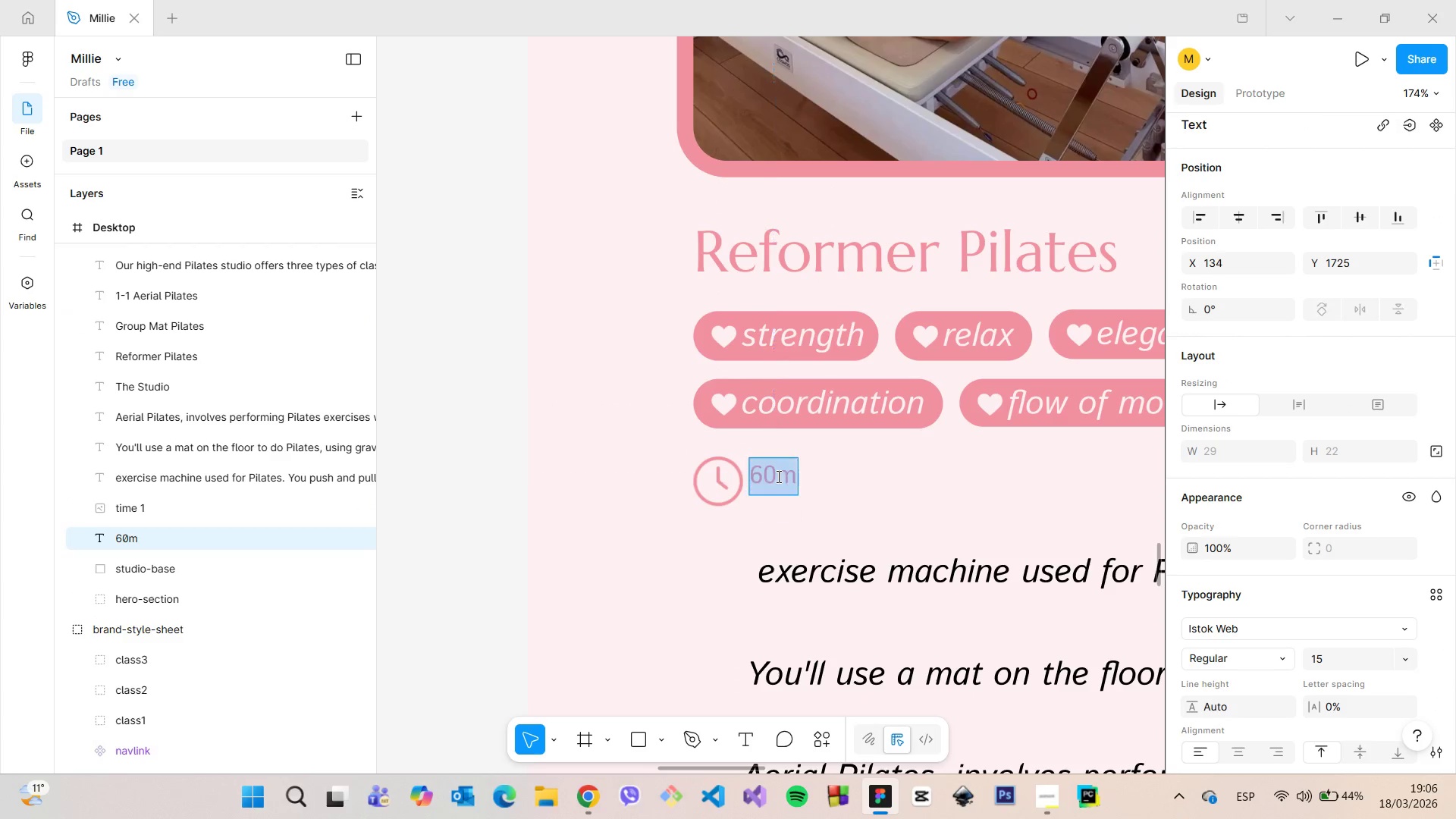 
triple_click([777, 476])
 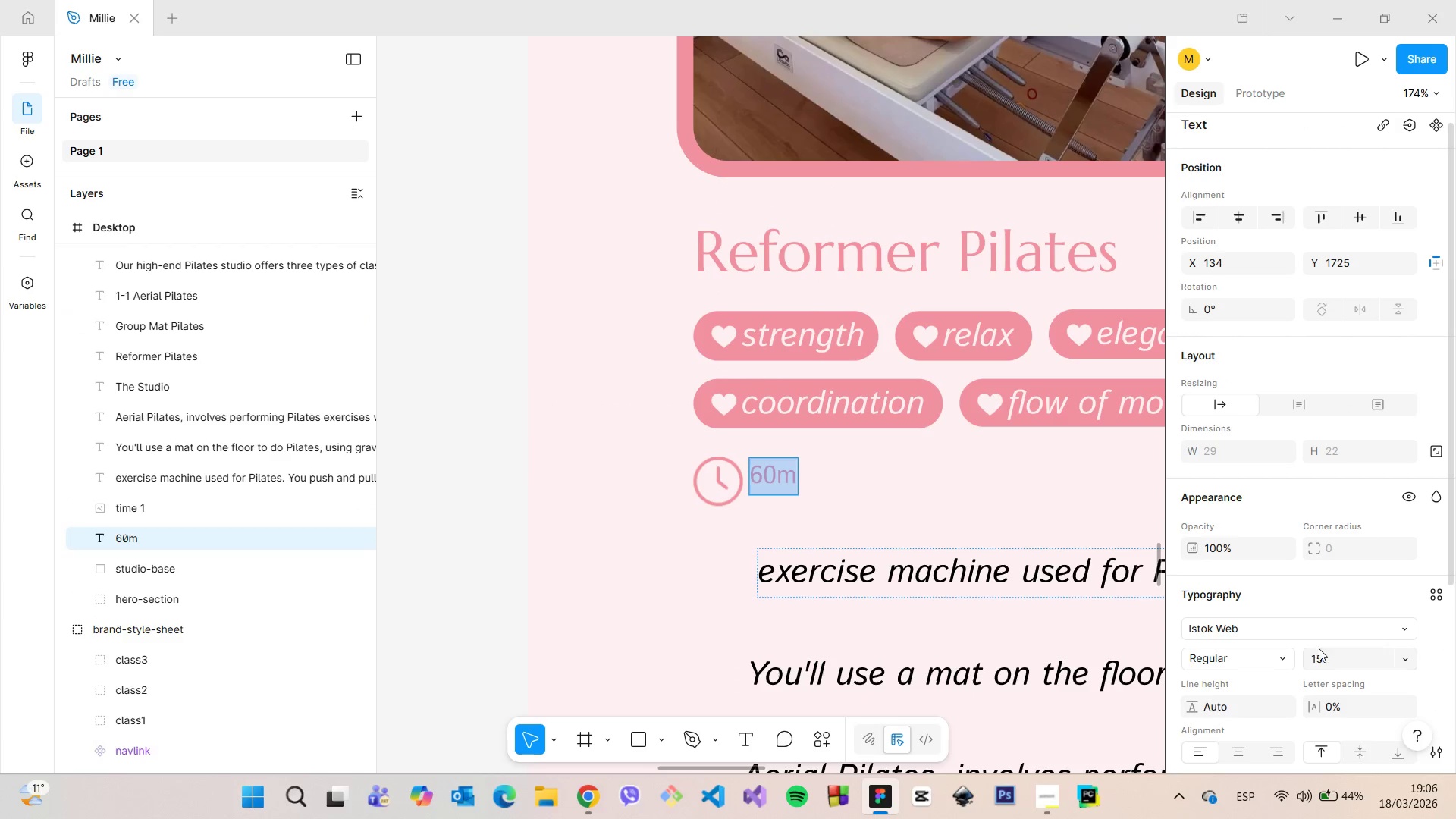 
left_click([1323, 654])
 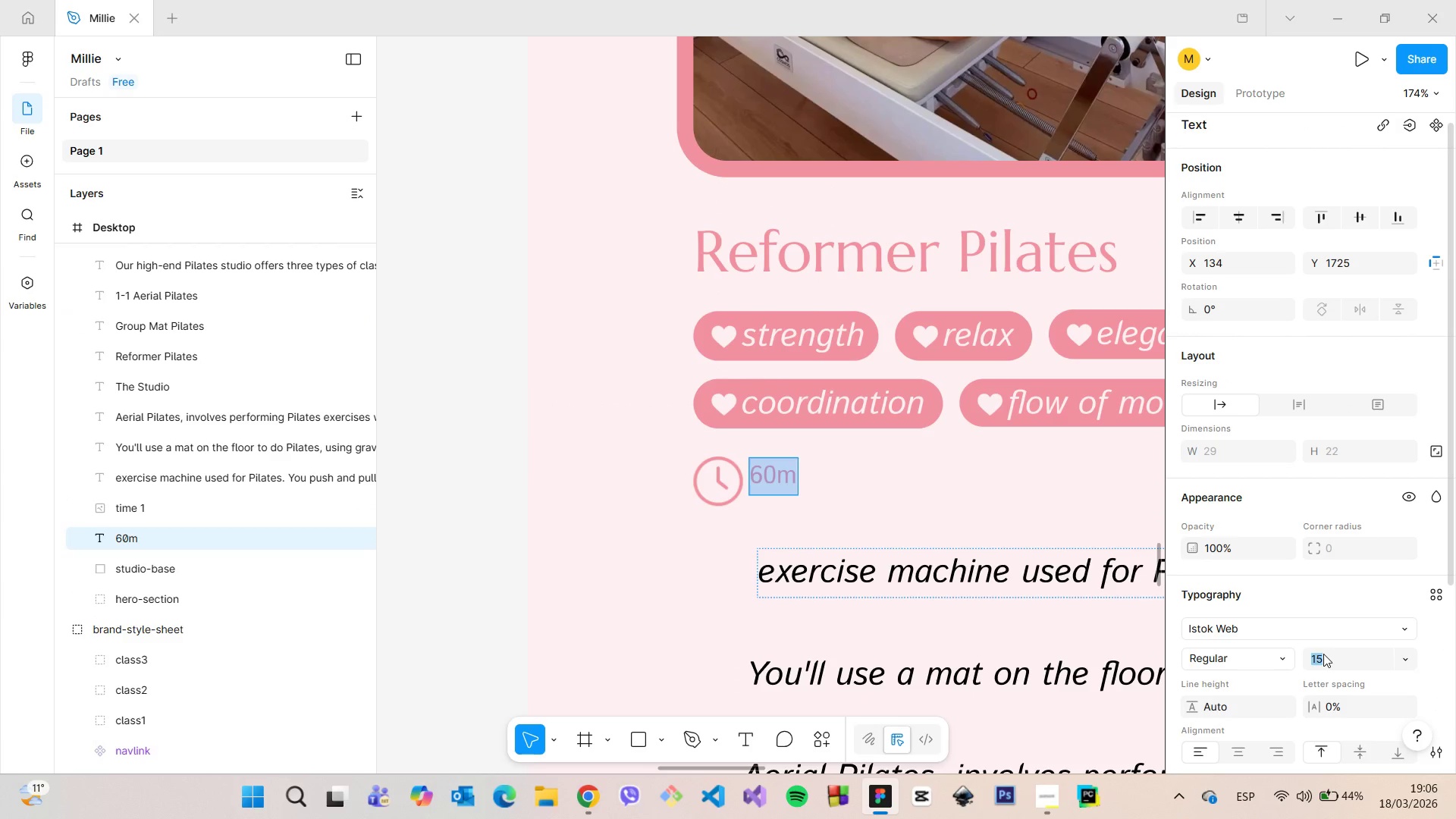 
type(20)
 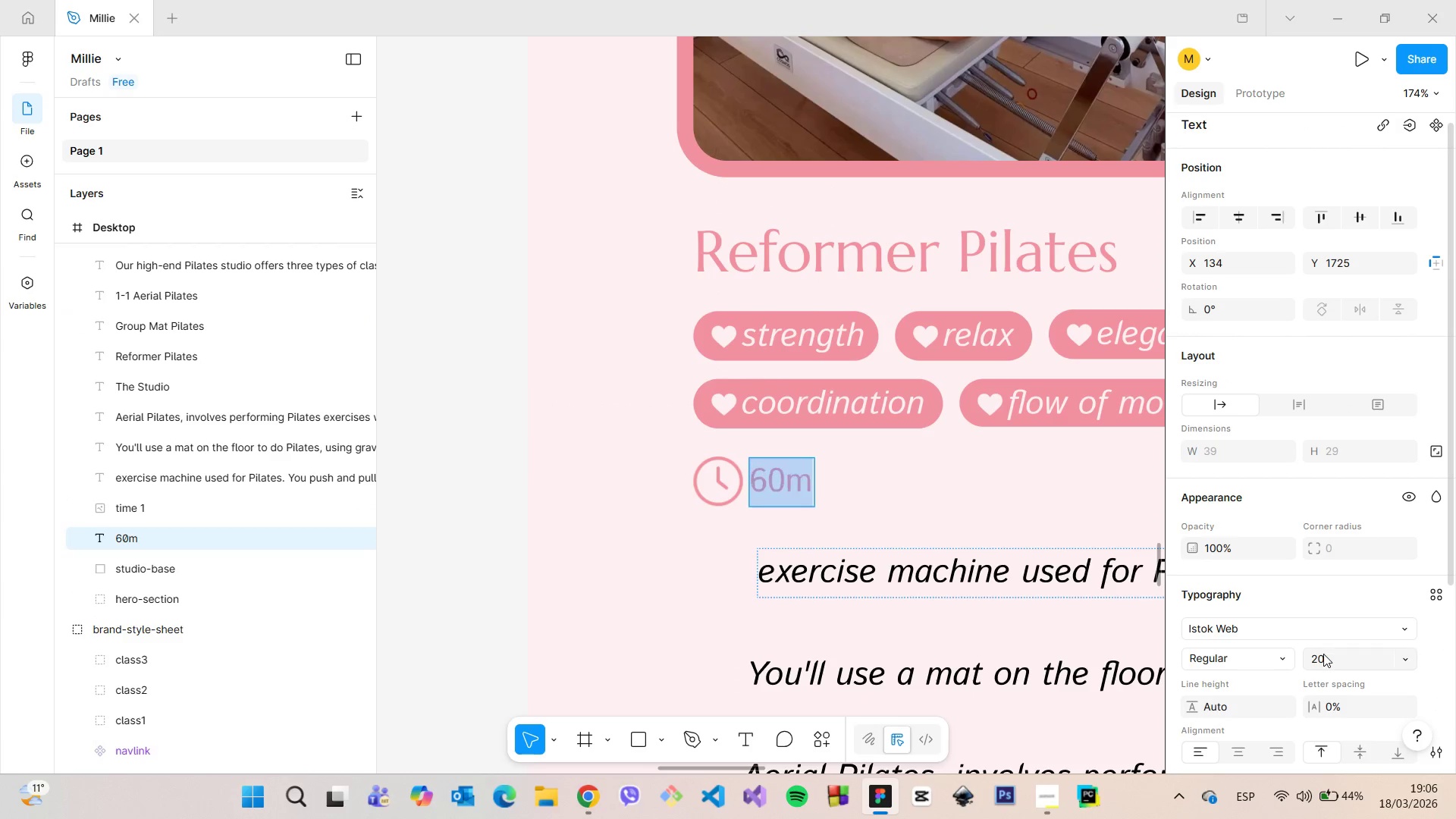 
key(Enter)
 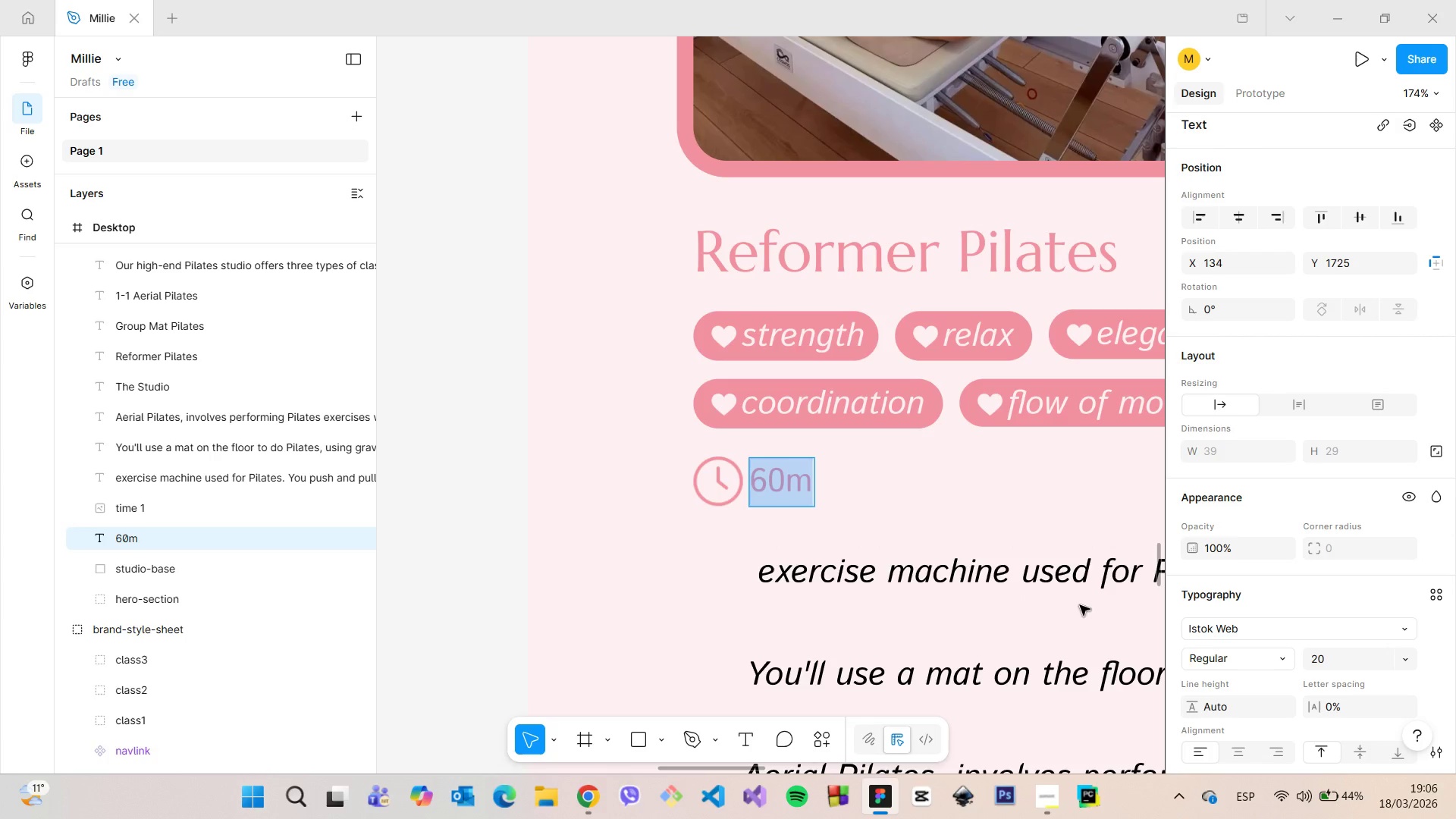 
left_click([911, 500])
 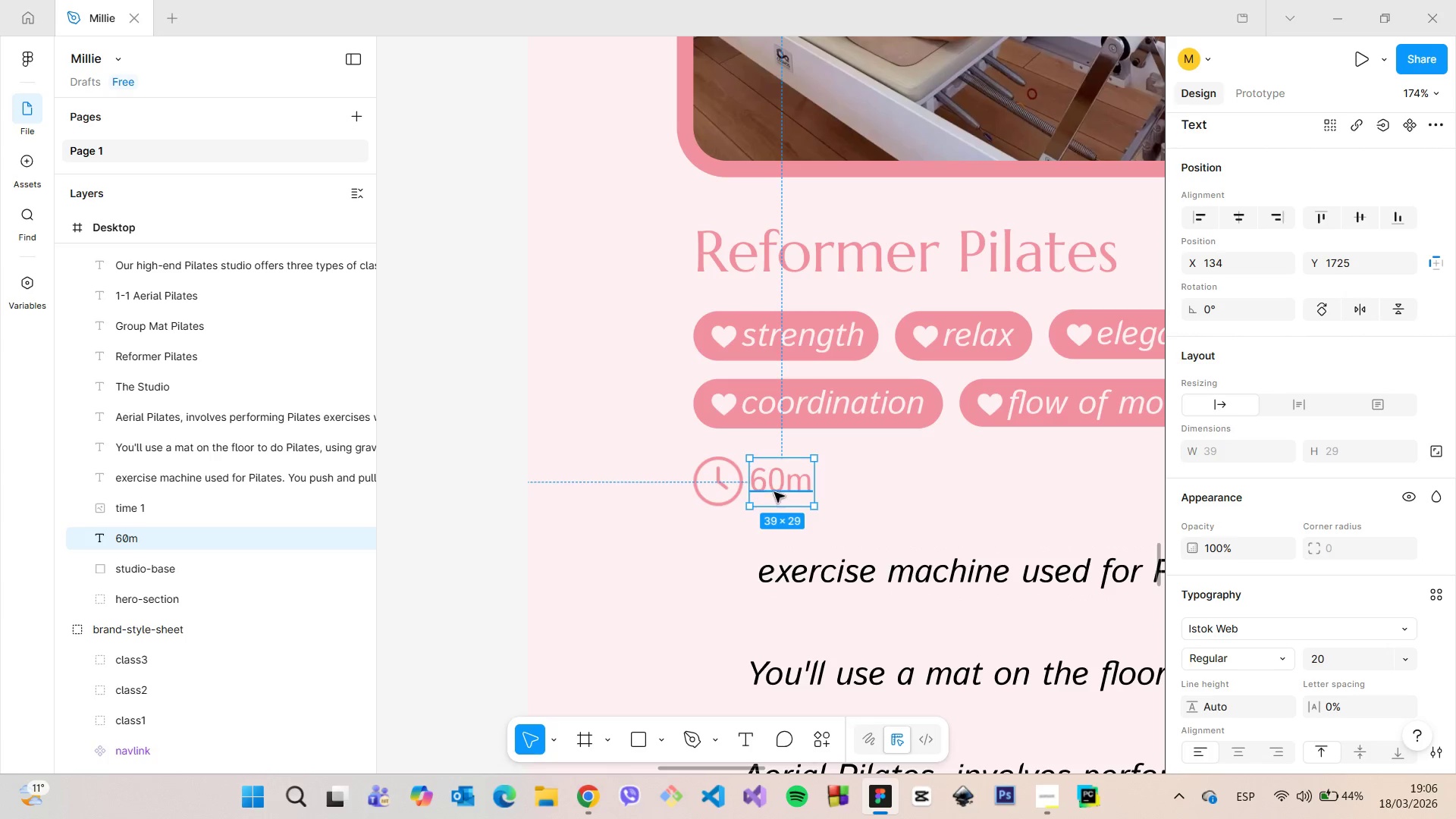 
left_click_drag(start_coordinate=[777, 484], to_coordinate=[779, 488])
 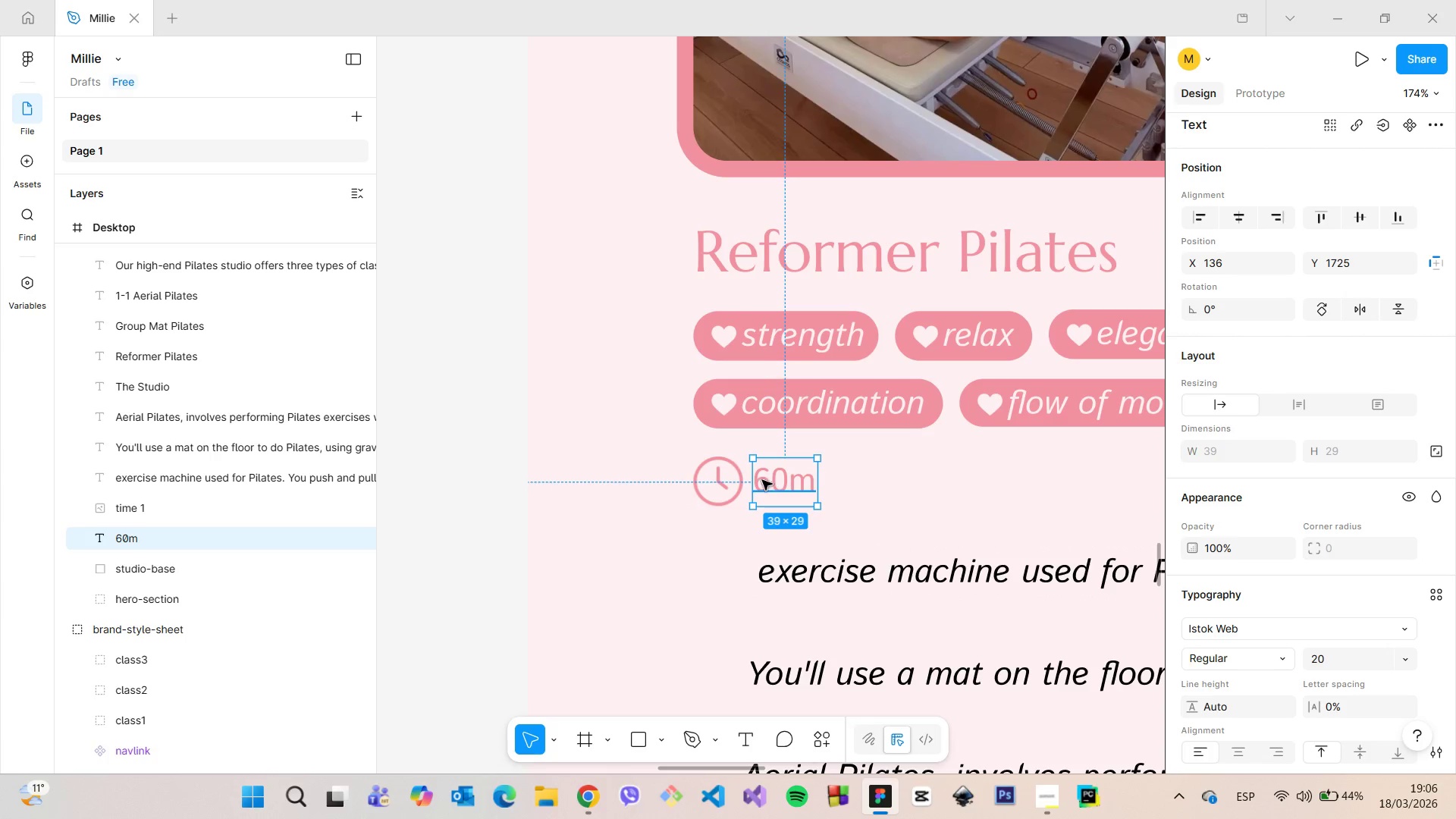 
hold_key(key=AltLeft, duration=0.94)
 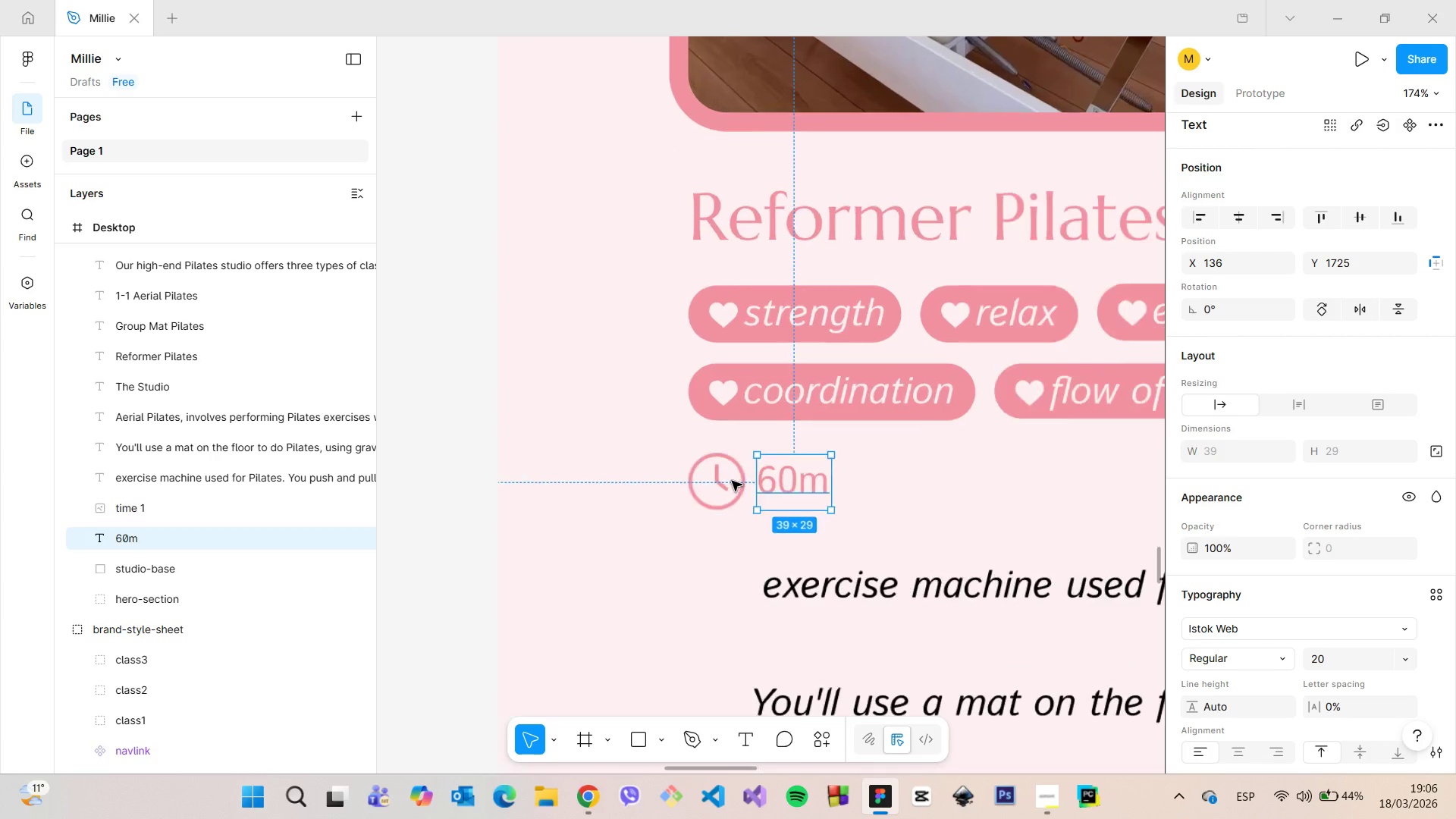 
scroll: coordinate [732, 481], scroll_direction: up, amount: 6.0
 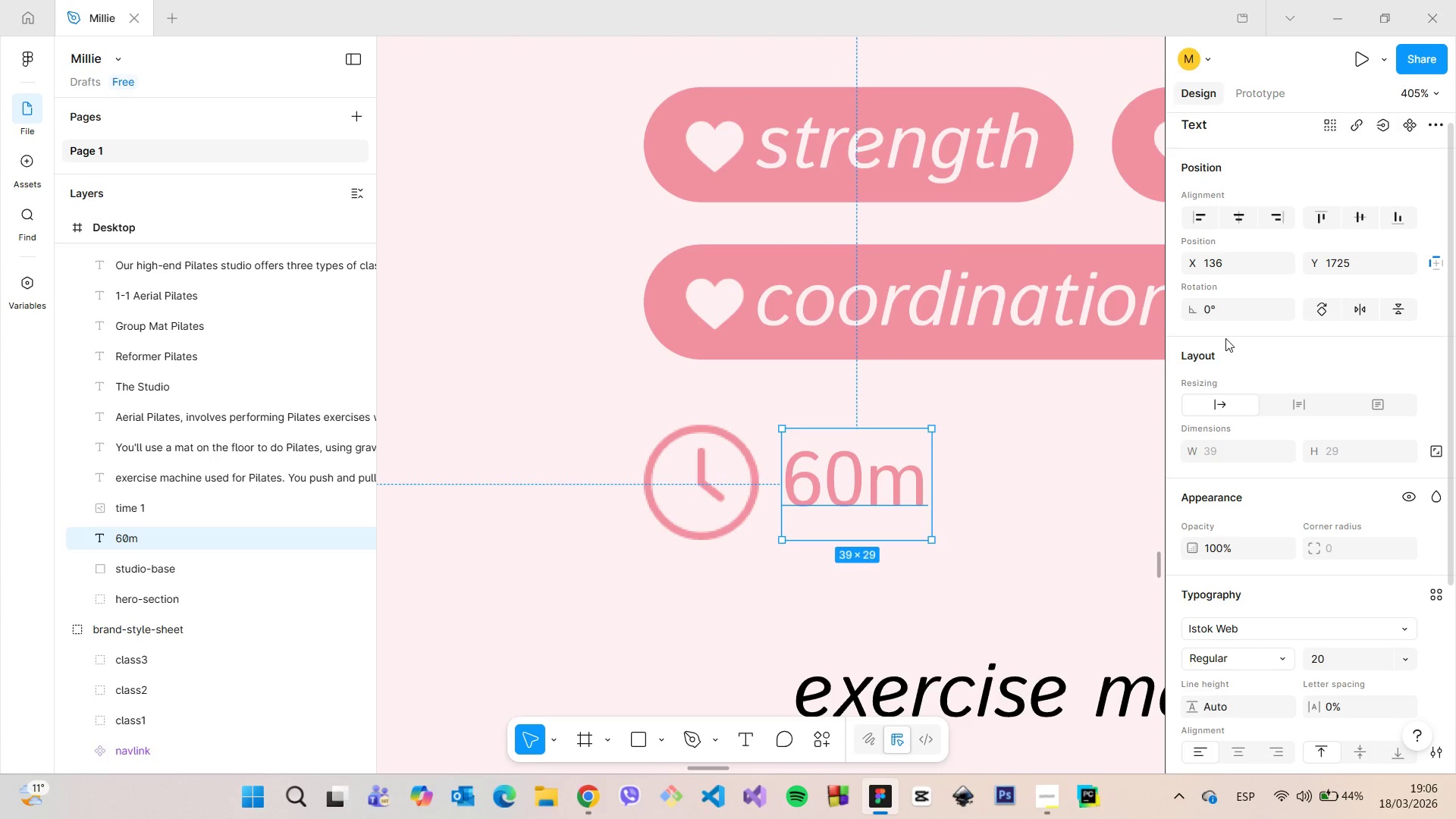 
left_click([1226, 267])
 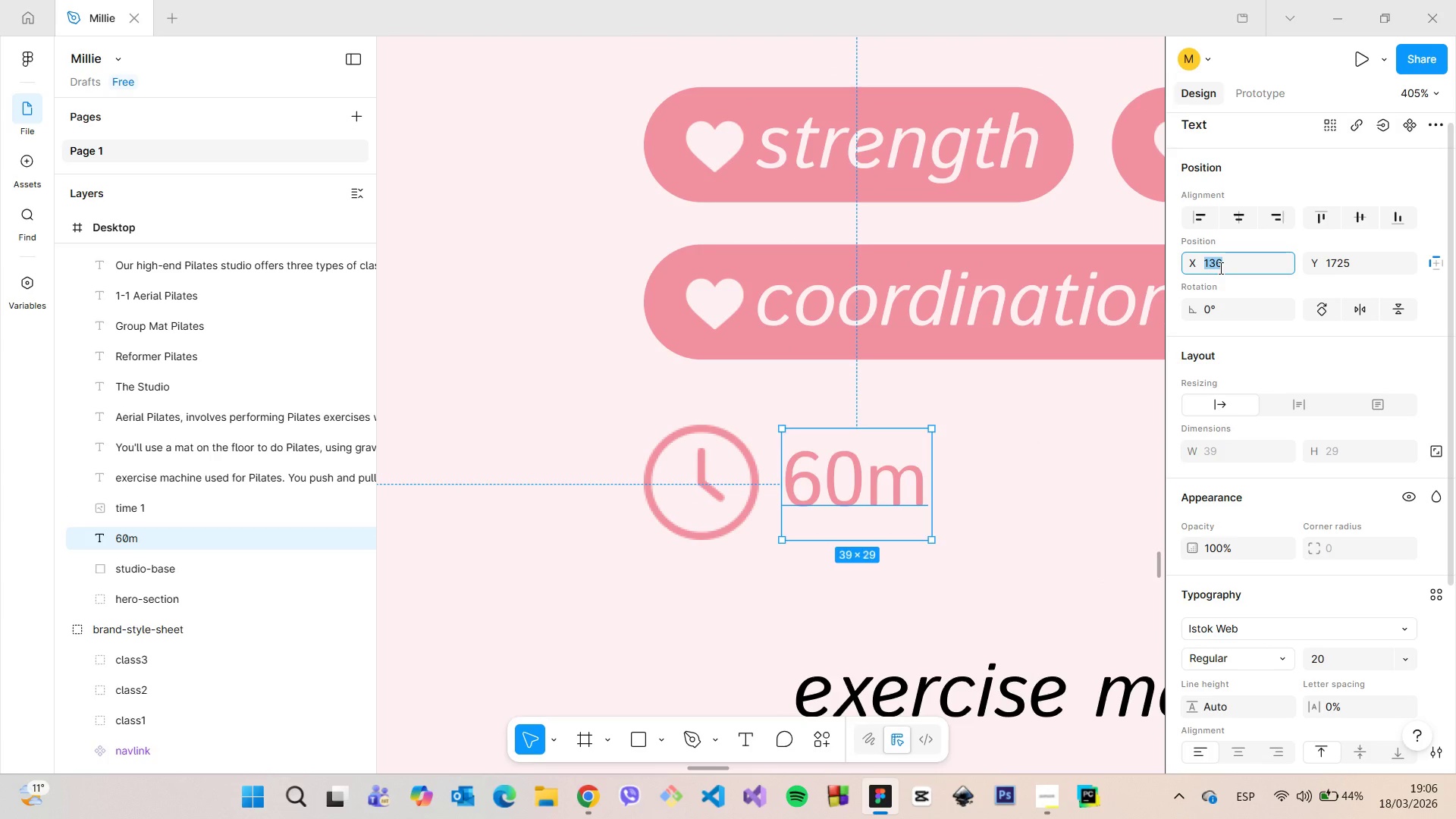 
key(ArrowDown)
 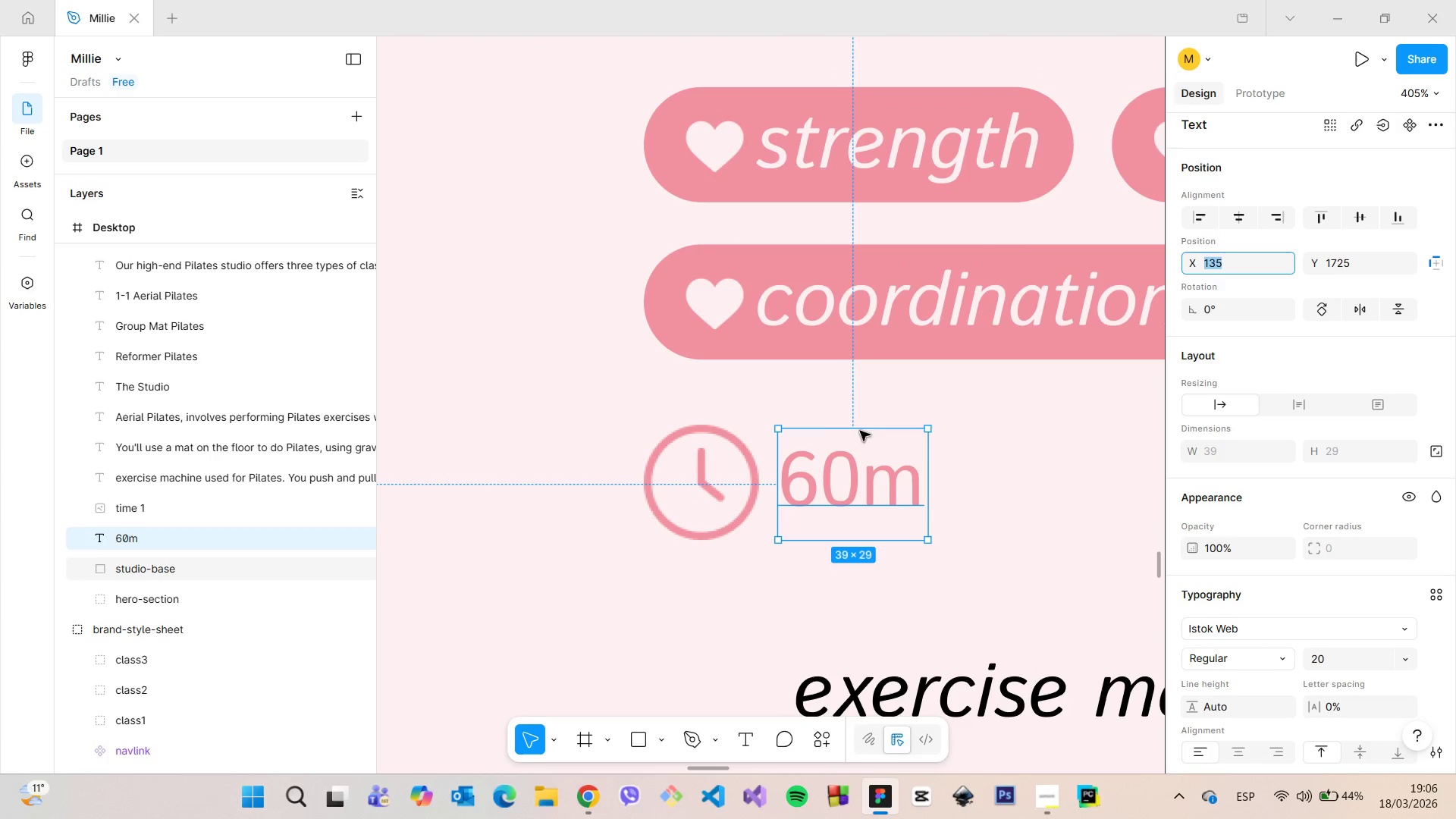 
hold_key(key=AltLeft, duration=1.5)
 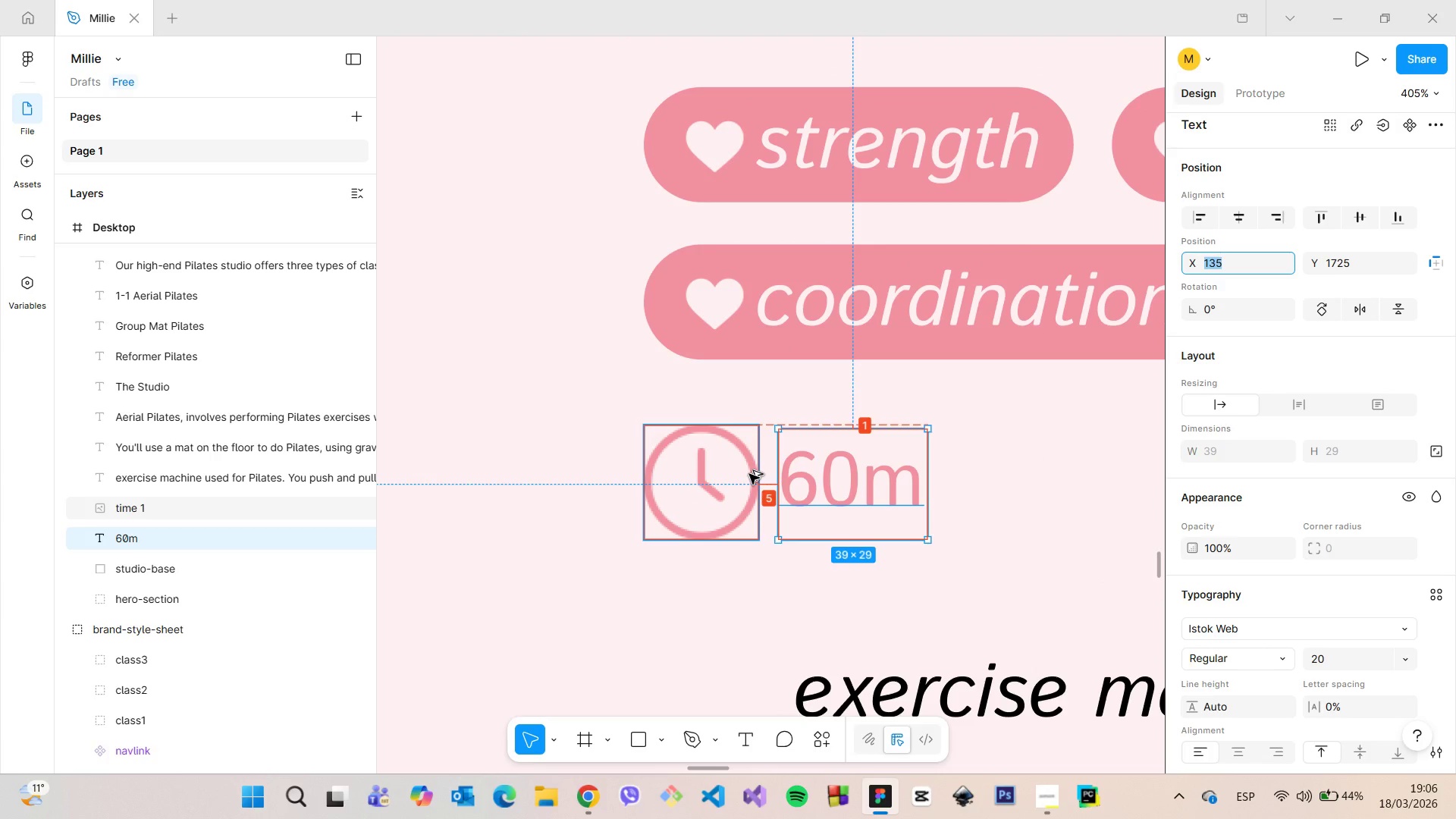 
hold_key(key=AltLeft, duration=1.48)
 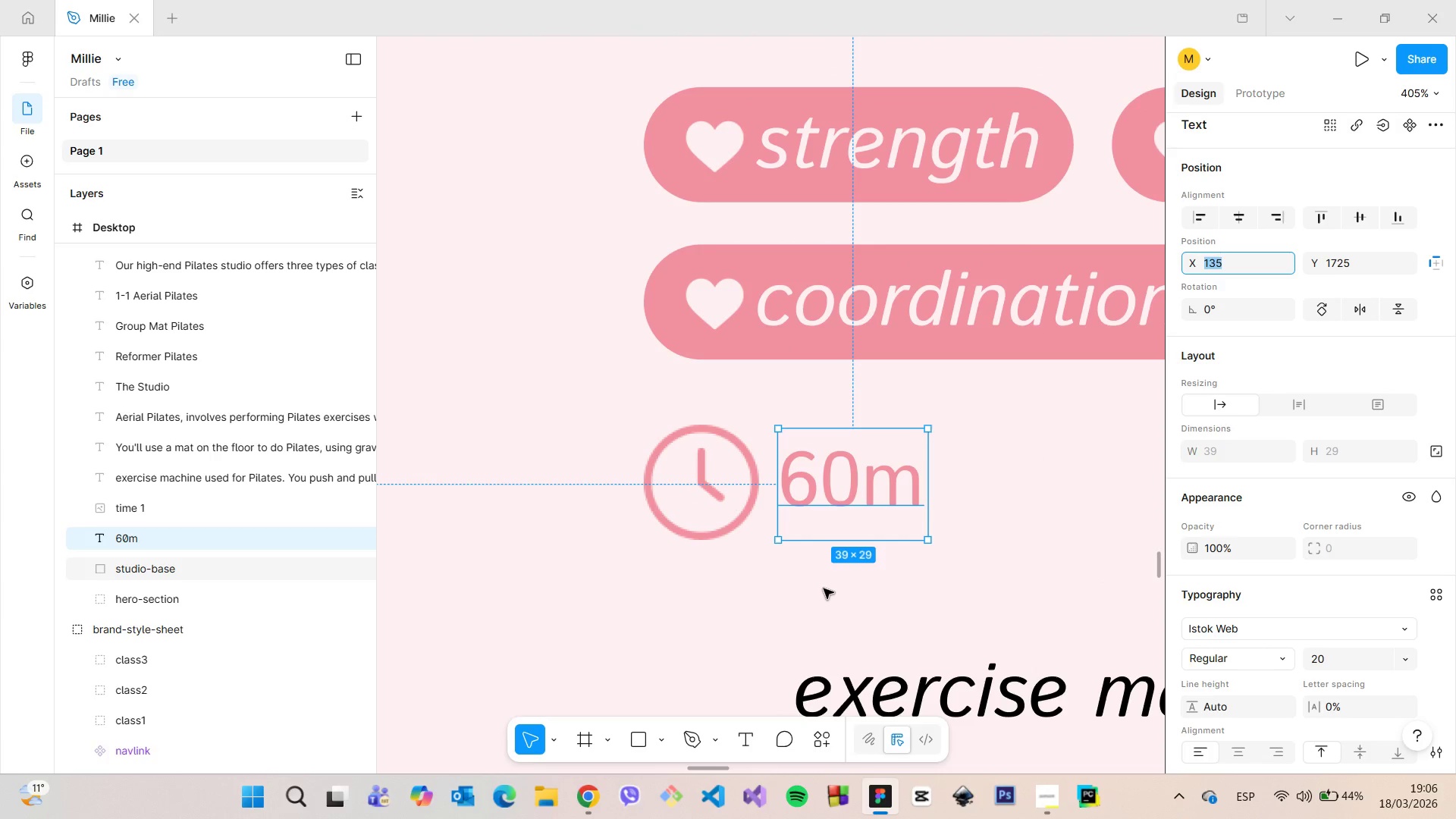 
left_click([824, 588])
 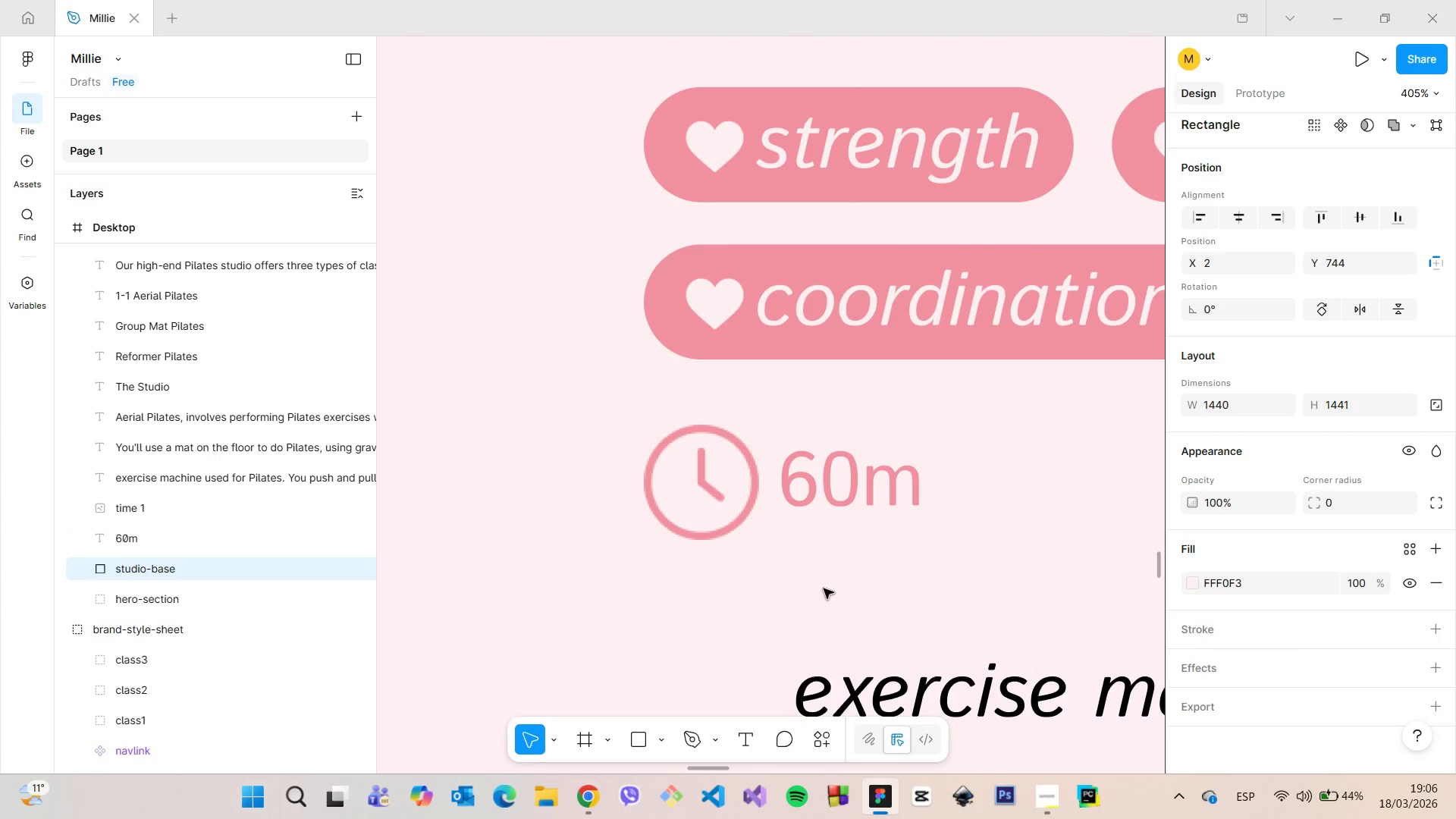 
scroll: coordinate [823, 588], scroll_direction: down, amount: 13.0
 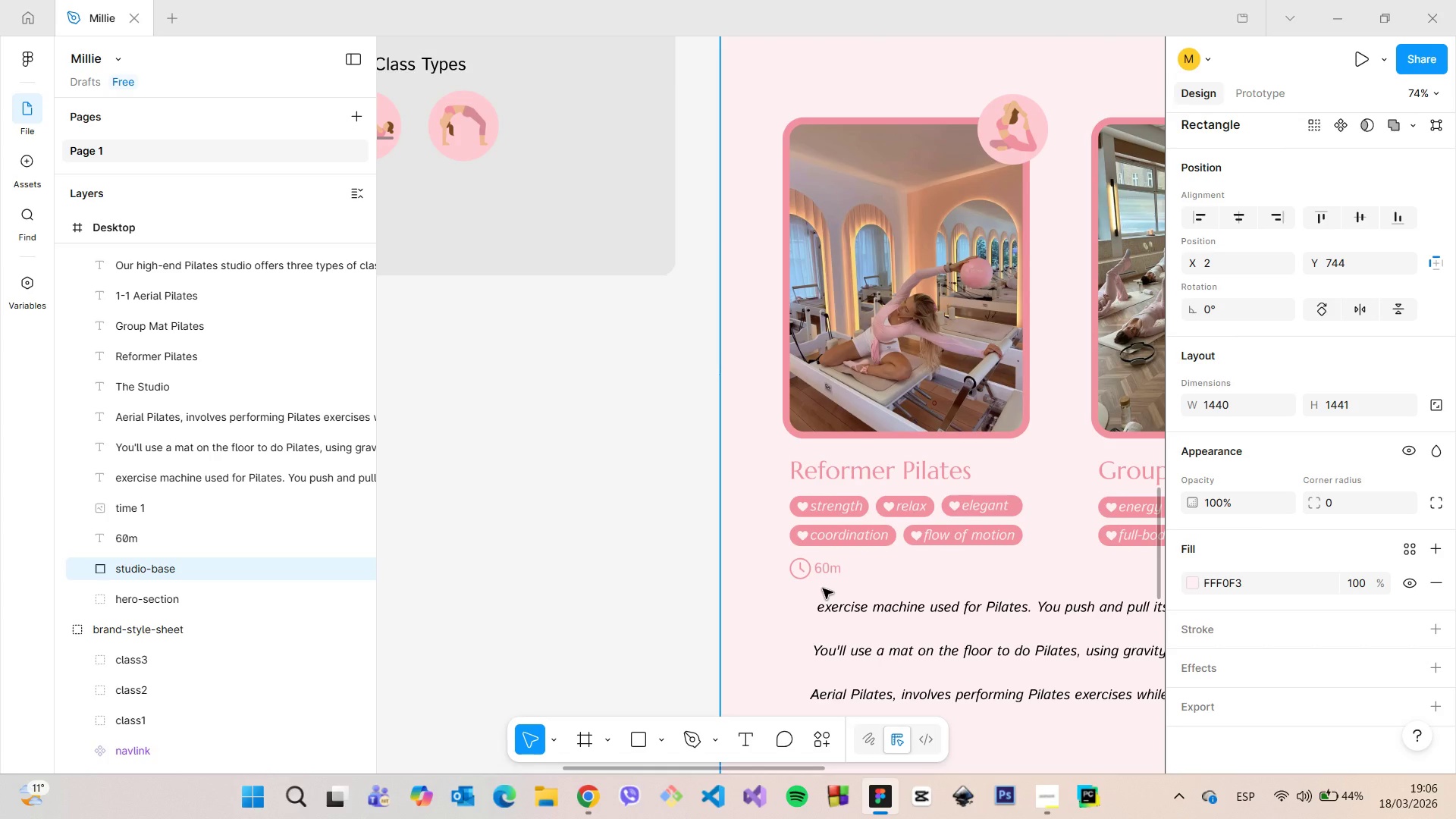 
scroll: coordinate [837, 567], scroll_direction: up, amount: 13.0
 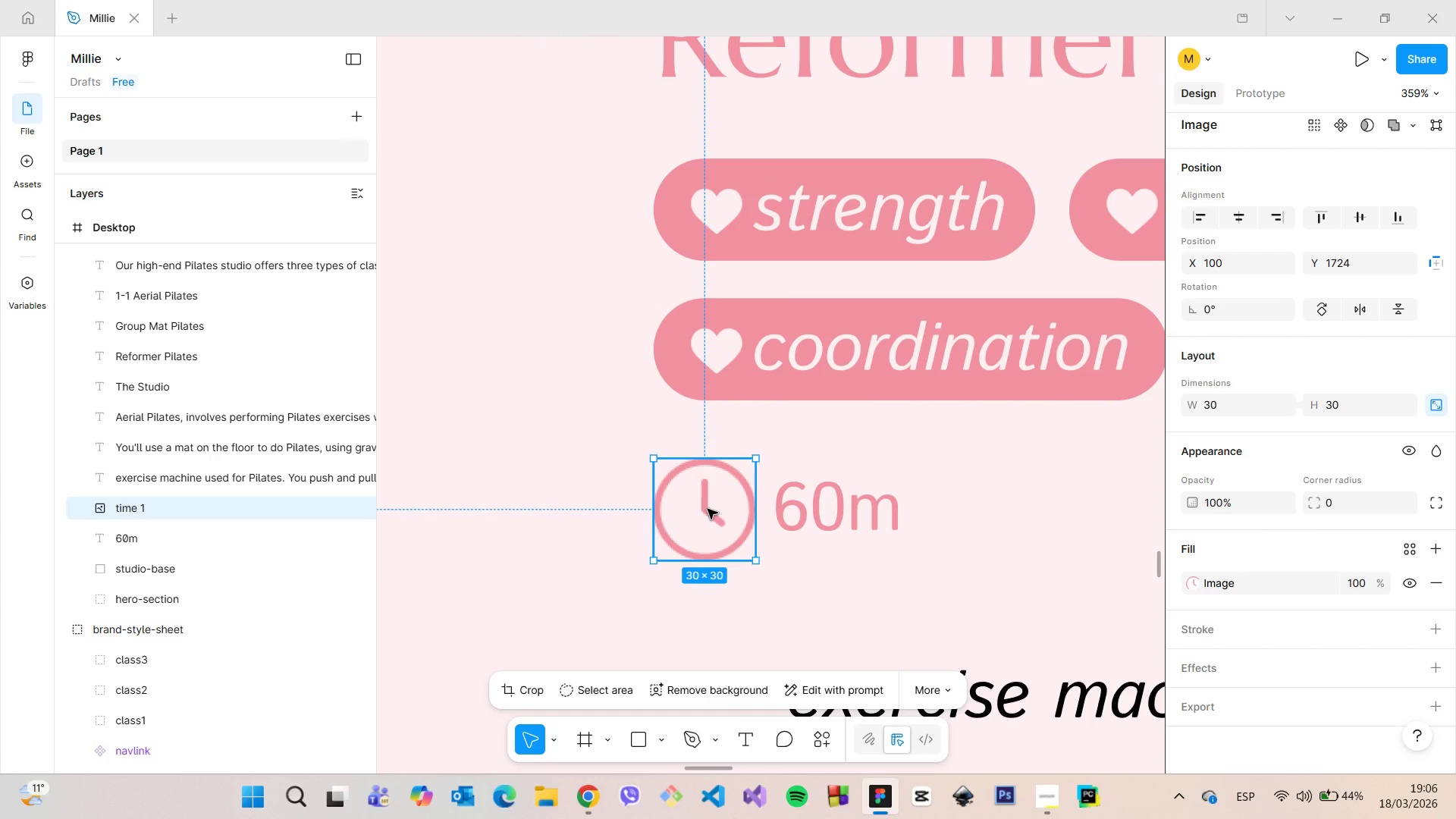 
hold_key(key=AltLeft, duration=0.45)
 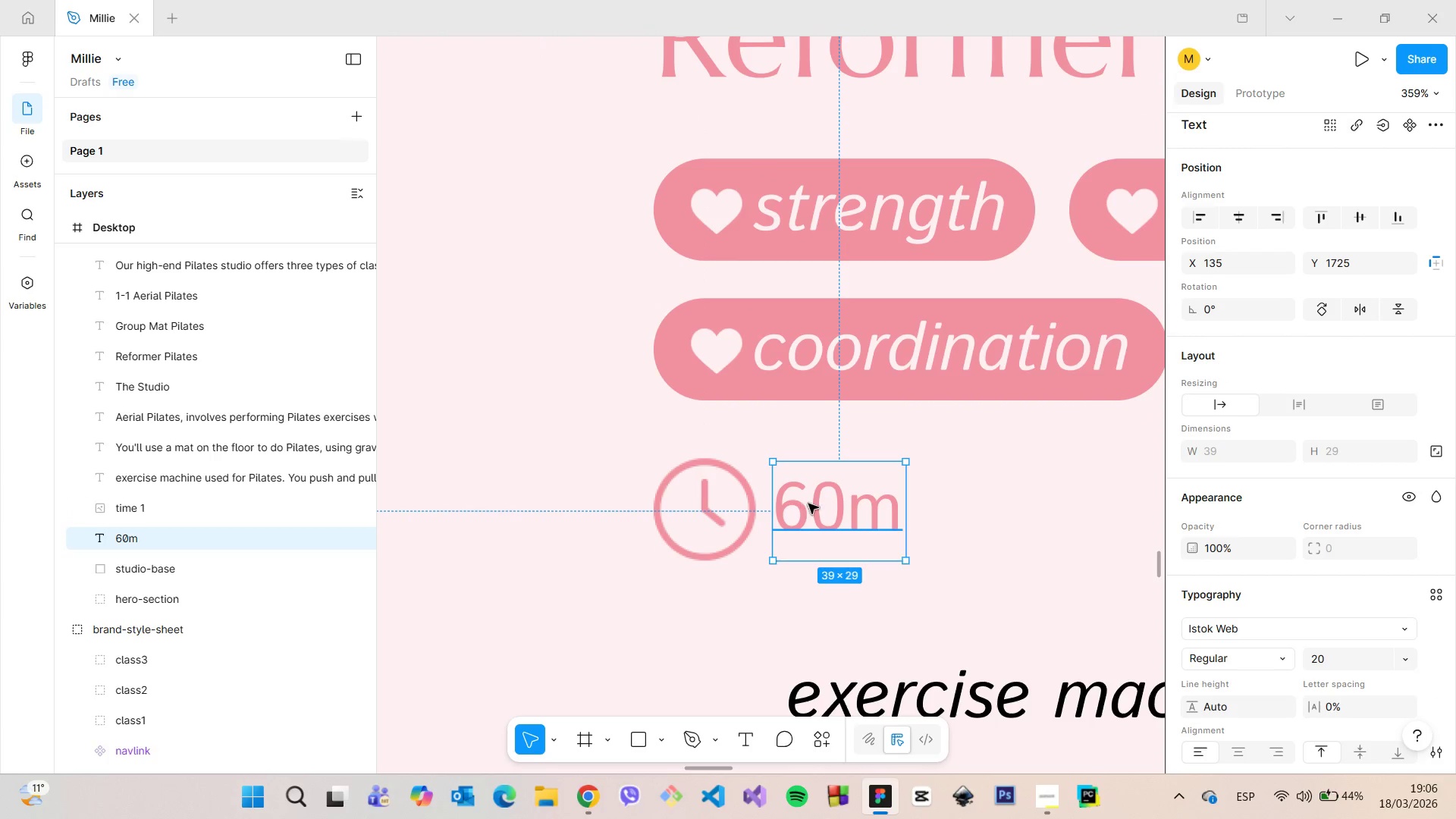 
left_click([808, 504])
 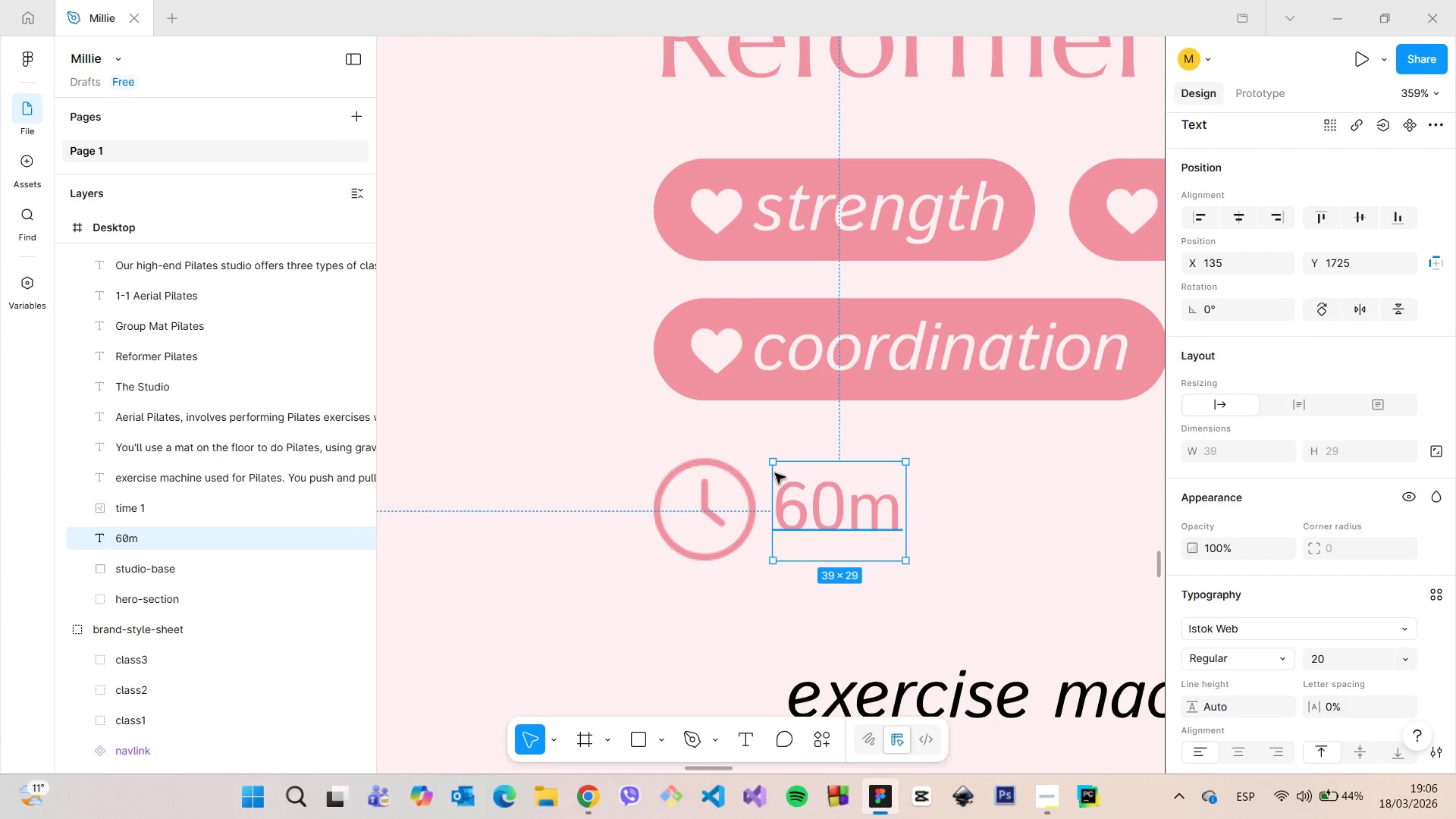 
hold_key(key=AltLeft, duration=1.52)
 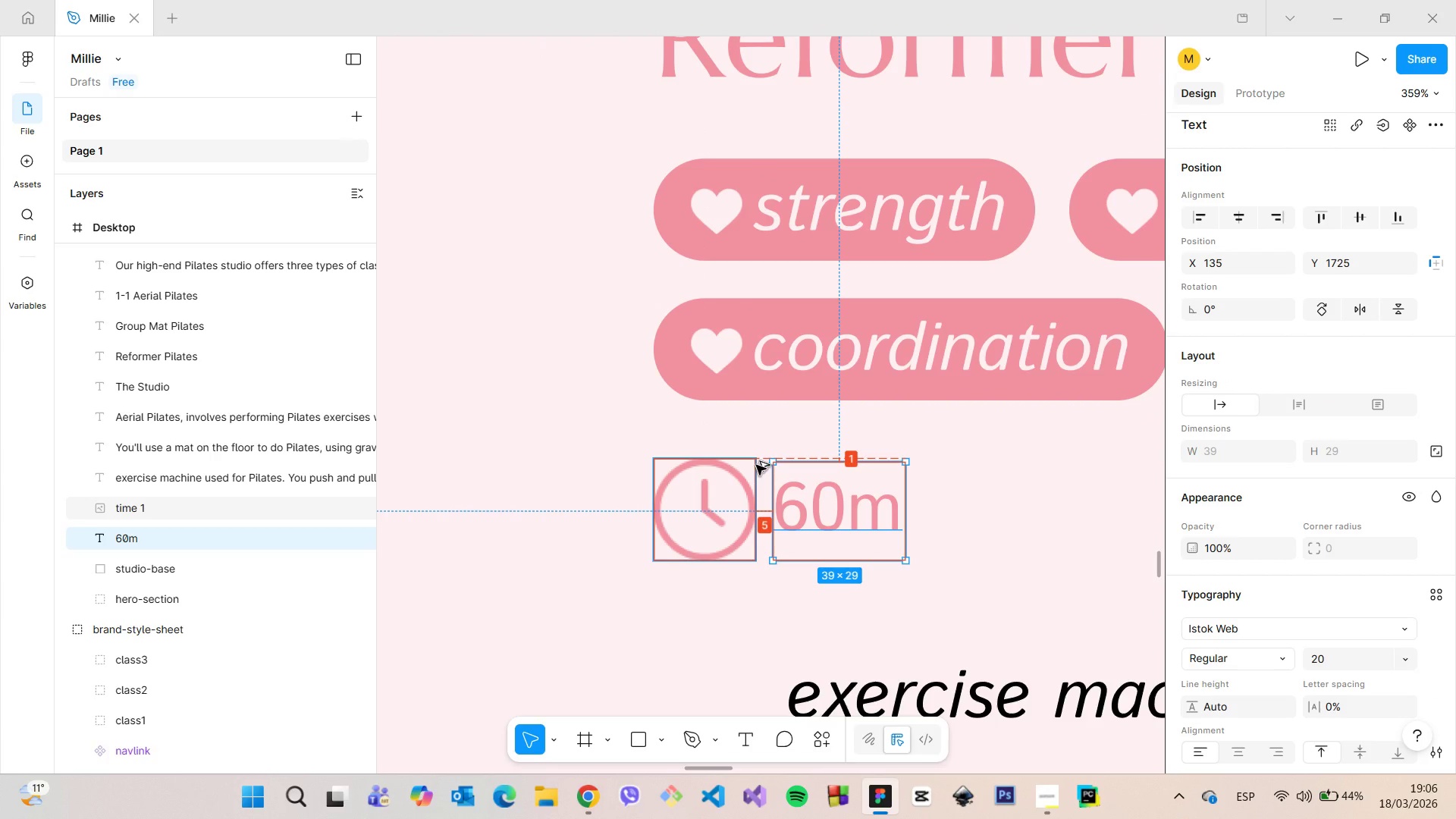 
hold_key(key=AltLeft, duration=1.5)
 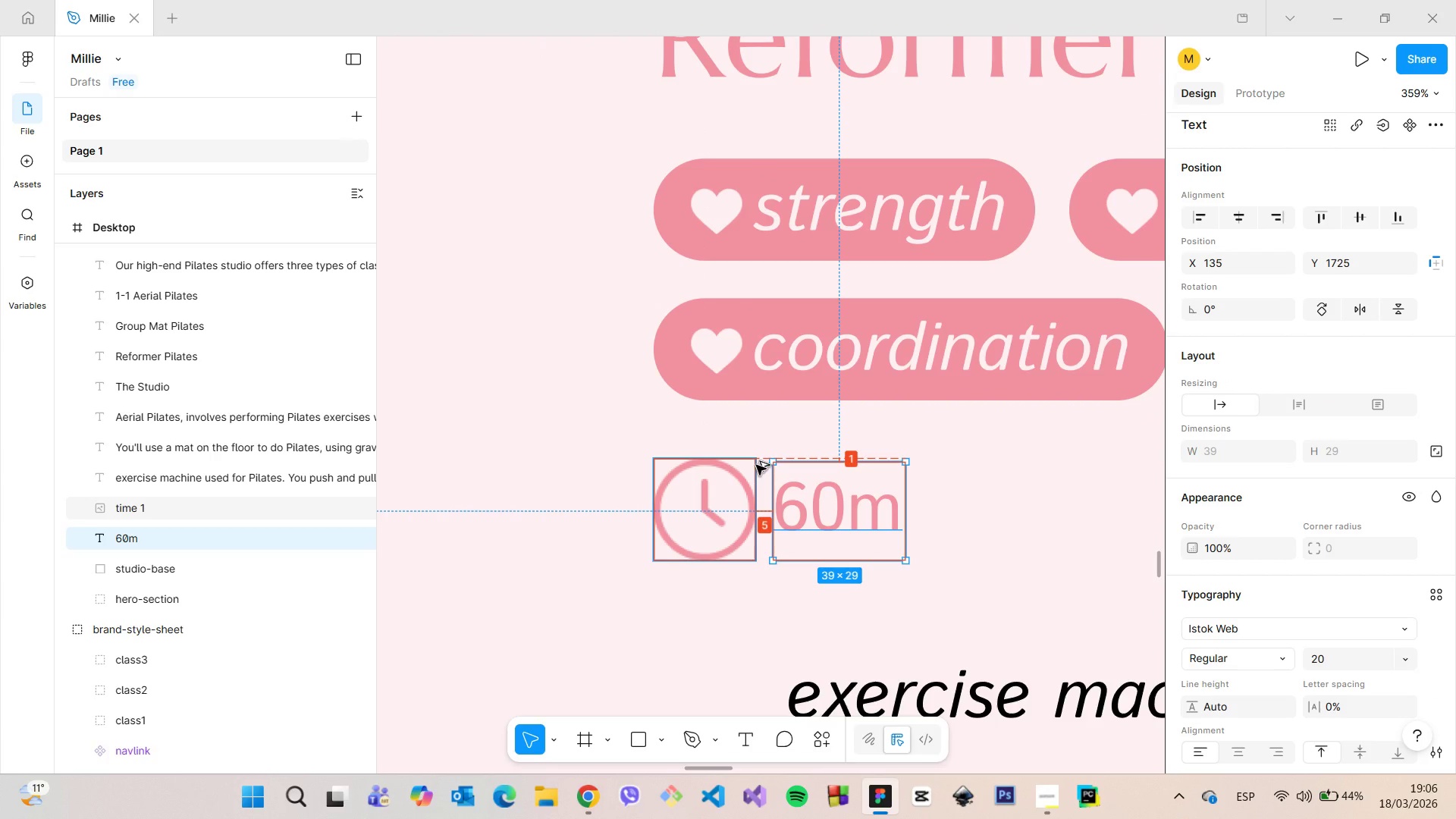 
hold_key(key=AltLeft, duration=0.92)
 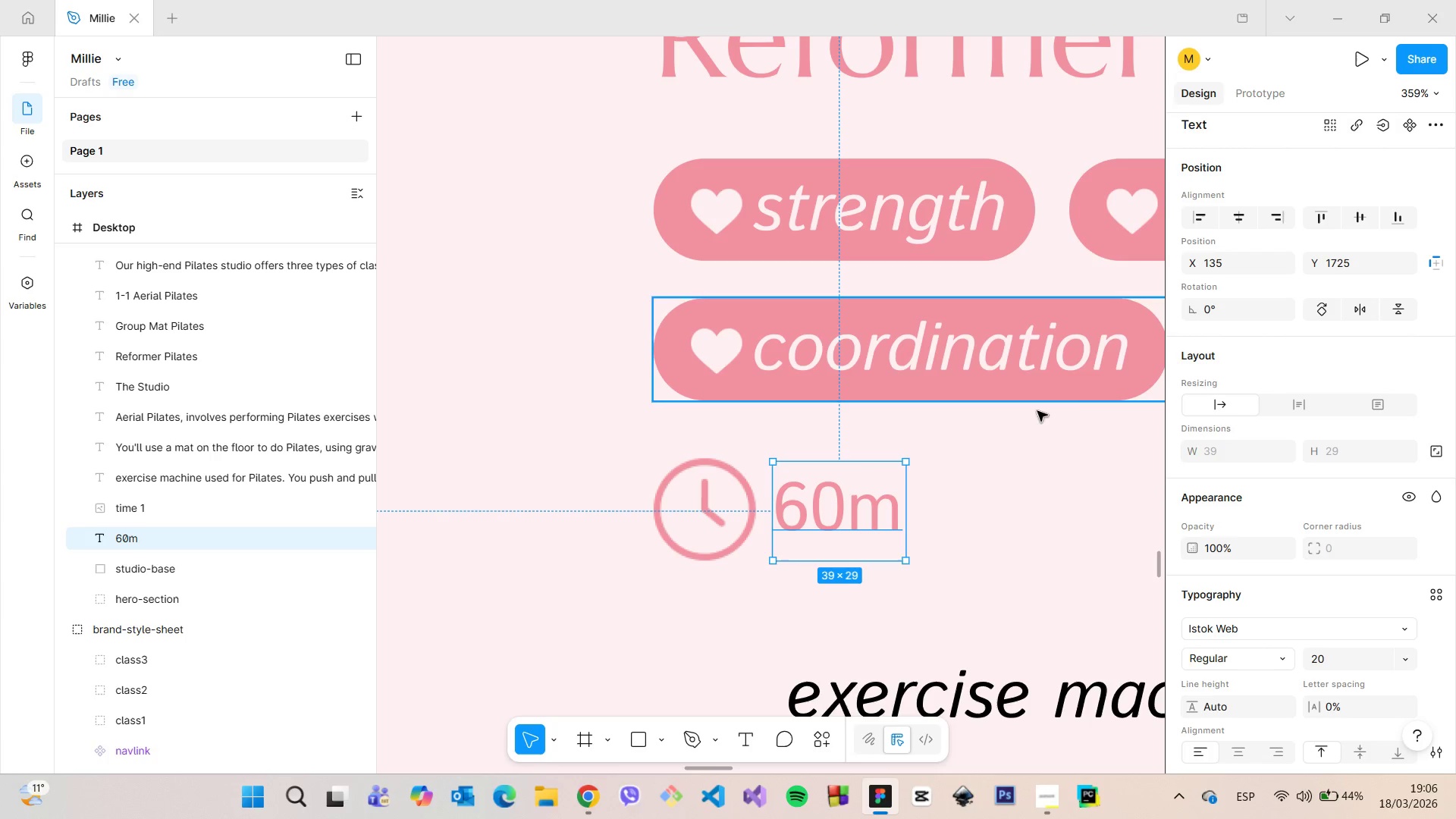 
hold_key(key=AltLeft, duration=1.52)
 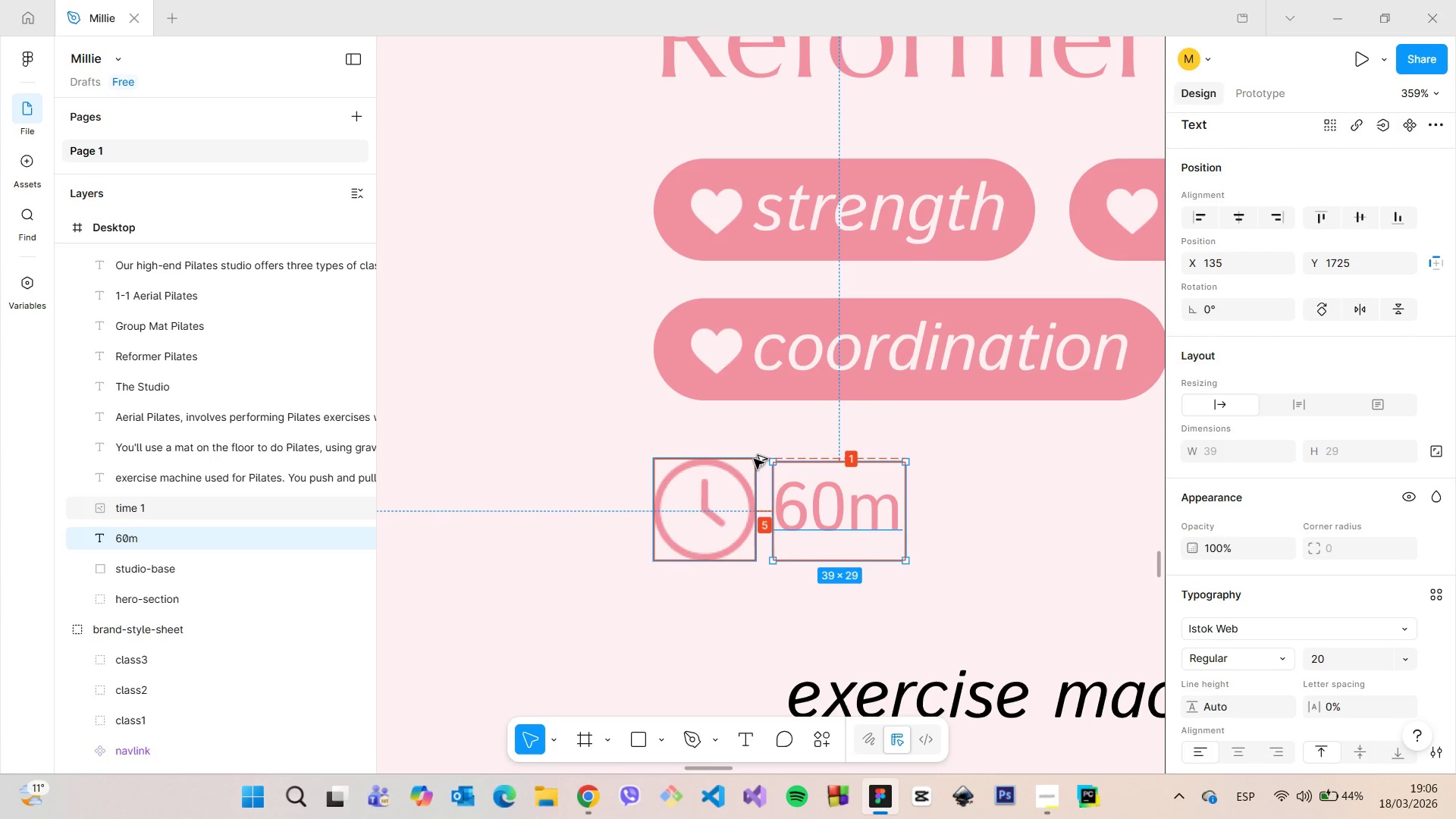 
hold_key(key=AltLeft, duration=1.47)
 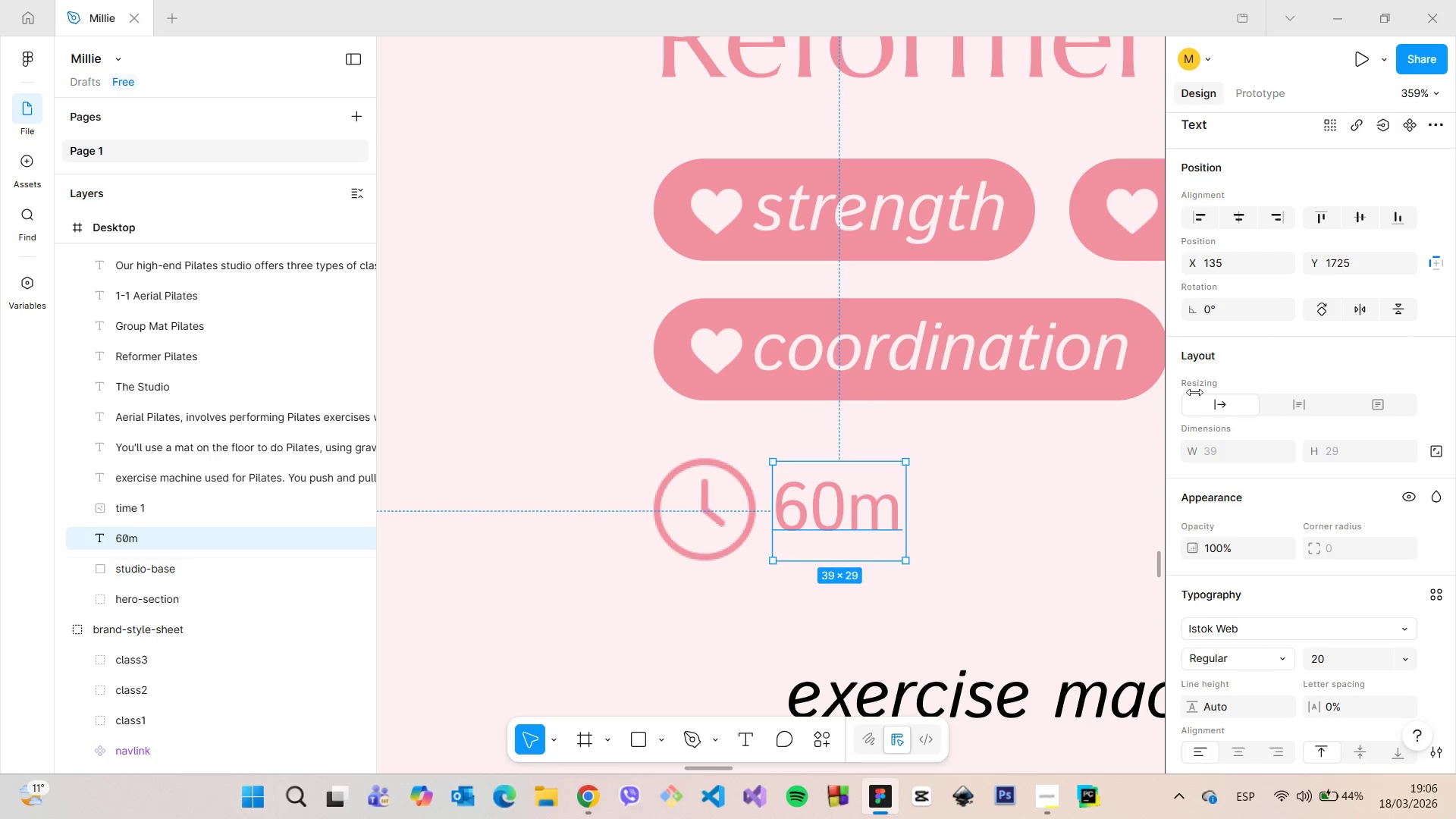 
hold_key(key=AltLeft, duration=7.5)
left_click_drag(start_coordinate=[1379, 259], to_coordinate=[1345, 265])
 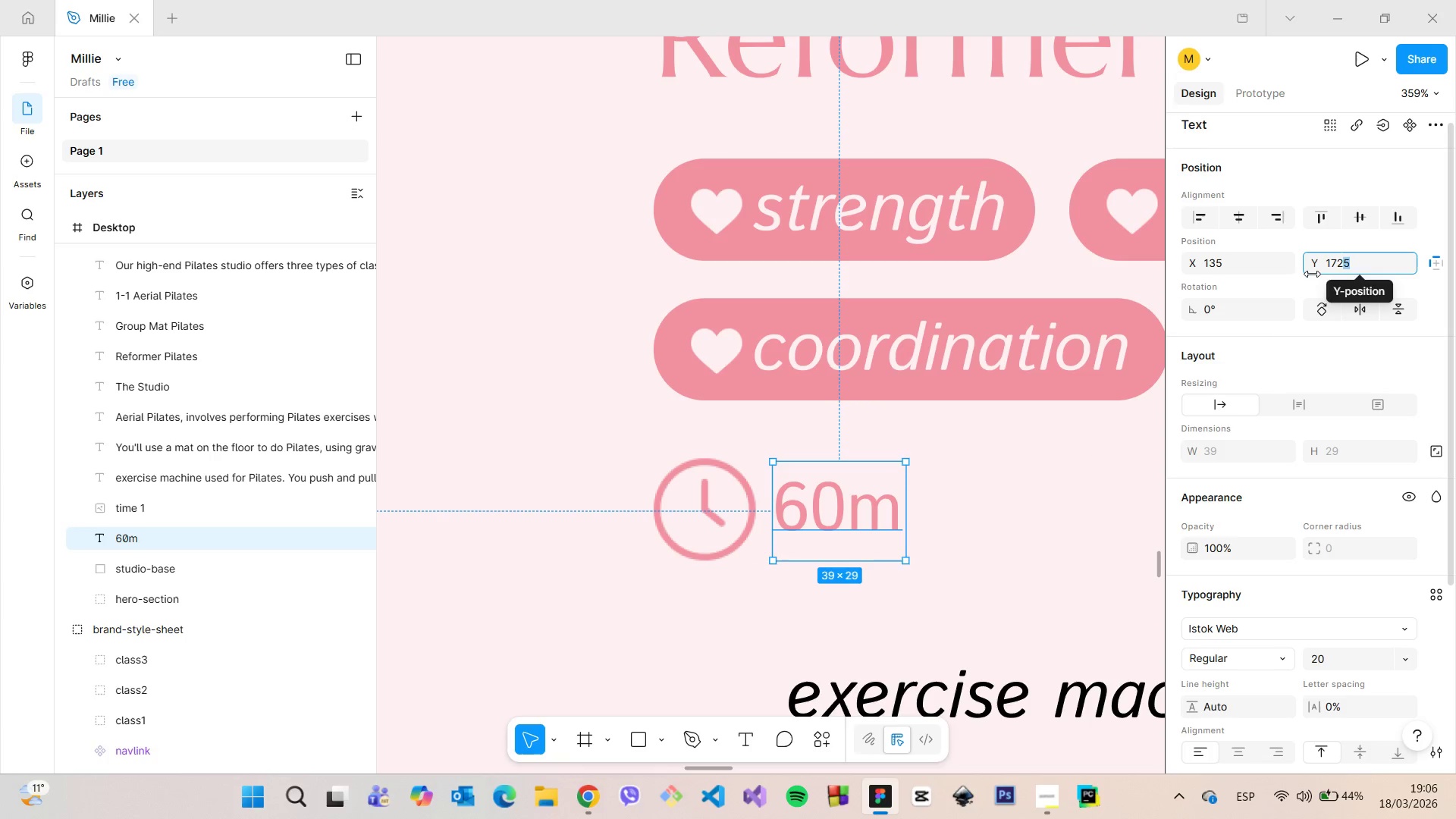 
key(4)
 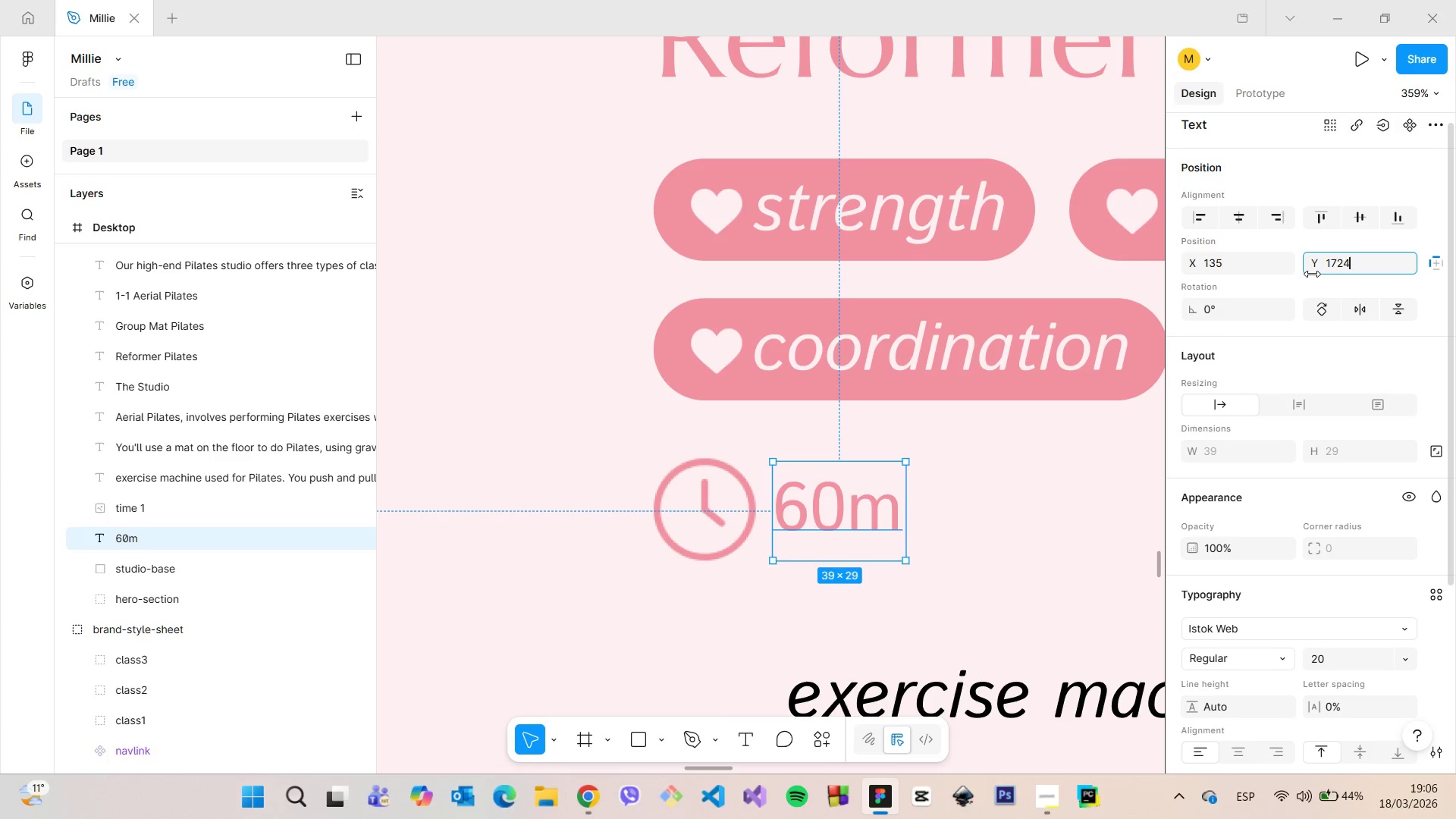 
key(Period)
 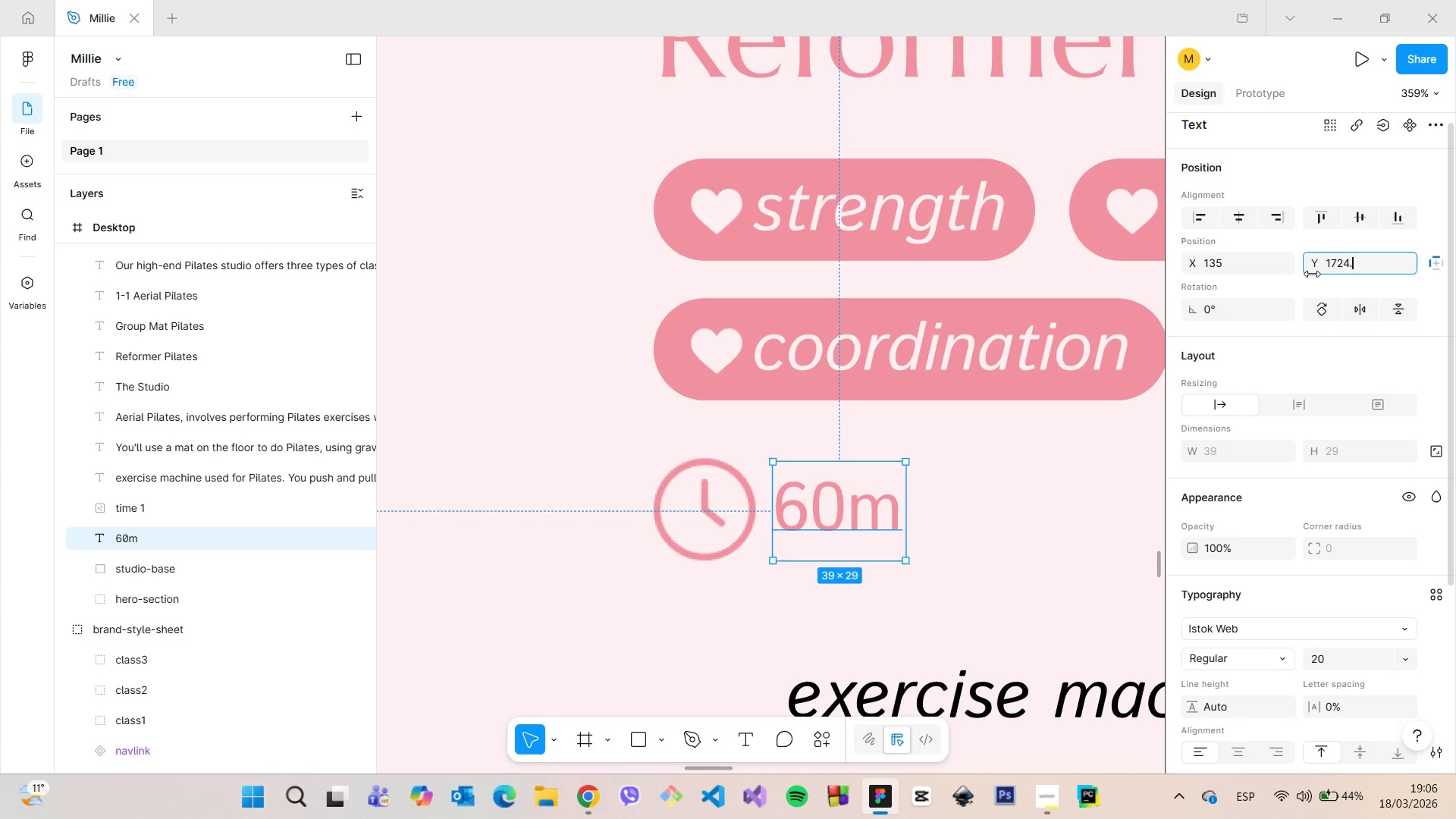 
key(5)
 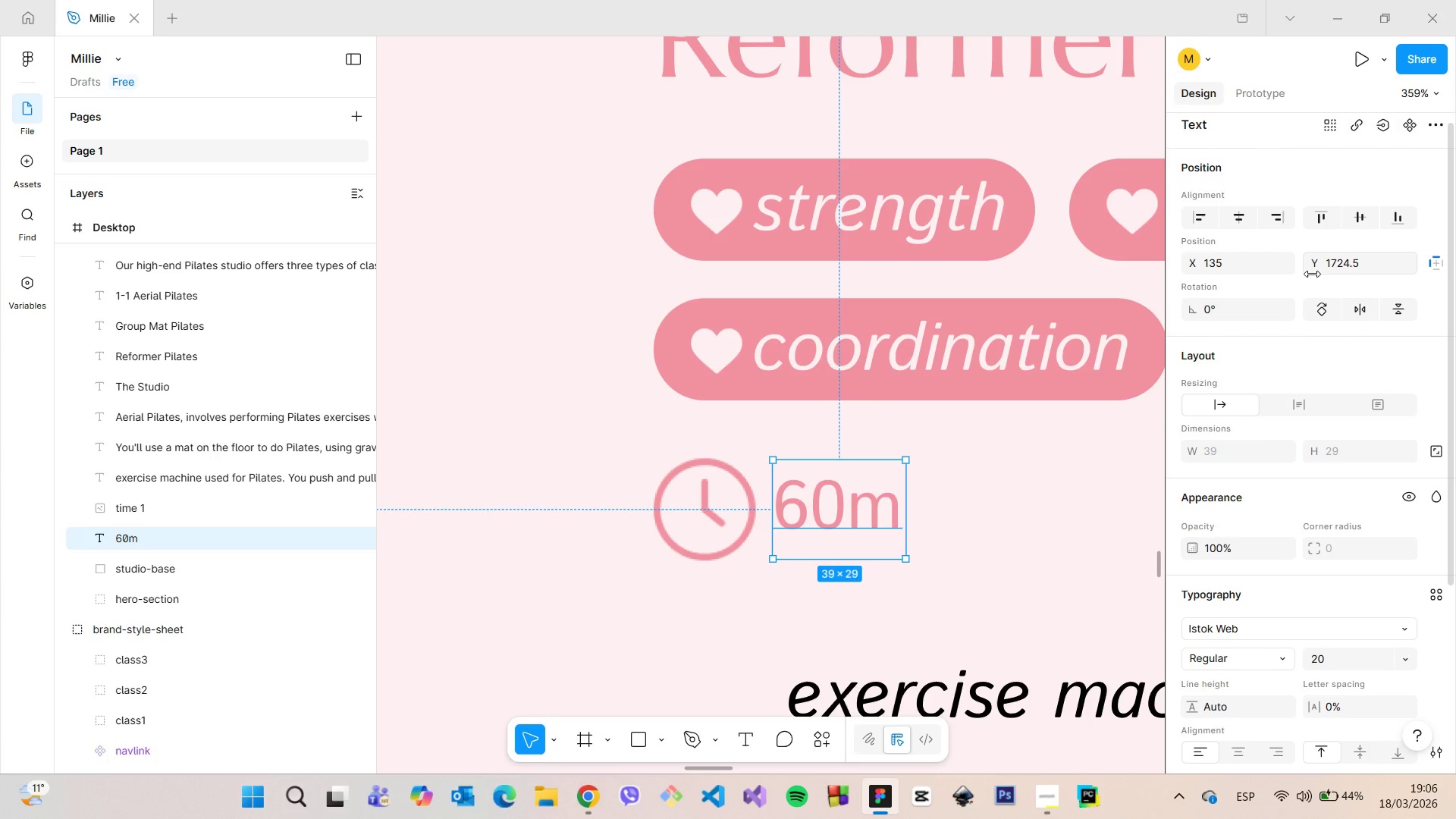 
key(Enter)
 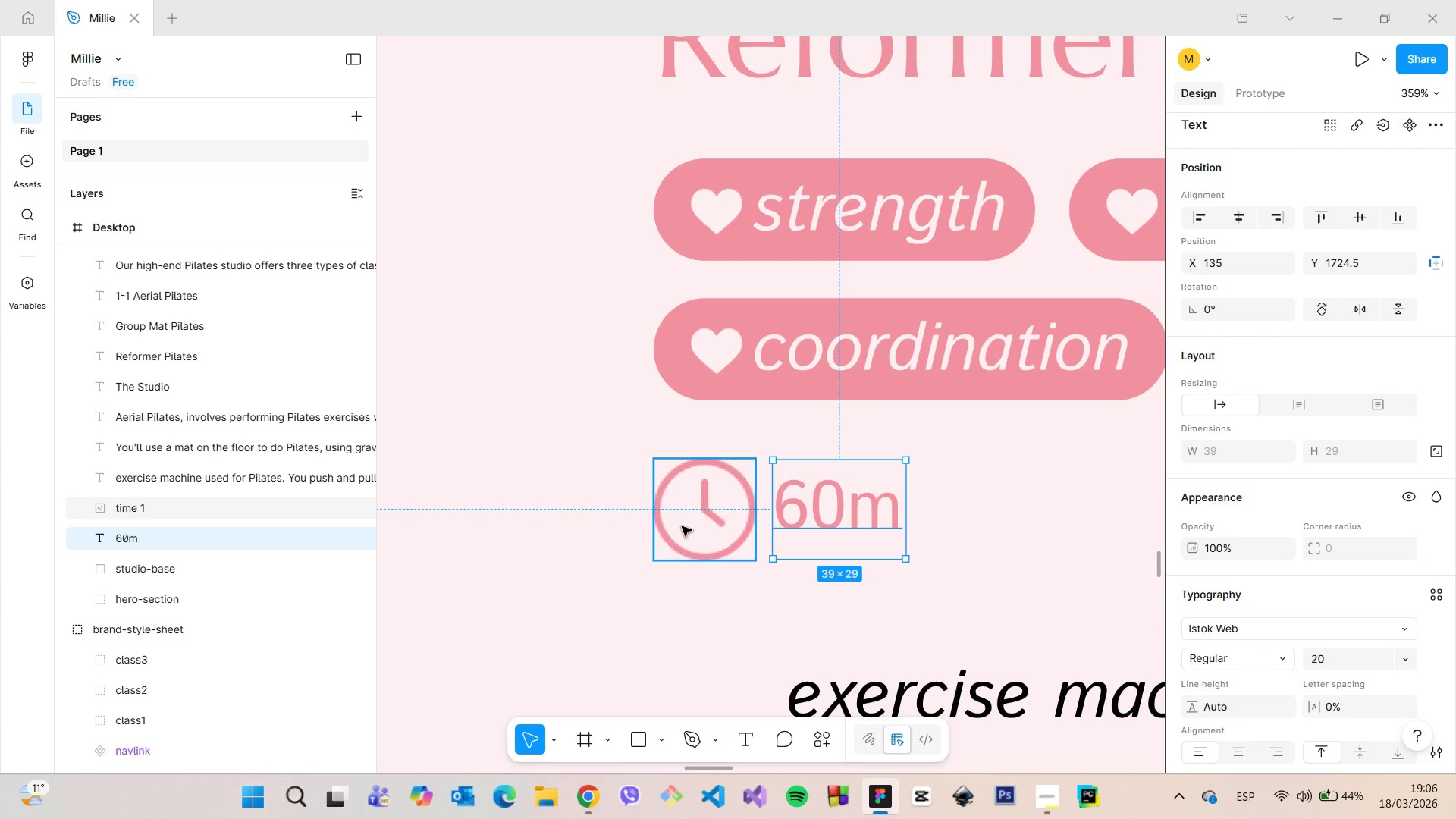 
hold_key(key=AltLeft, duration=1.38)
 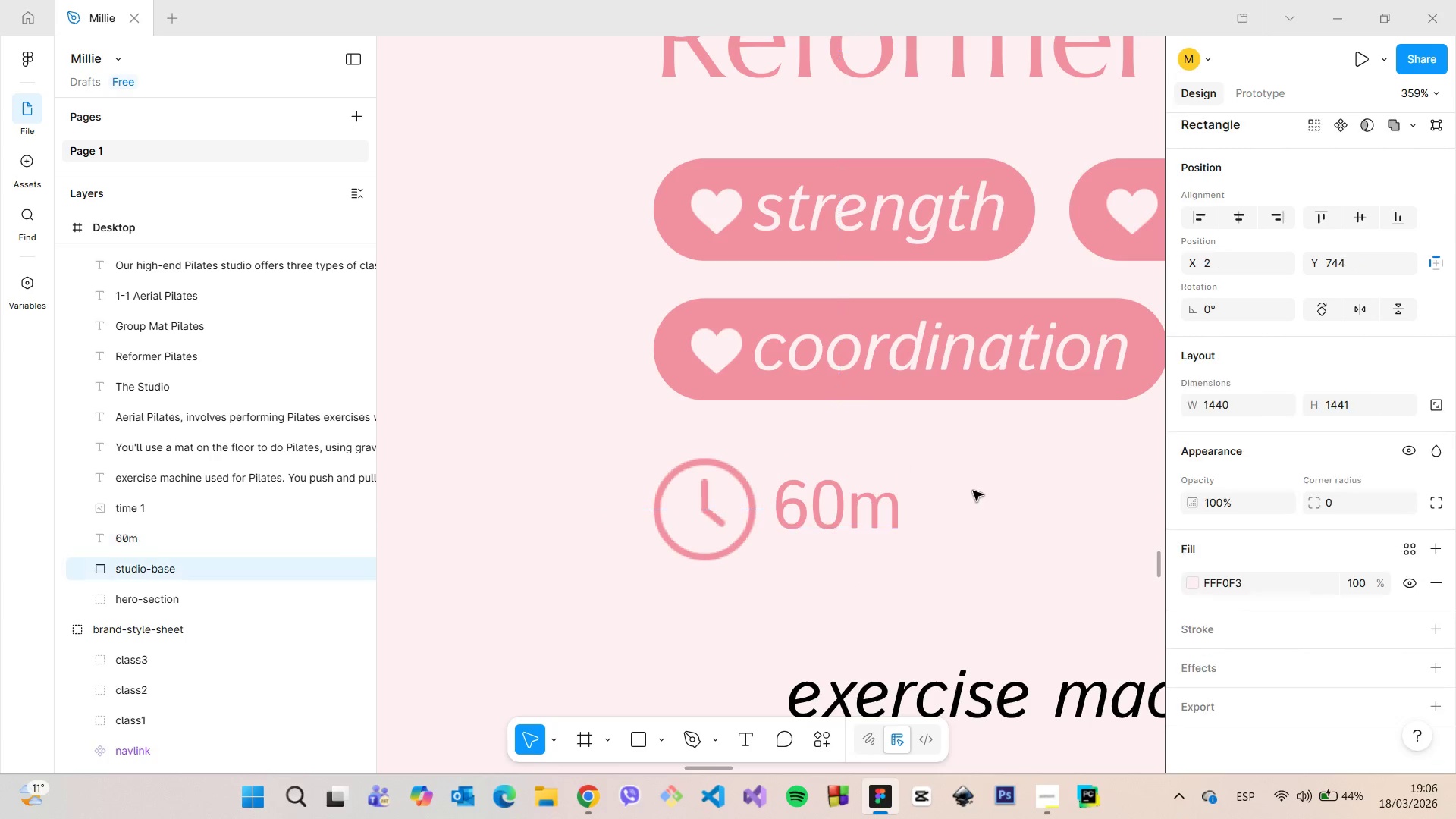 
hold_key(key=AltLeft, duration=17.44)
left_click([973, 491])
 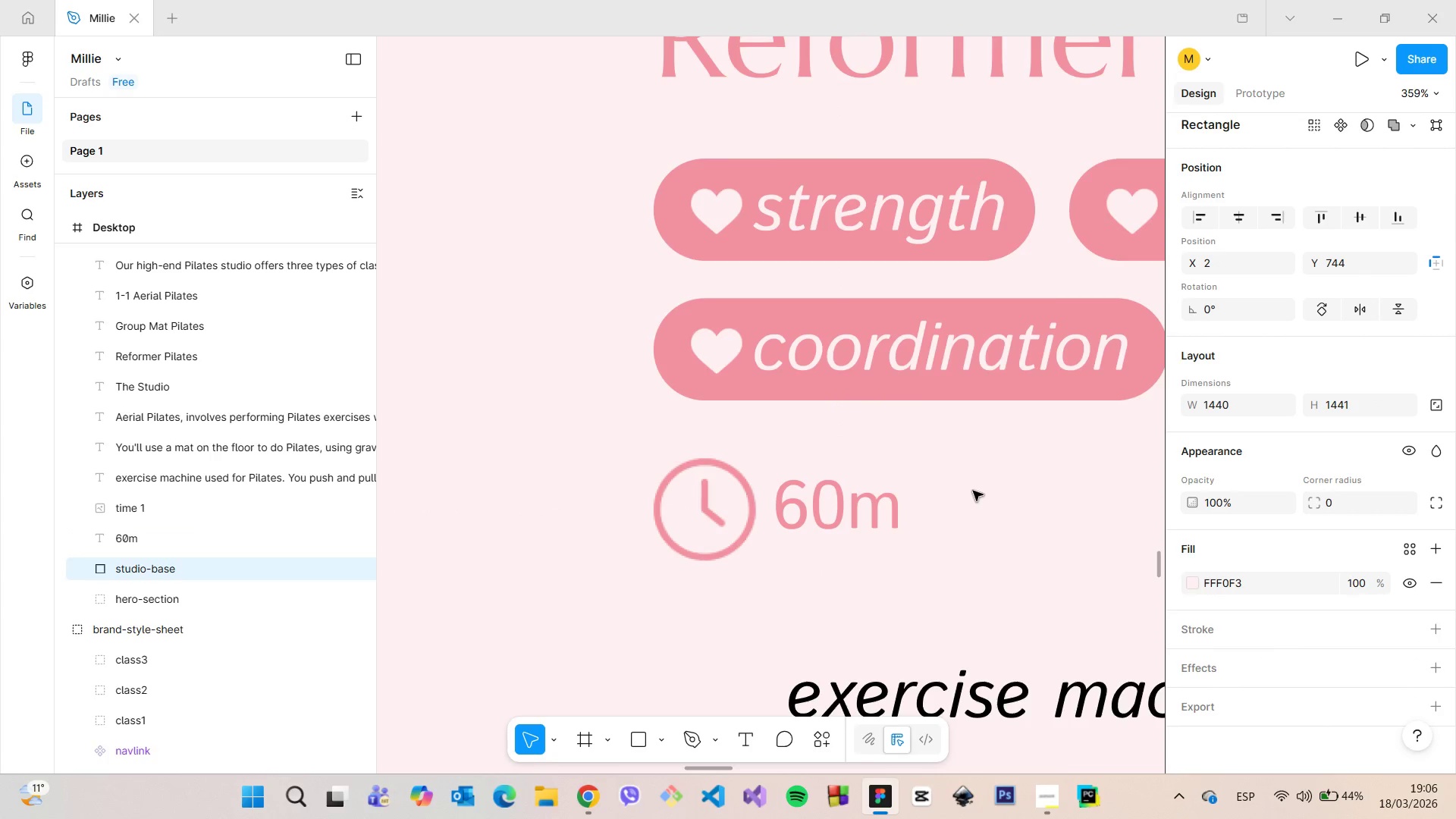 
scroll: coordinate [972, 491], scroll_direction: down, amount: 6.0
 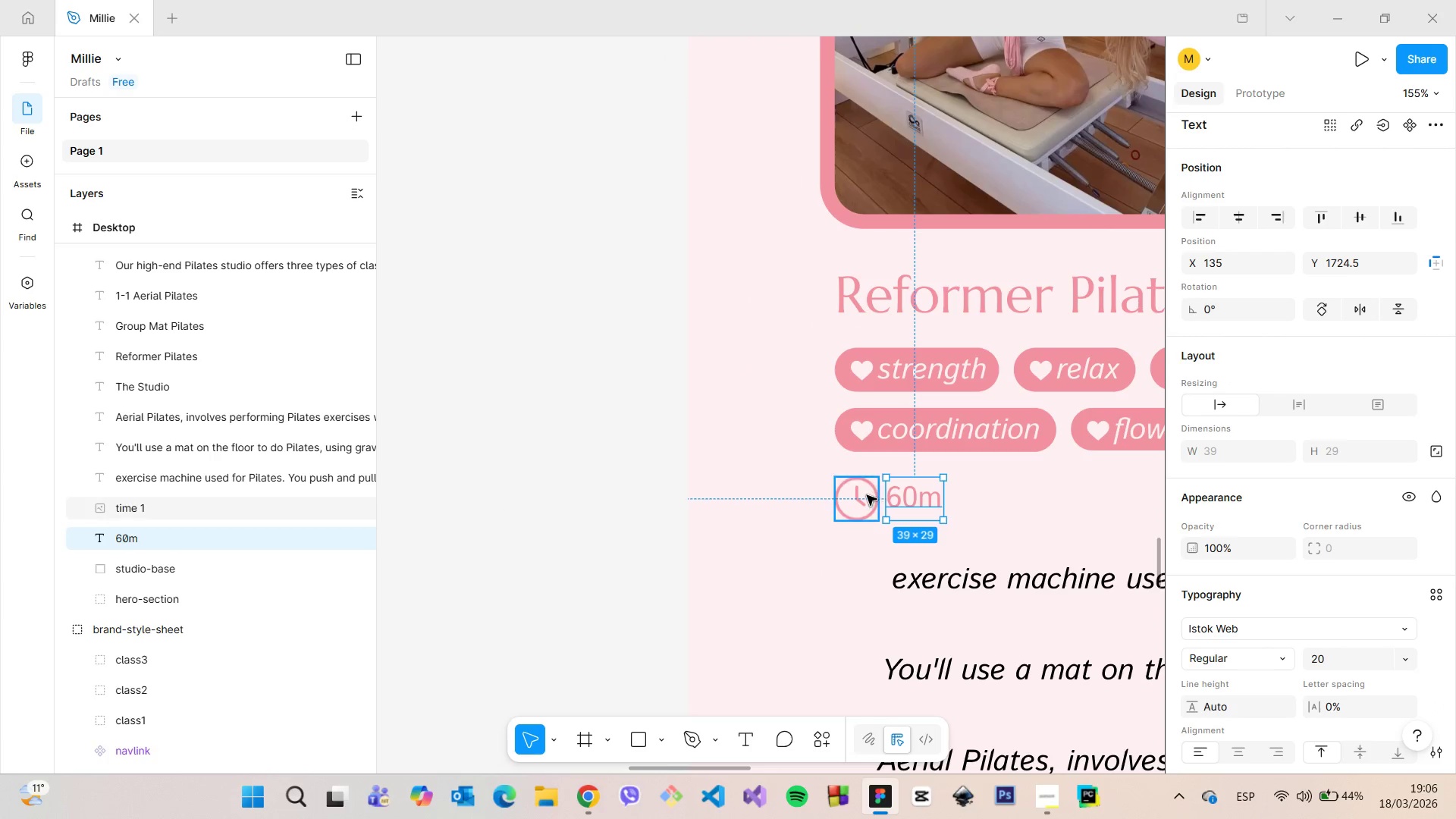 
hold_key(key=ShiftLeft, duration=0.55)
left_click([867, 495])
 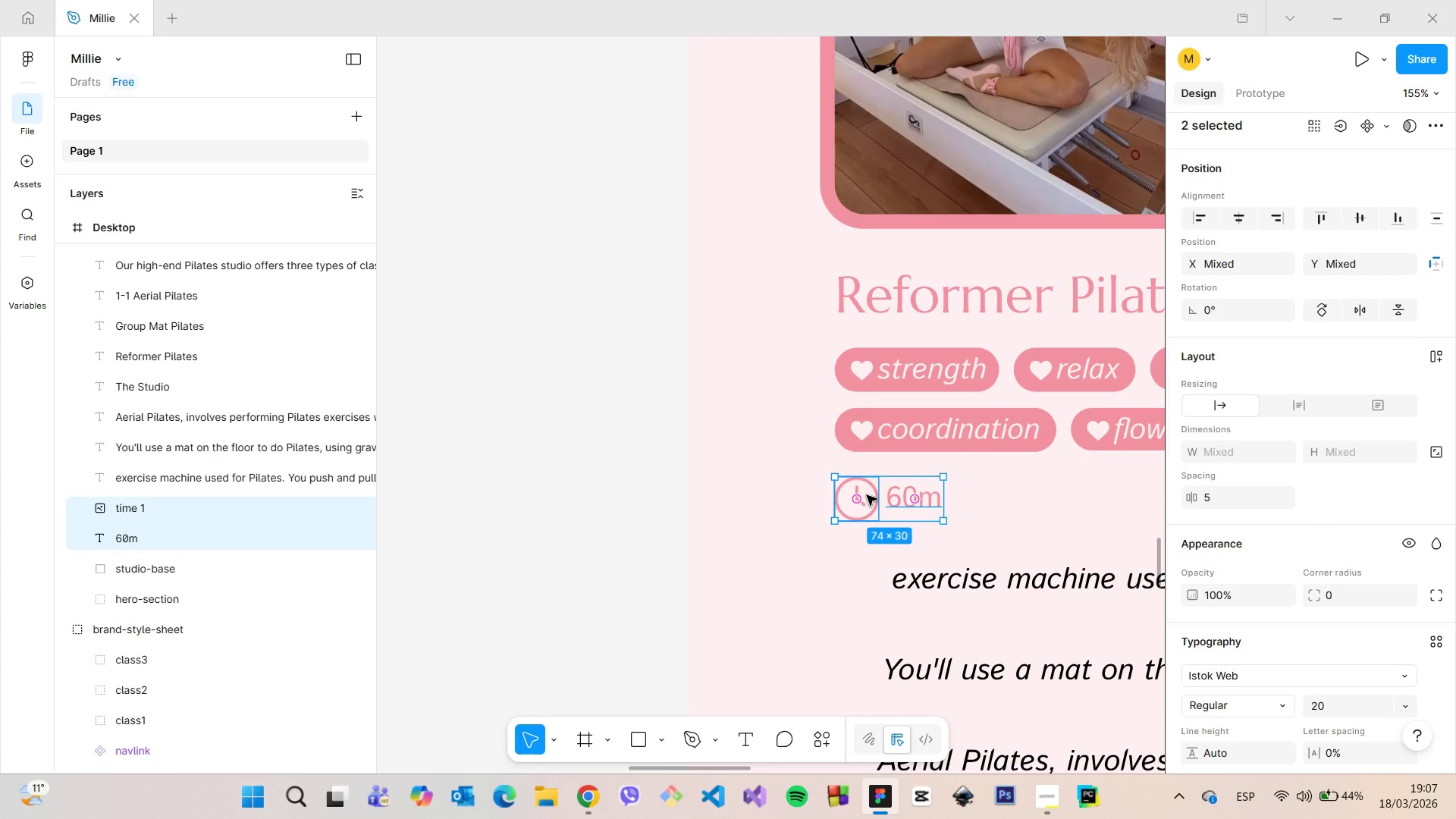 
right_click([867, 495])
 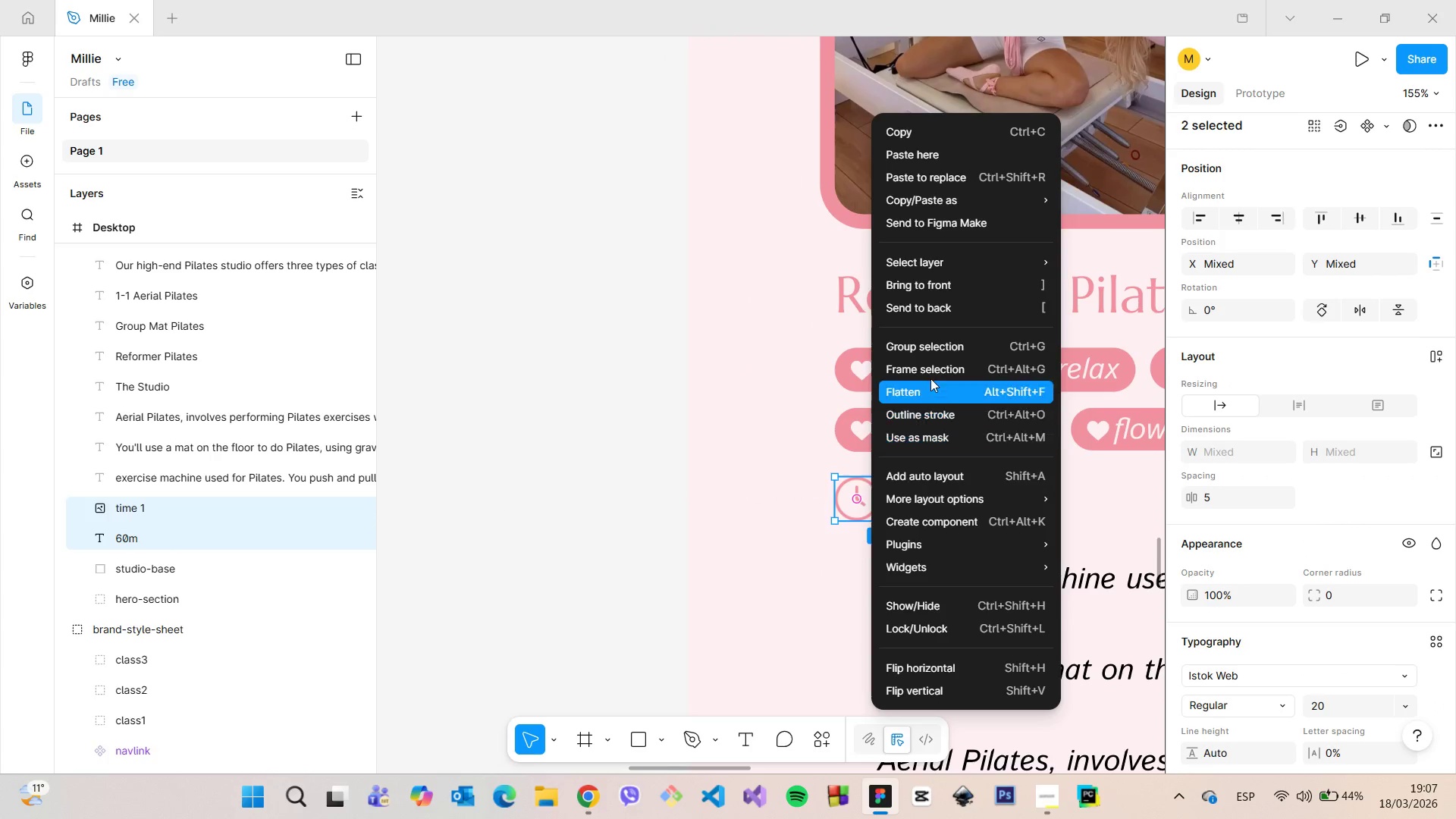 
left_click([940, 343])
 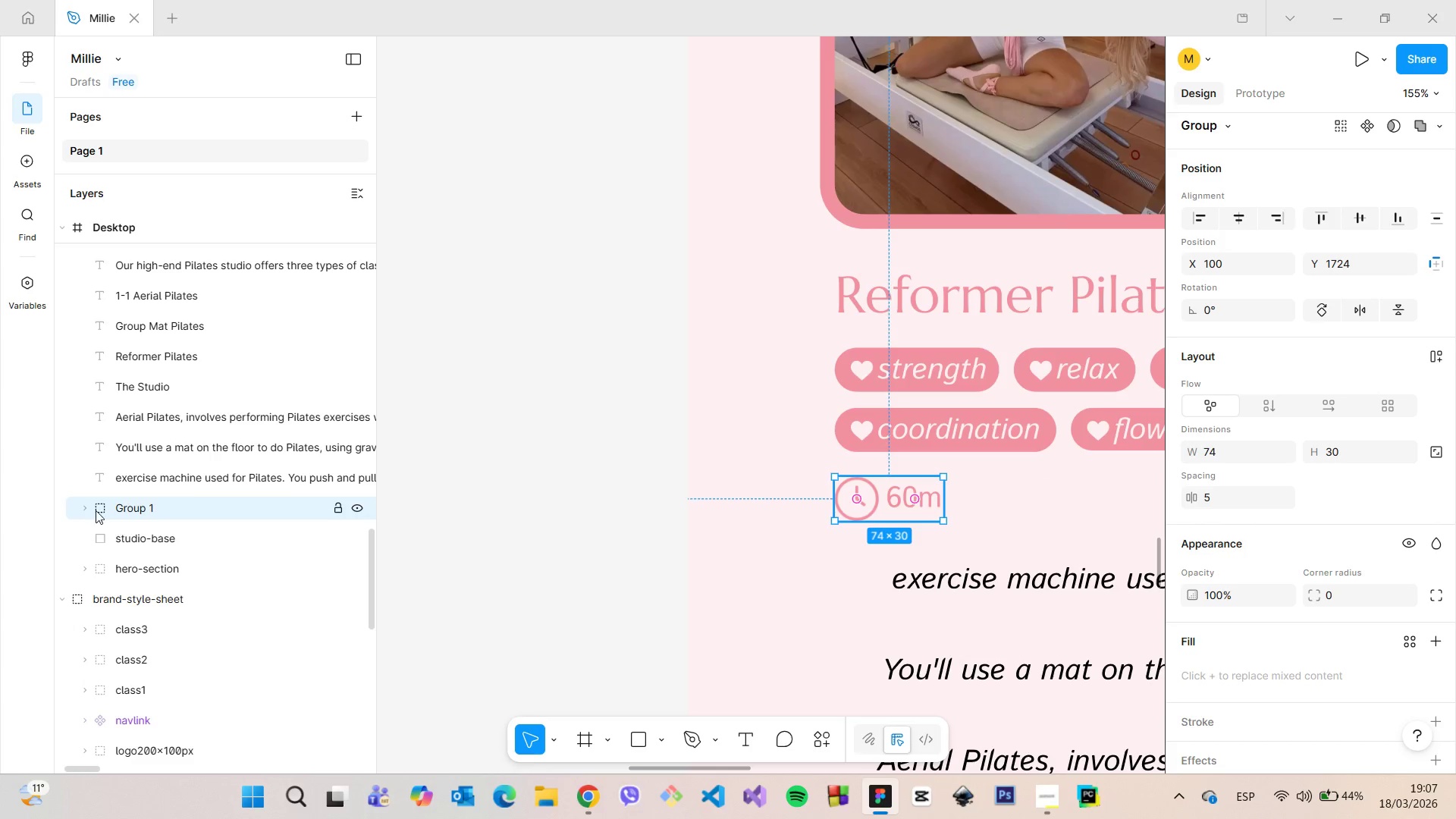 
double_click([121, 514])
 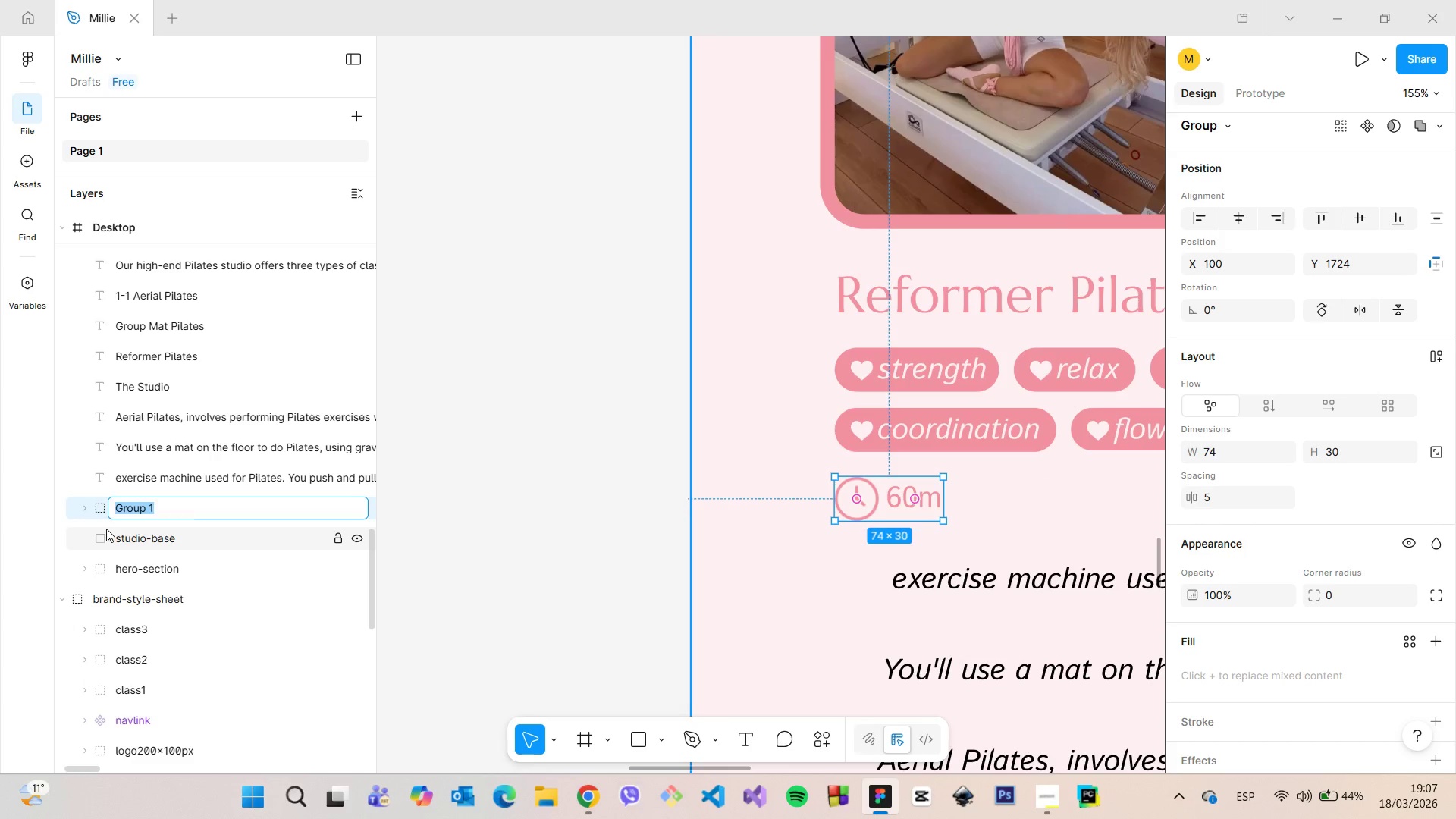 
type(time)
 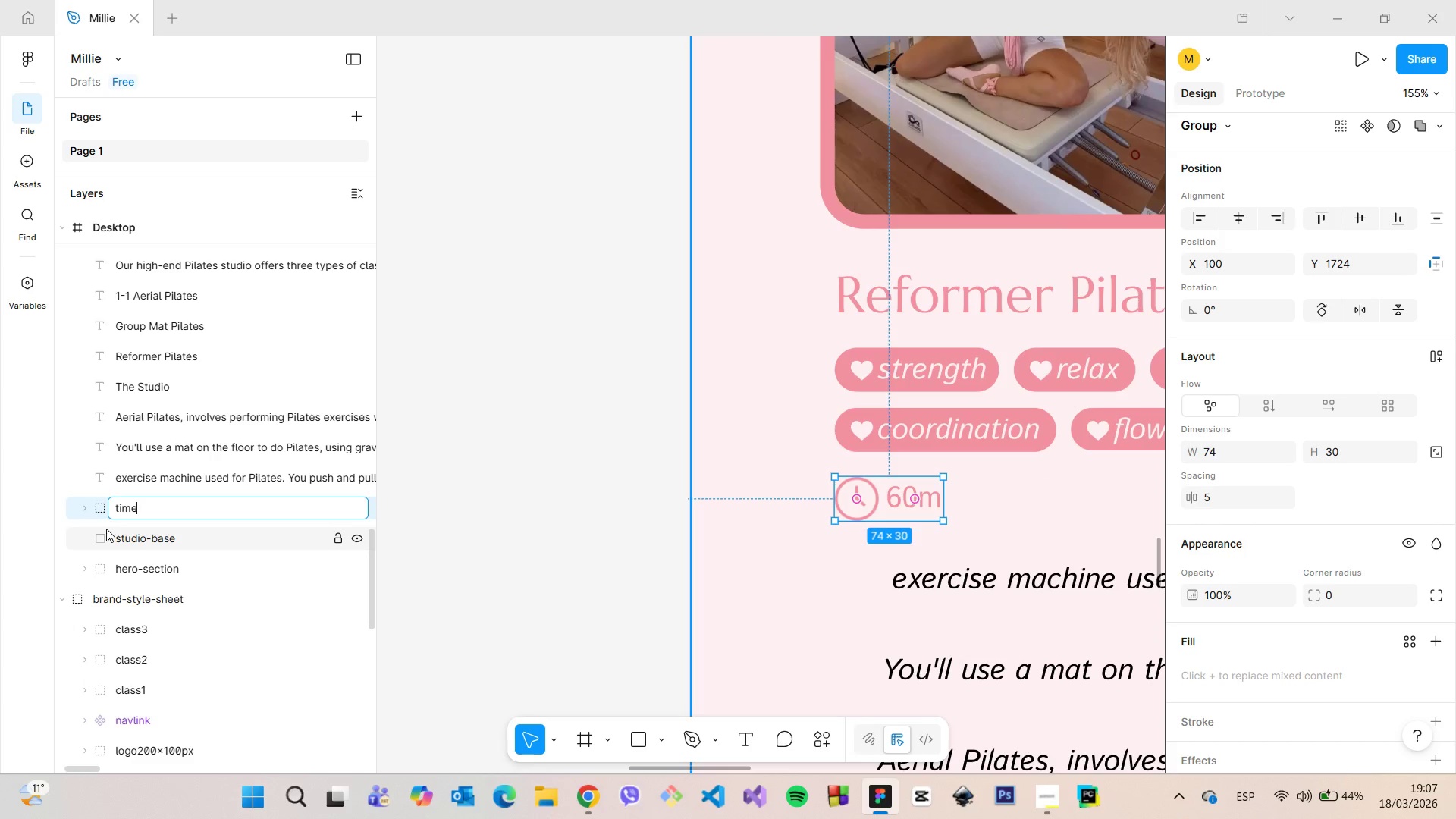 
key(Enter)
 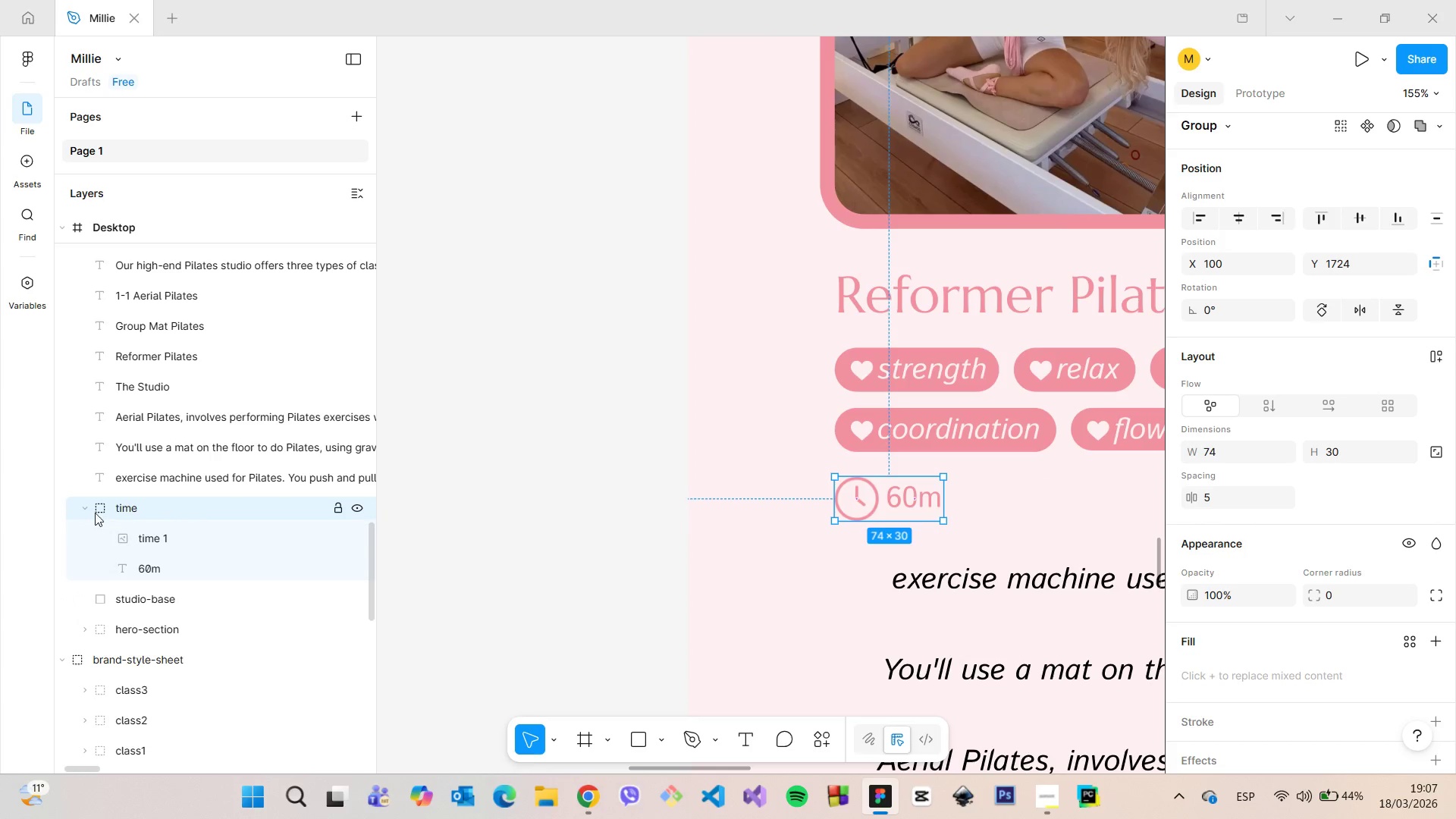 
double_click([184, 542])
 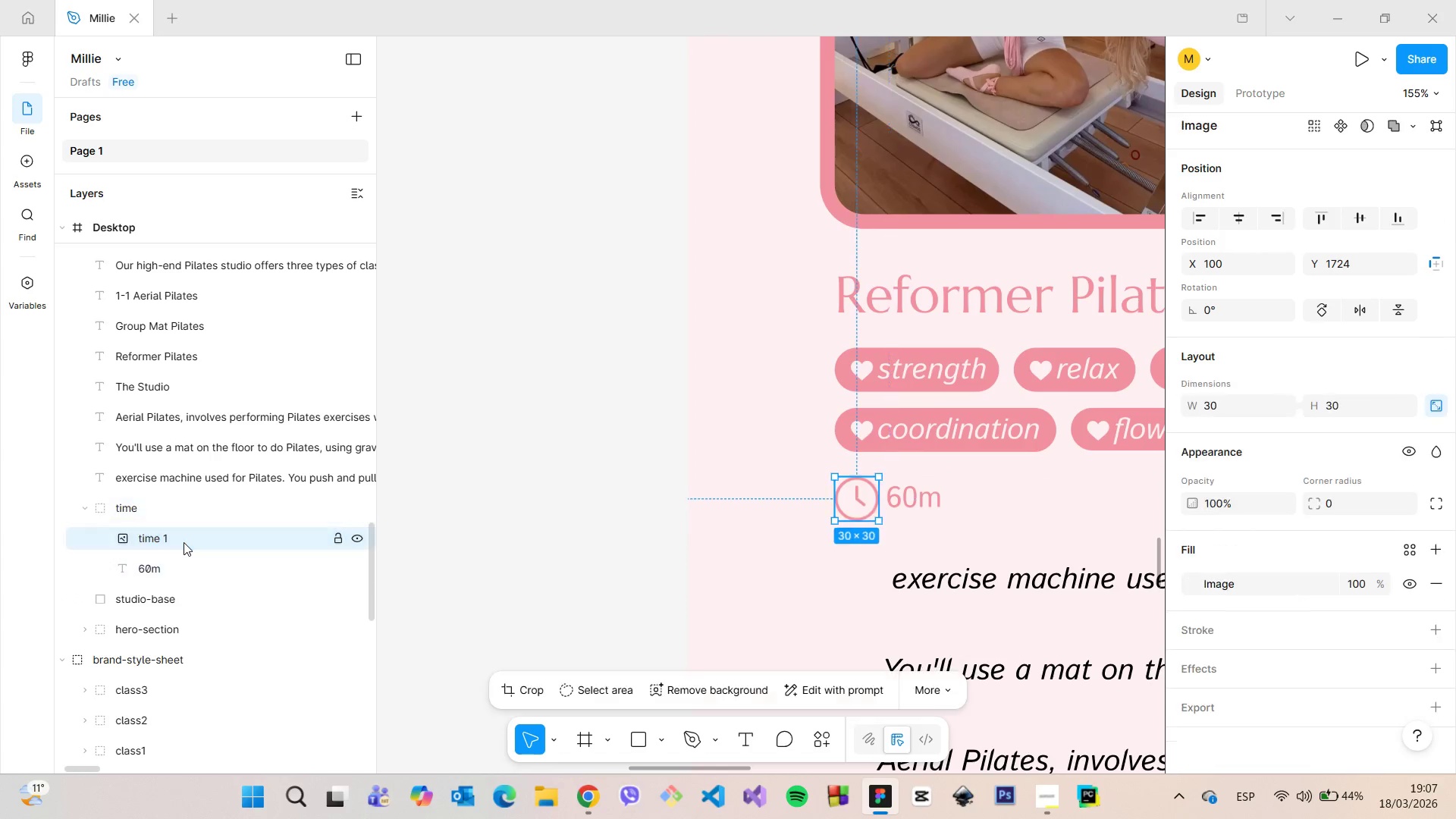 
triple_click([184, 542])
 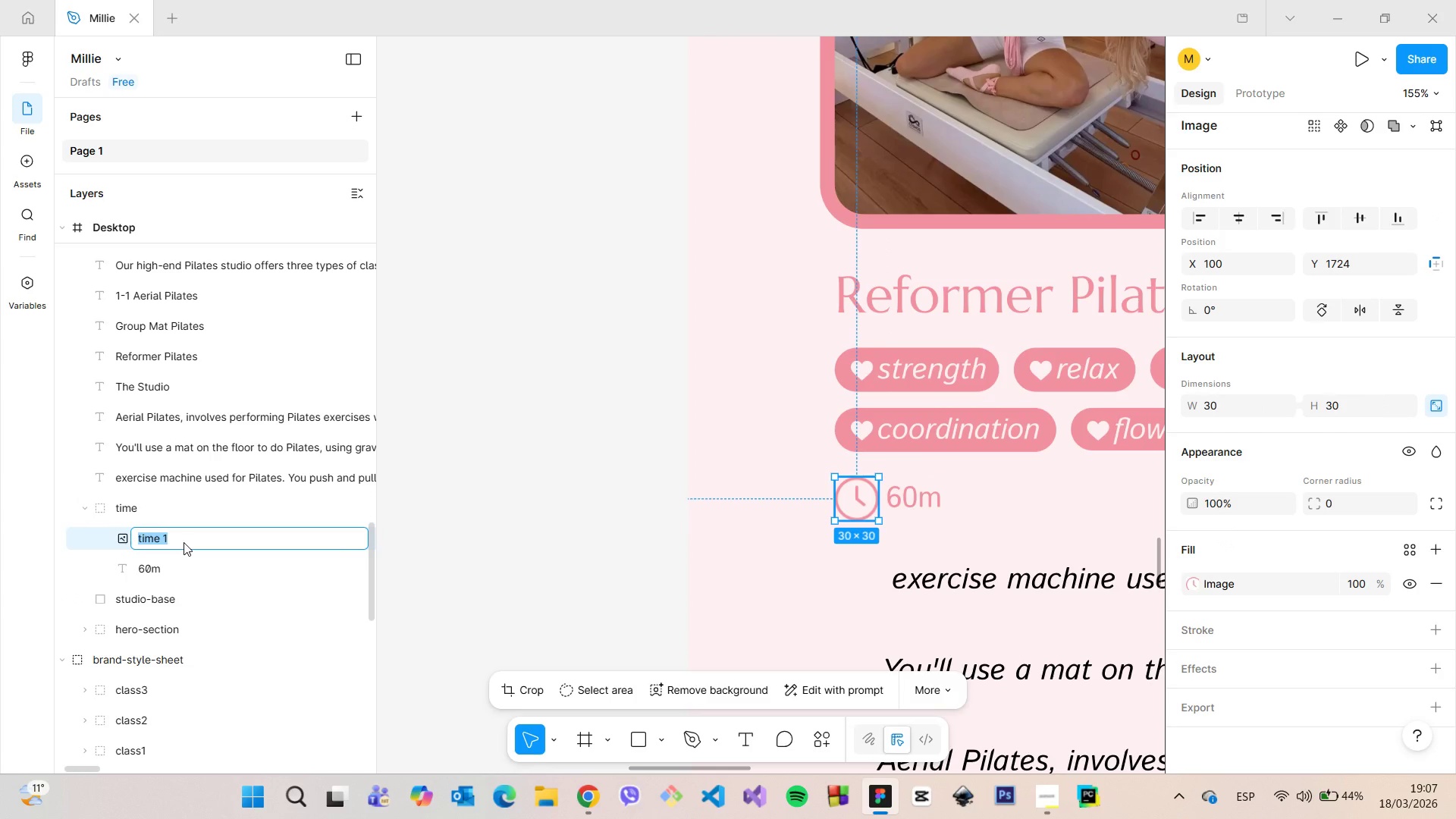 
type(time)
 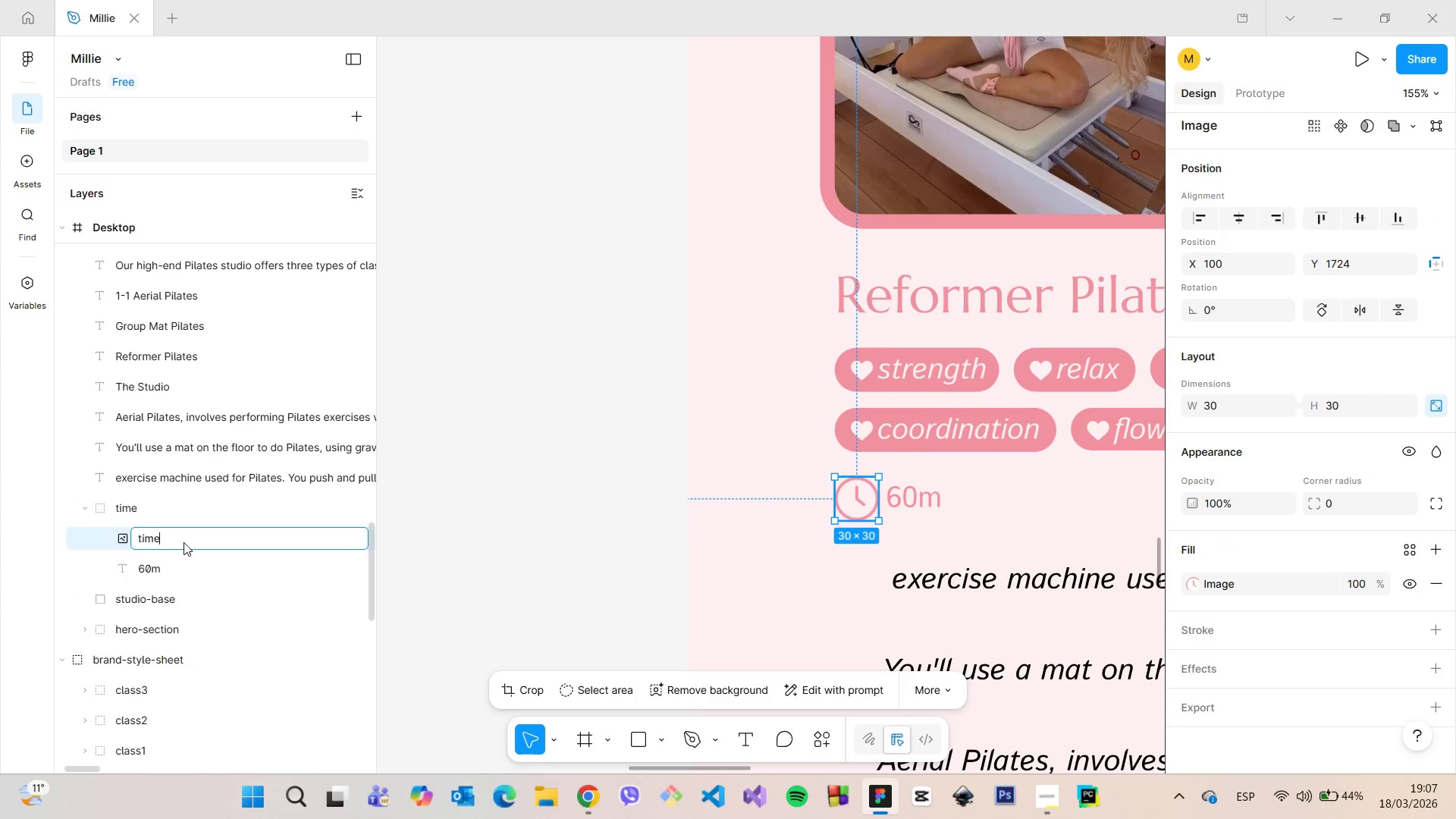 
key(Enter)
 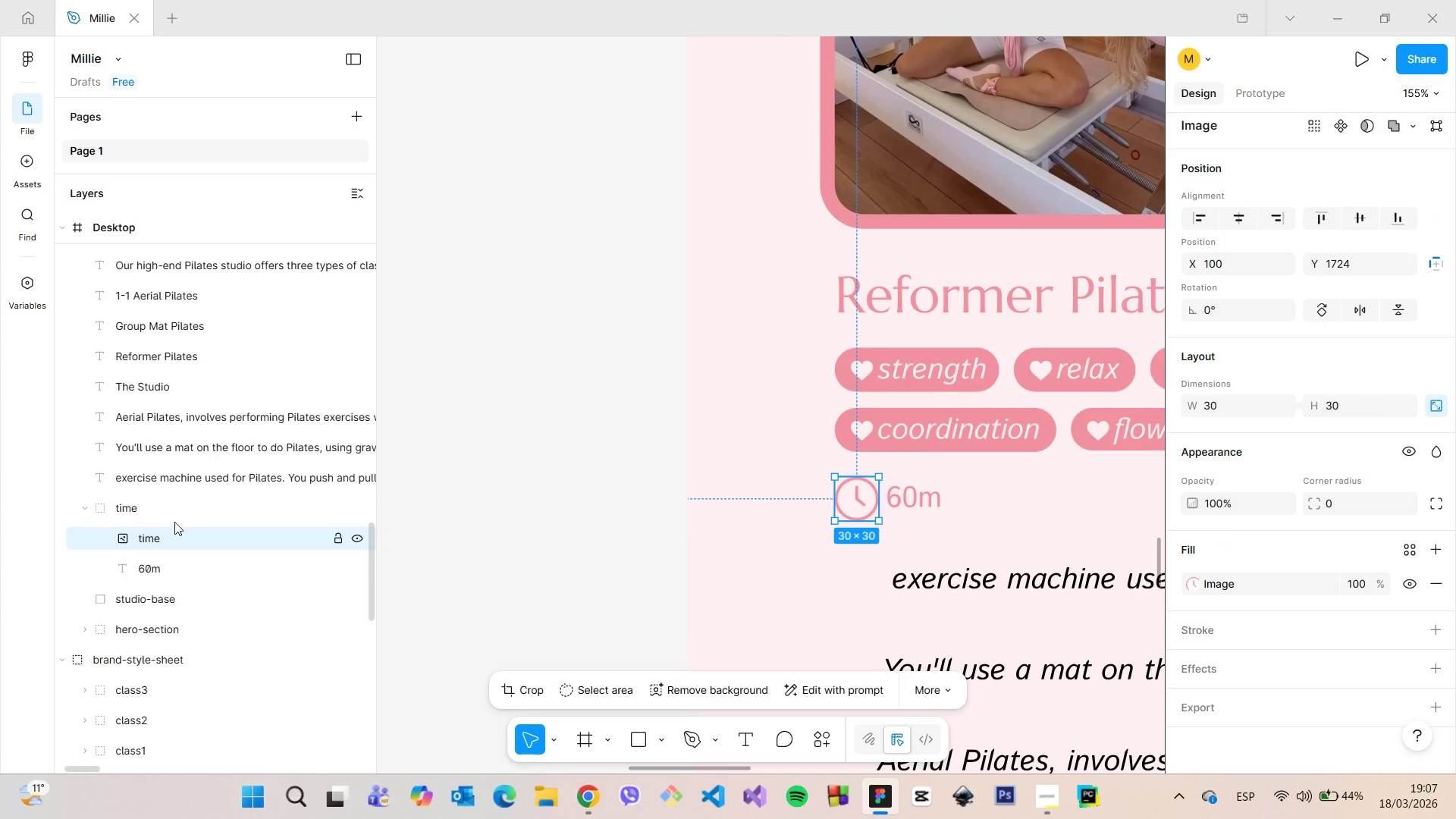 
left_click([176, 516])
 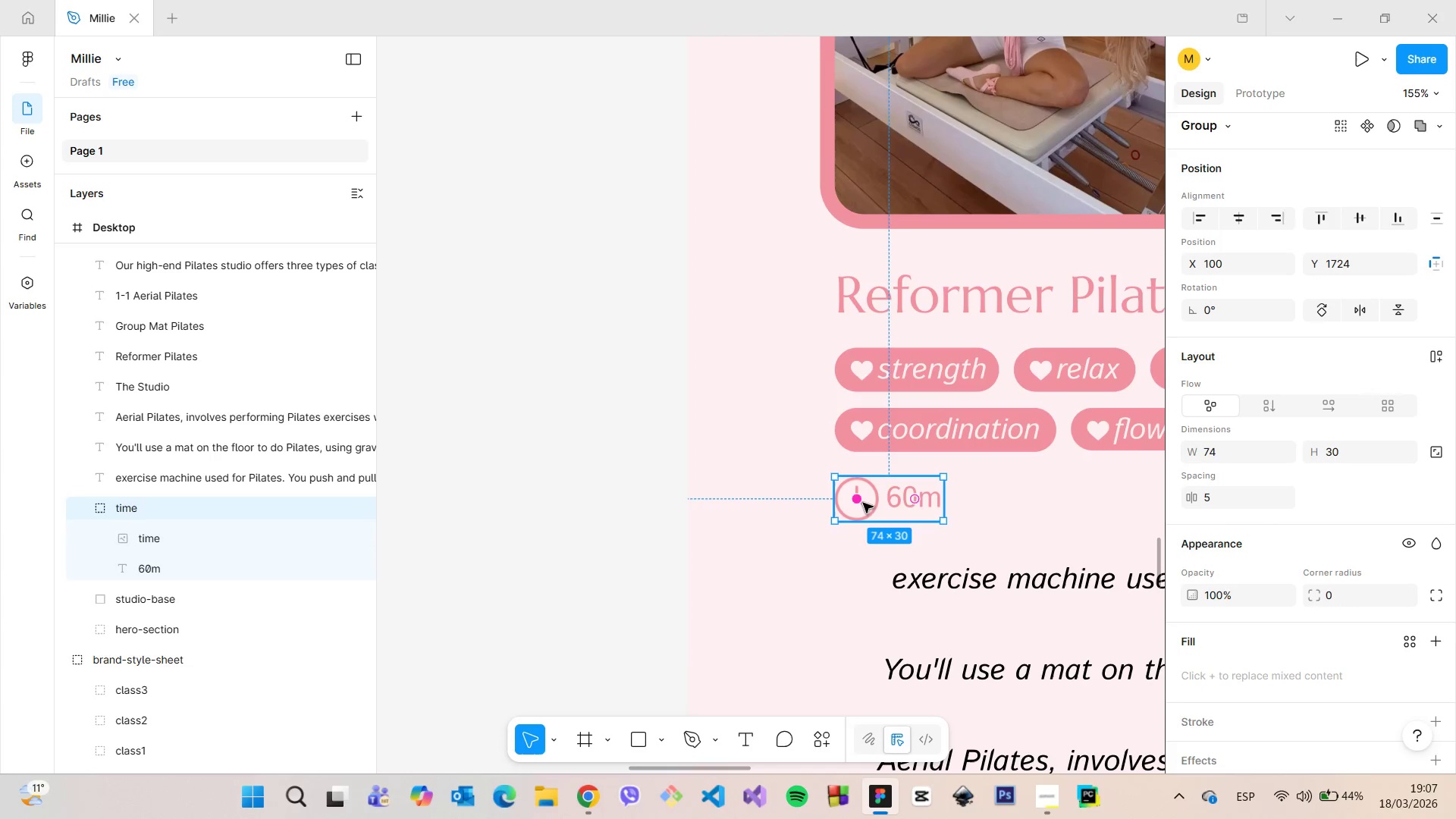 
left_click([885, 347])
 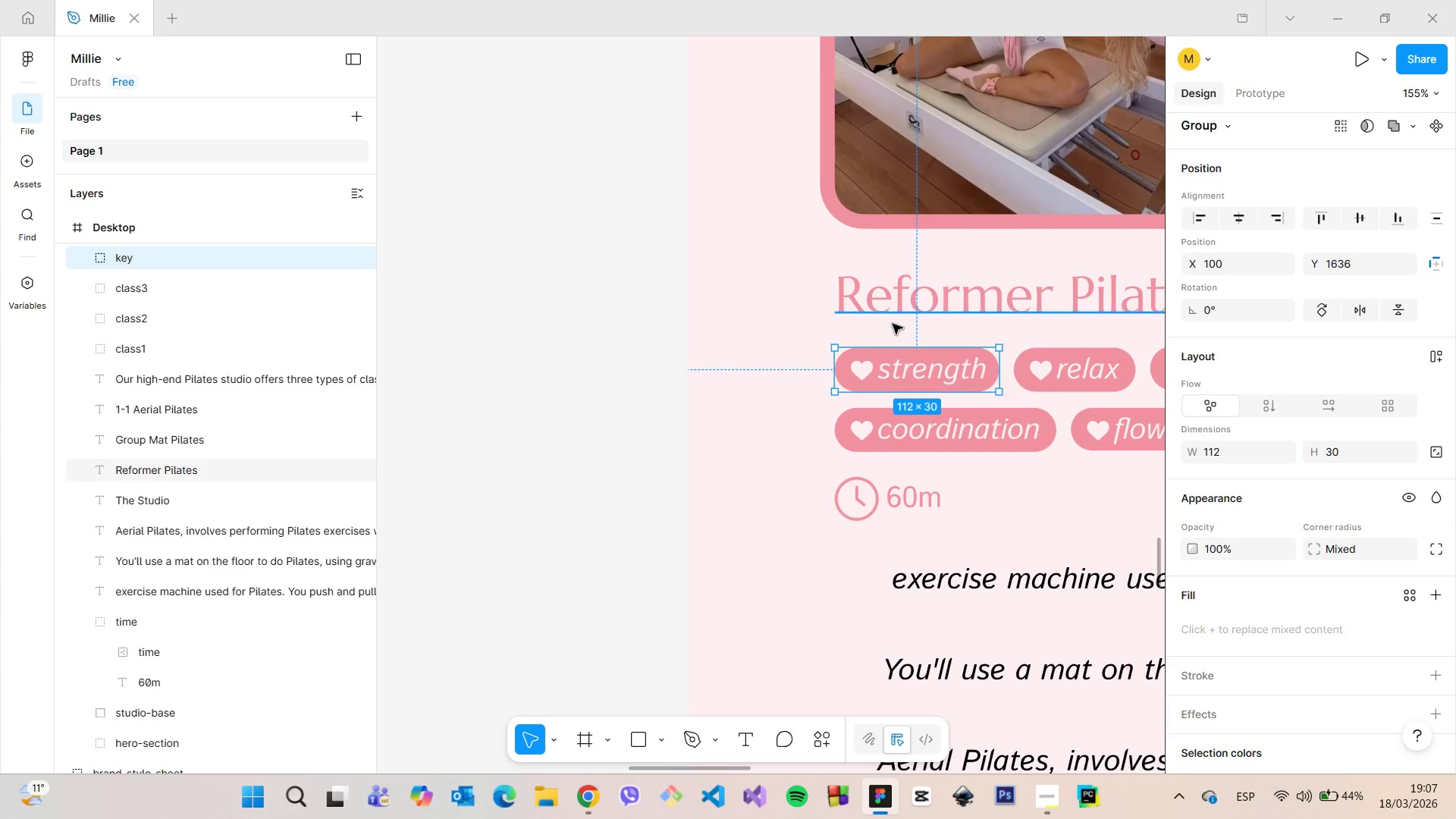 
hold_key(key=AltLeft, duration=1.38)
 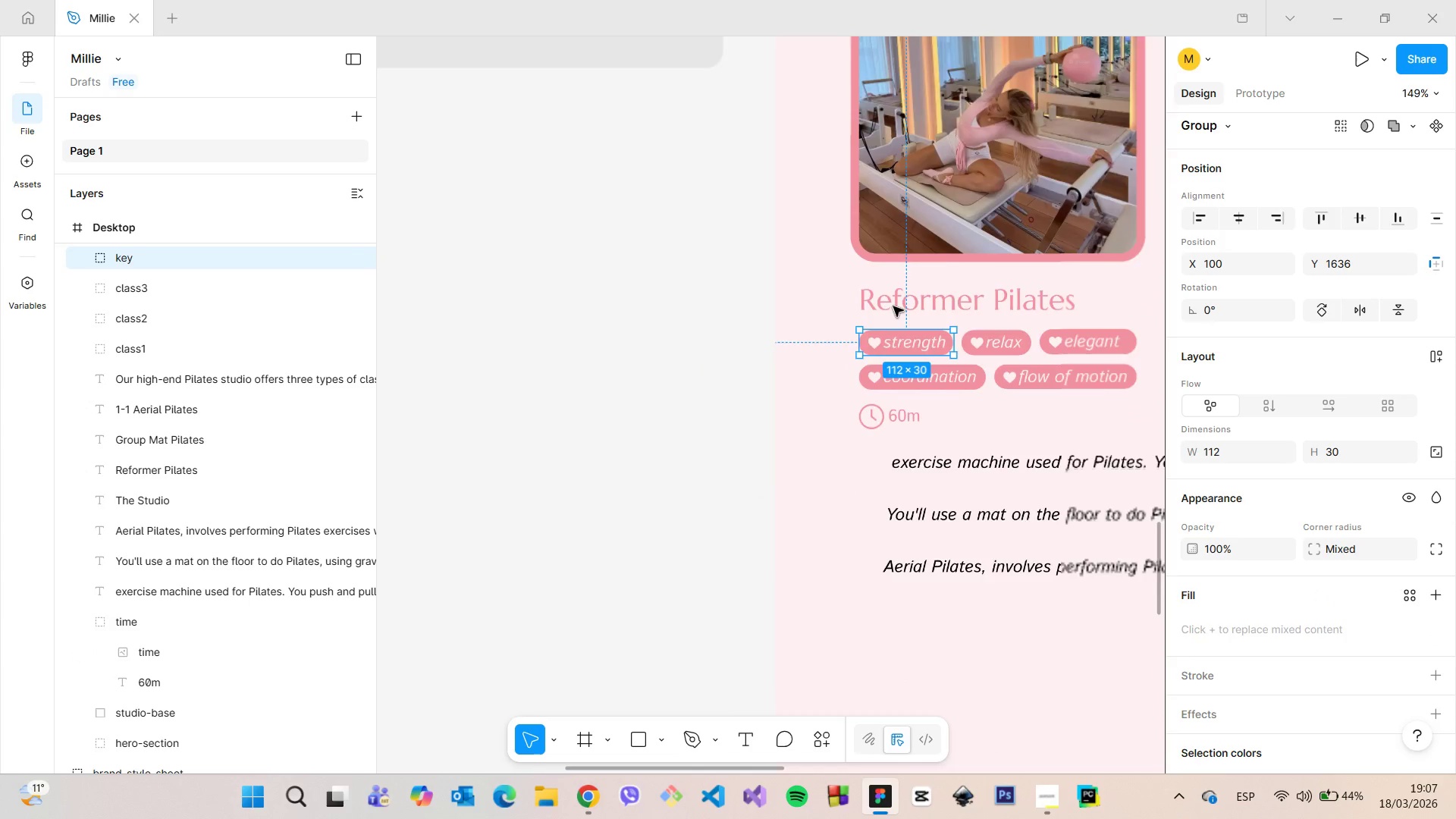 
scroll: coordinate [893, 309], scroll_direction: down, amount: 11.0
 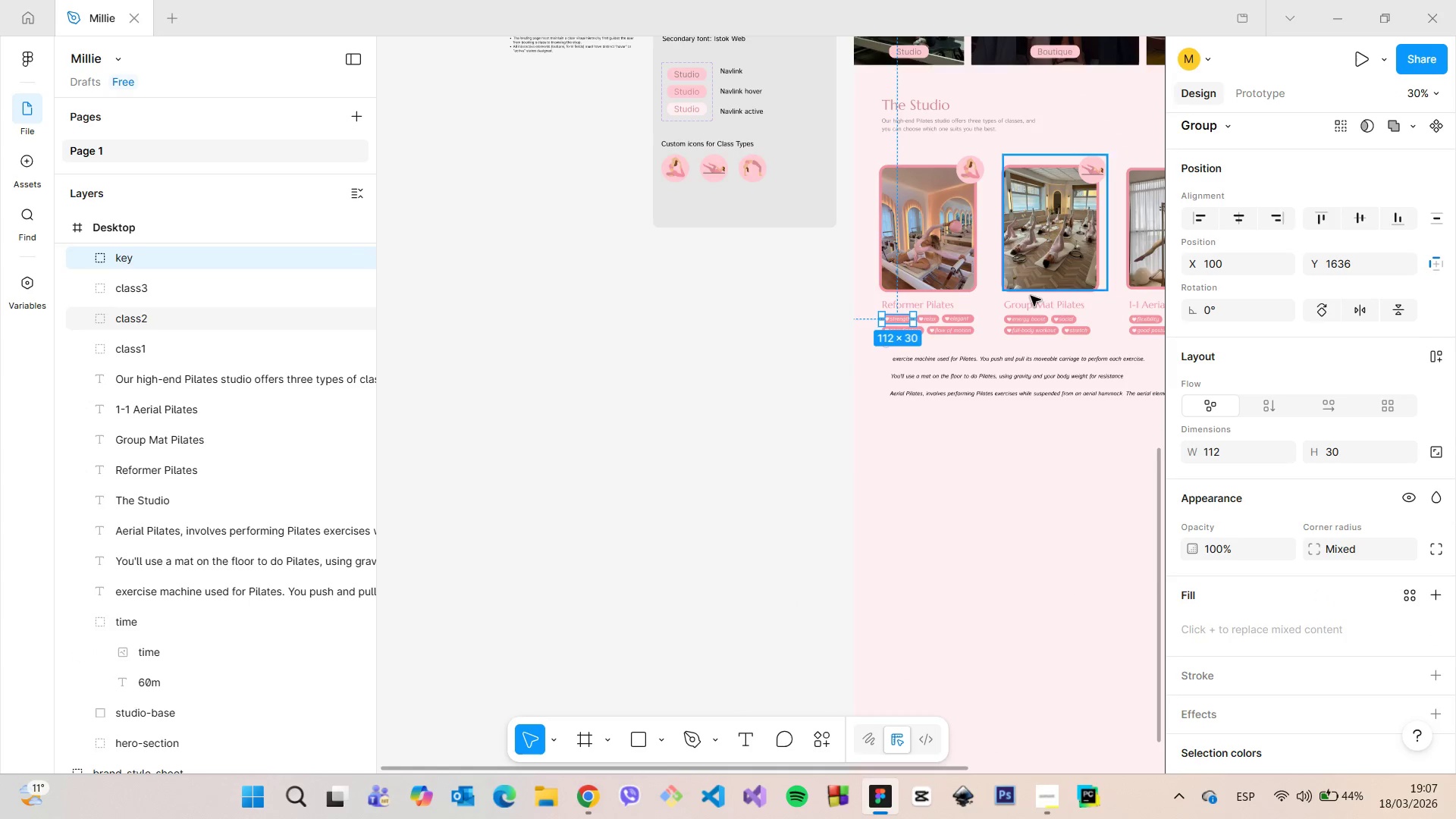 
left_click([1031, 327])
 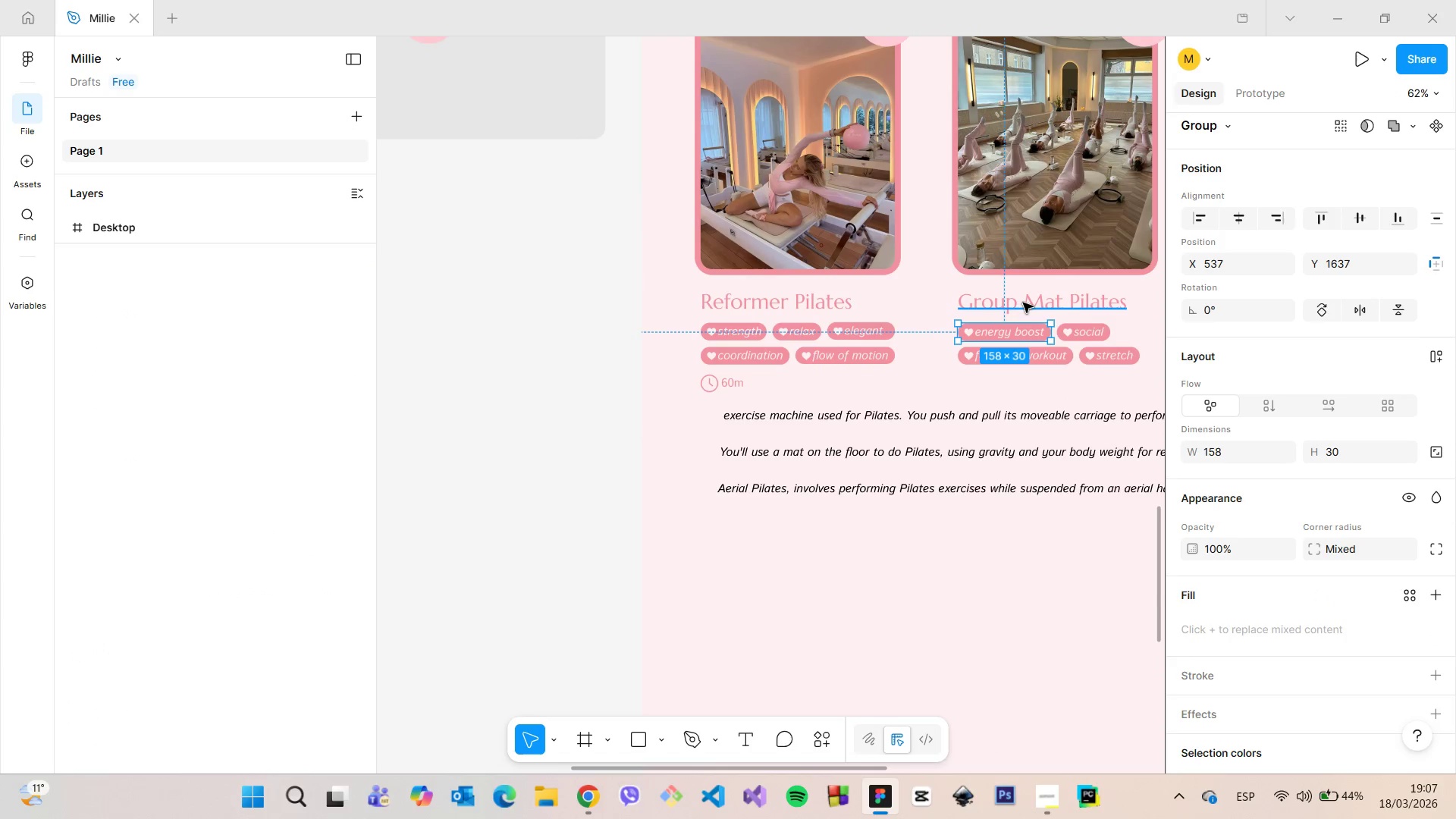 
scroll: coordinate [1048, 315], scroll_direction: up, amount: 9.0
 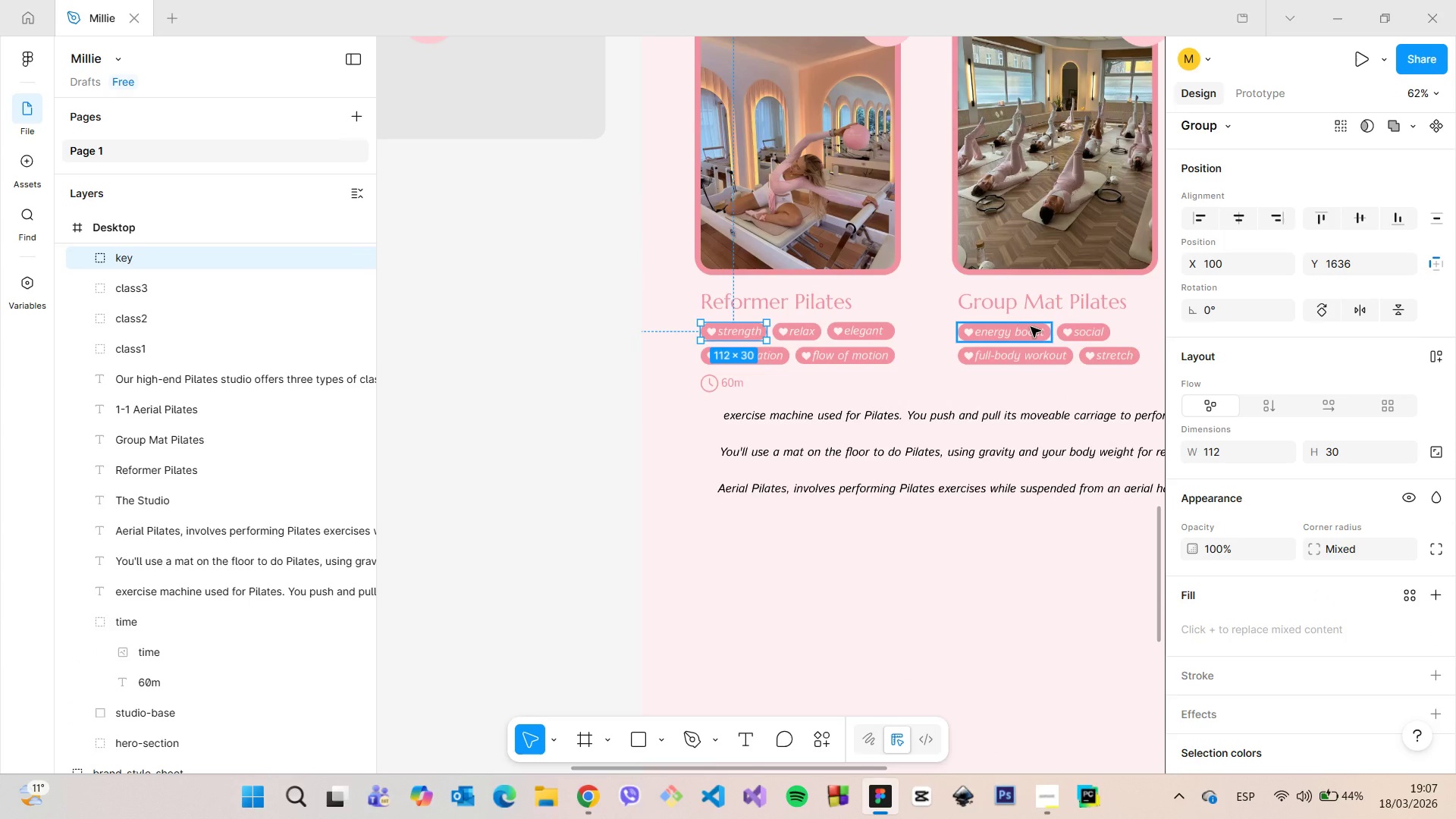 
hold_key(key=AltLeft, duration=0.7)
 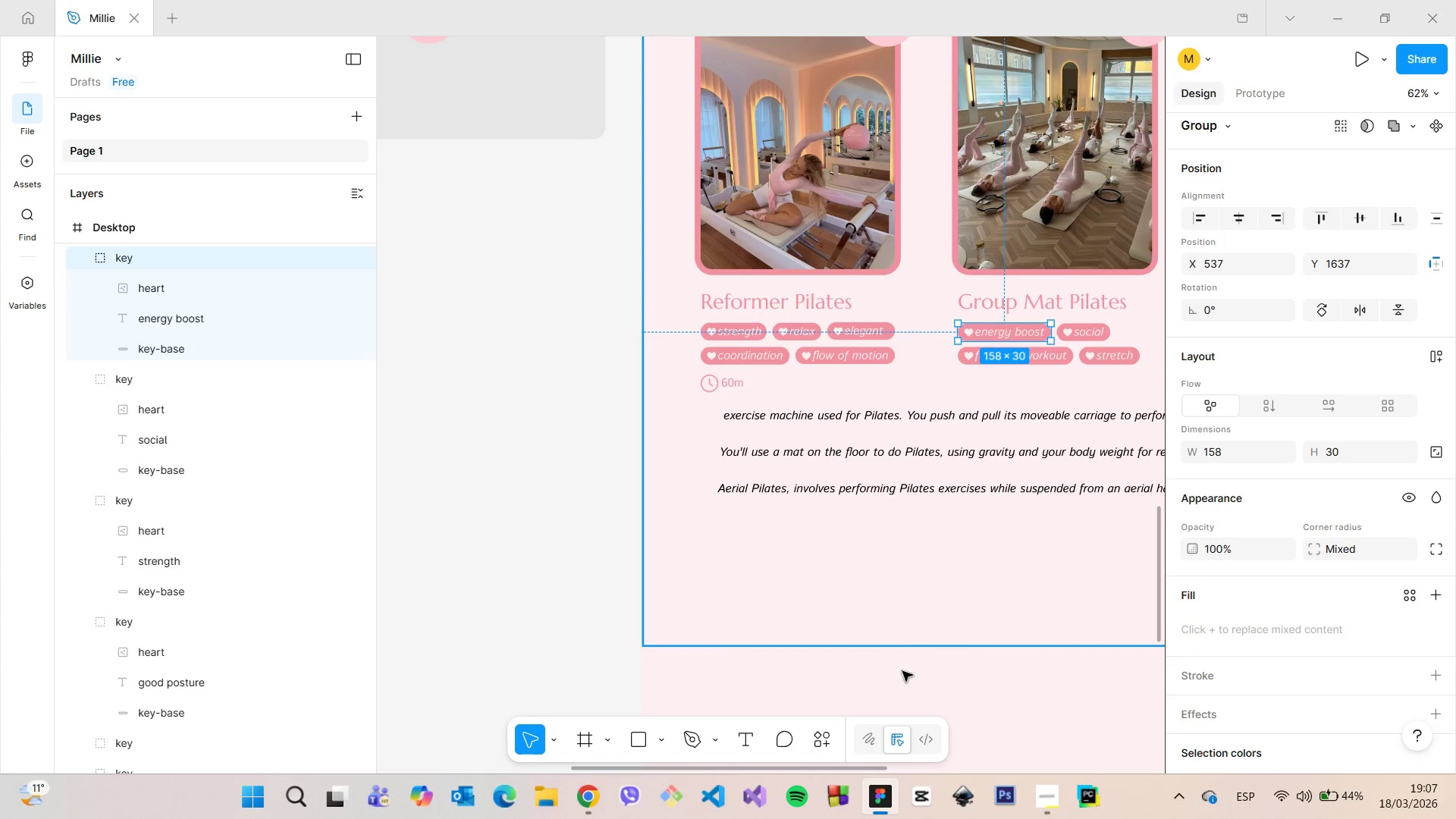 
left_click([761, 331])
 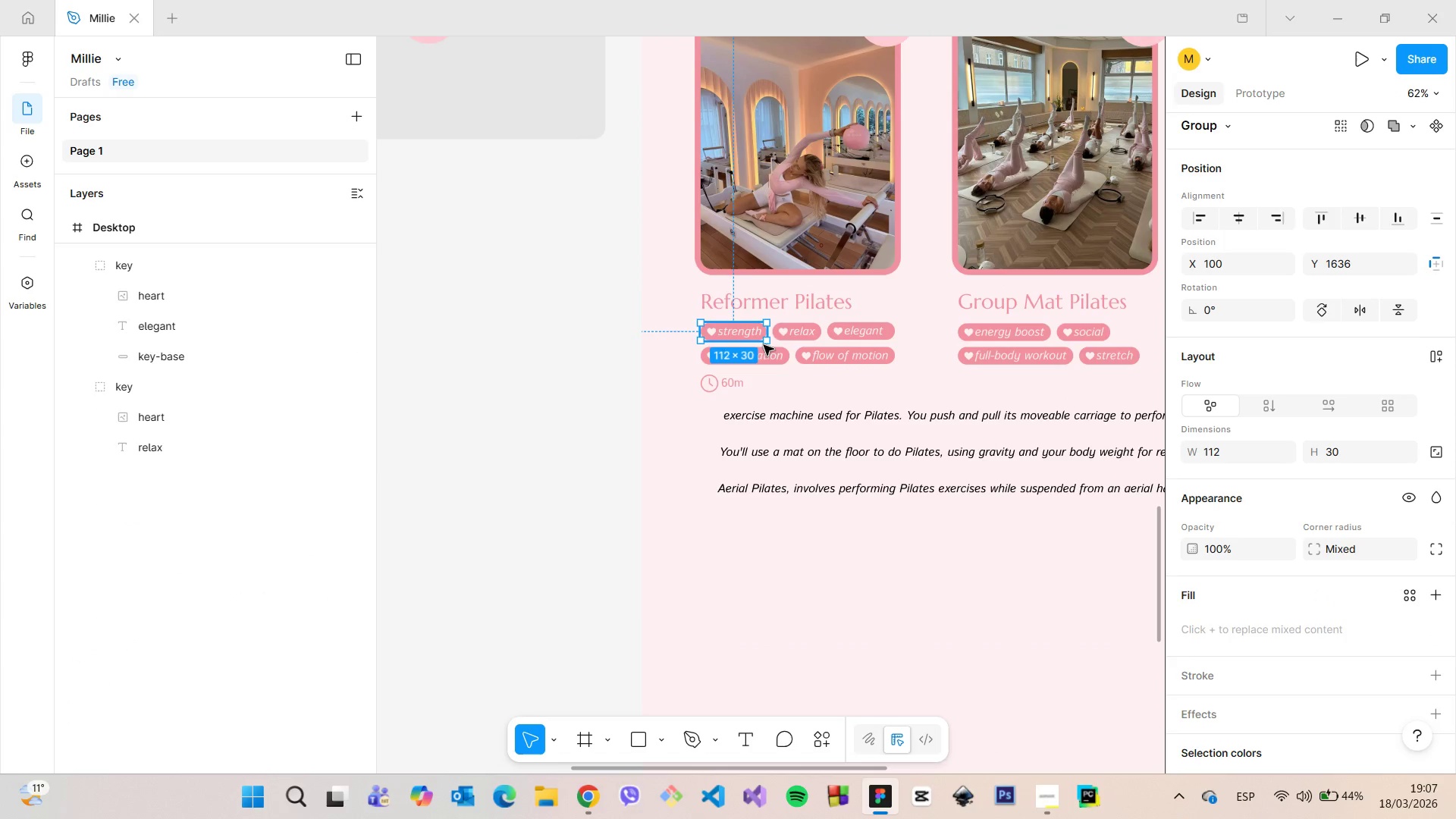 
hold_key(key=AltLeft, duration=0.5)
 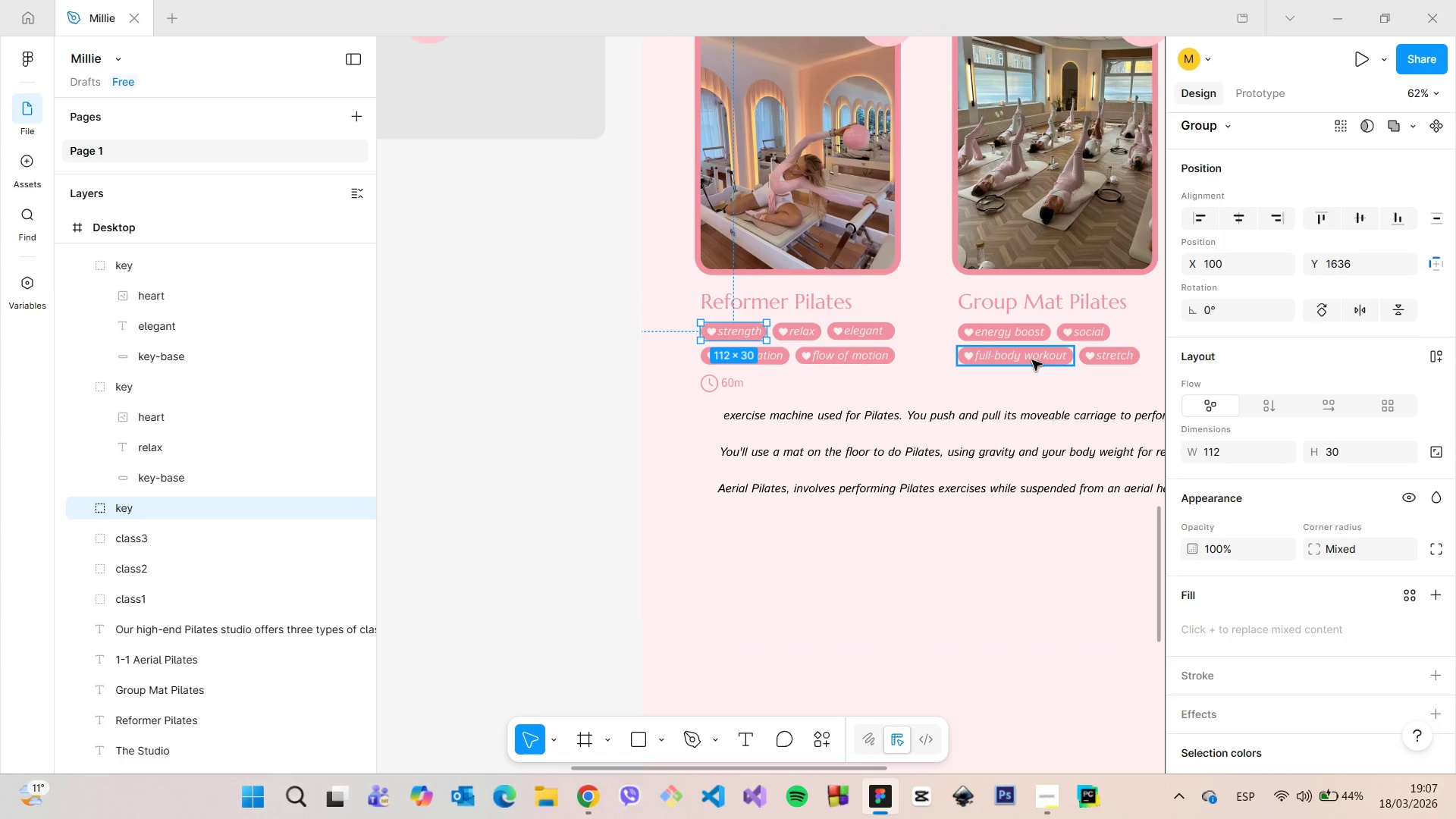 
left_click([1032, 359])
 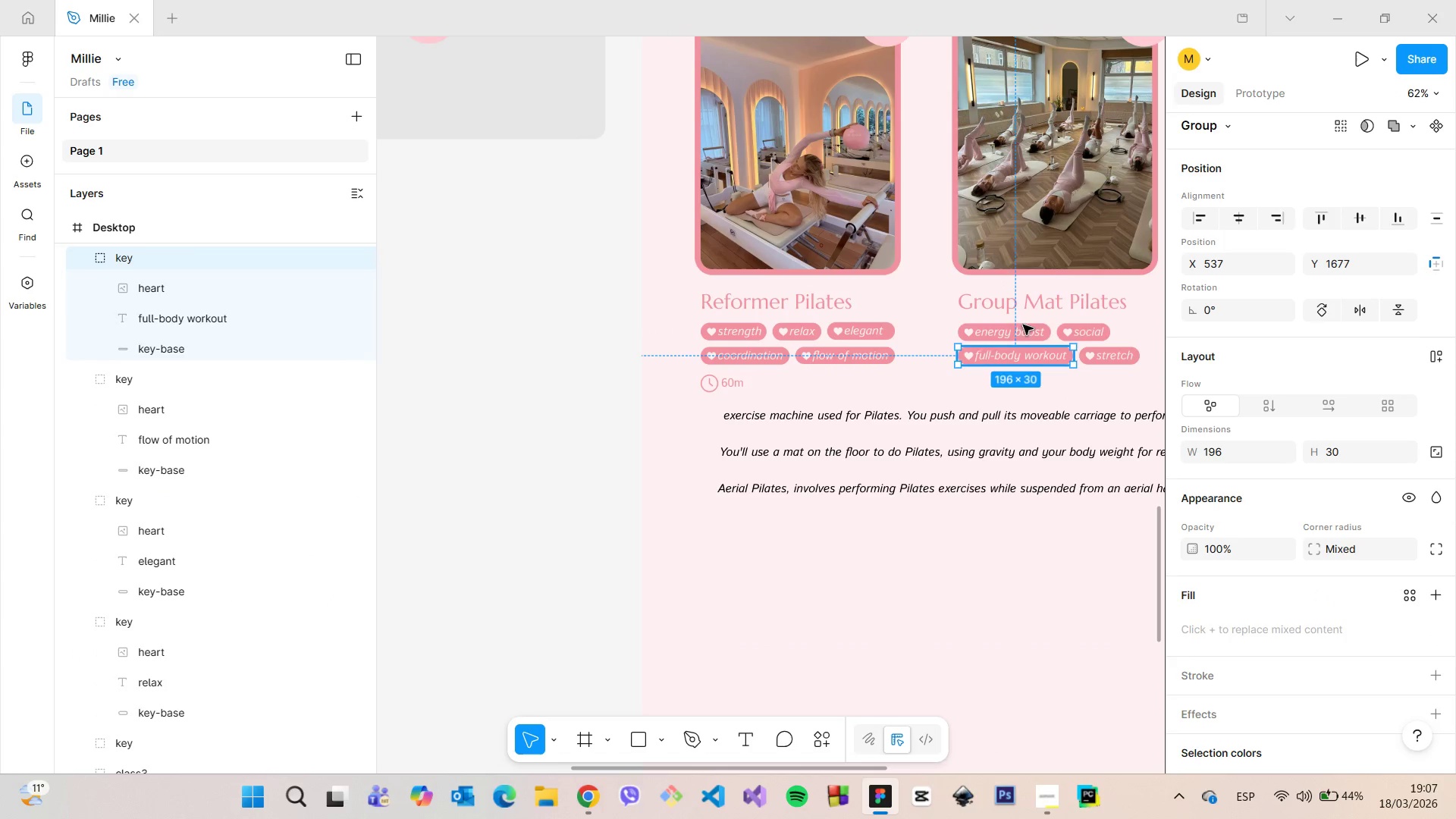 
hold_key(key=AltLeft, duration=0.42)
 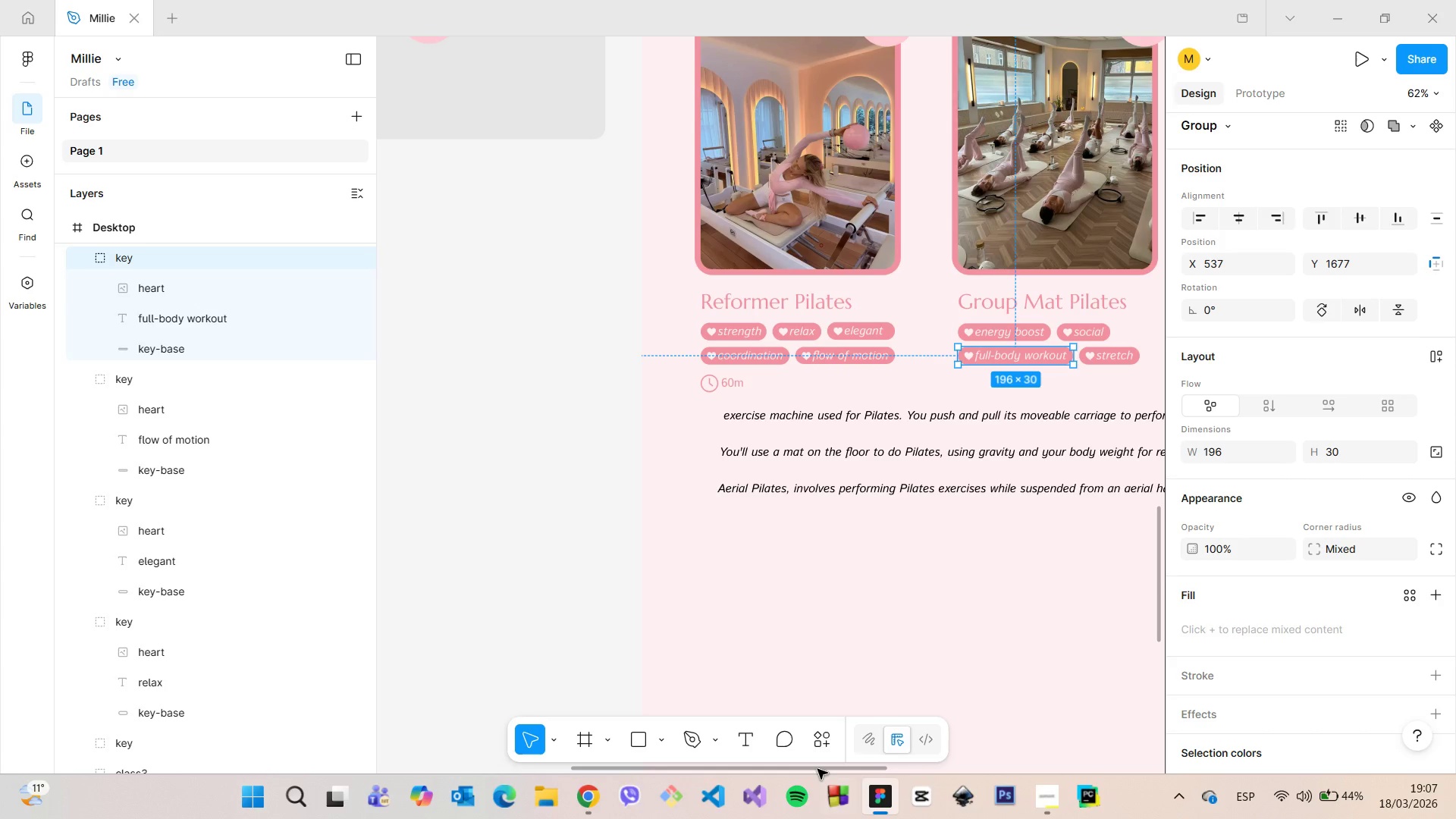 
left_click_drag(start_coordinate=[818, 769], to_coordinate=[913, 755])
 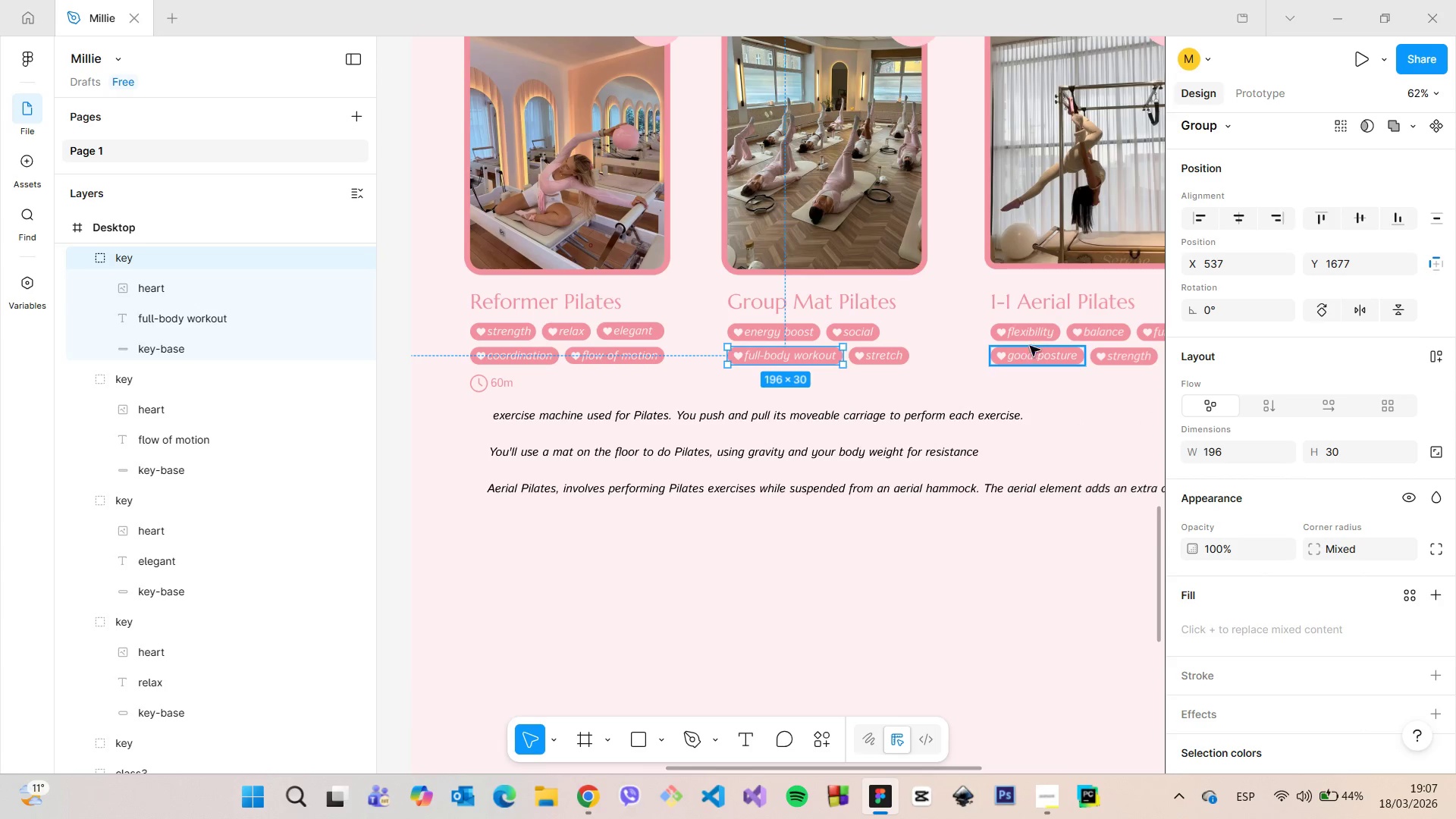 
left_click([1032, 332])
 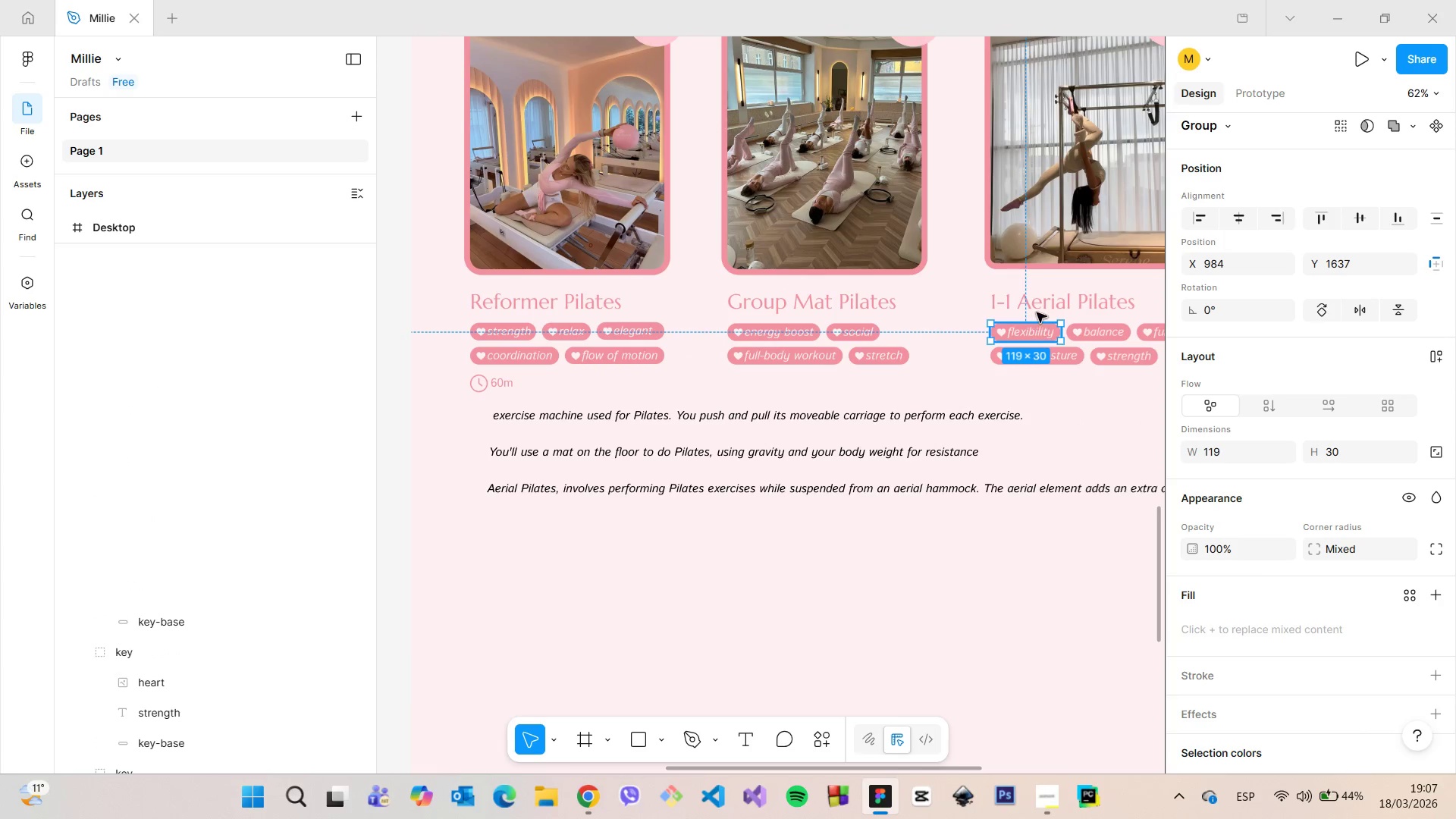 
hold_key(key=AltLeft, duration=0.42)
 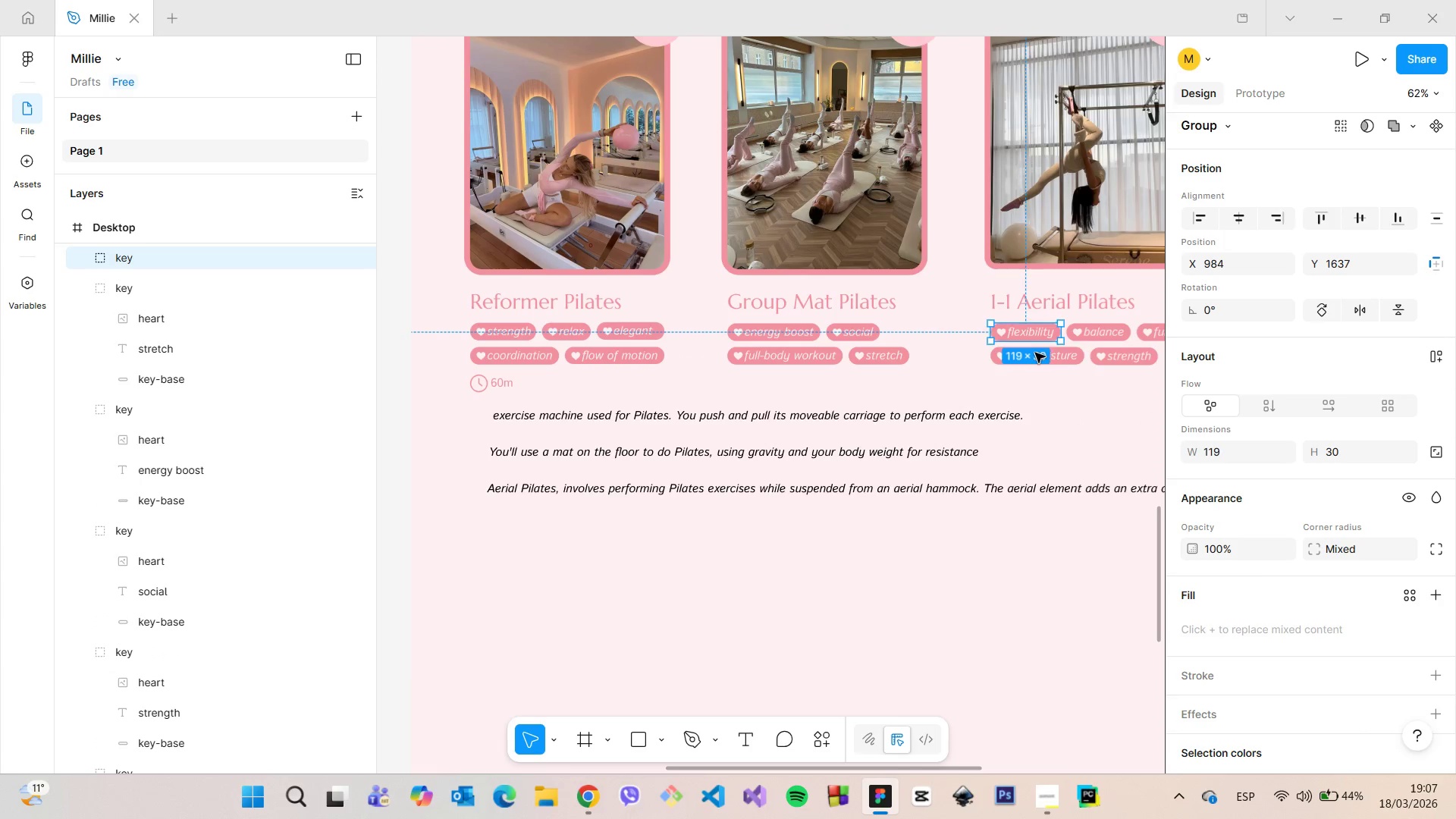 
hold_key(key=AltLeft, duration=0.42)
 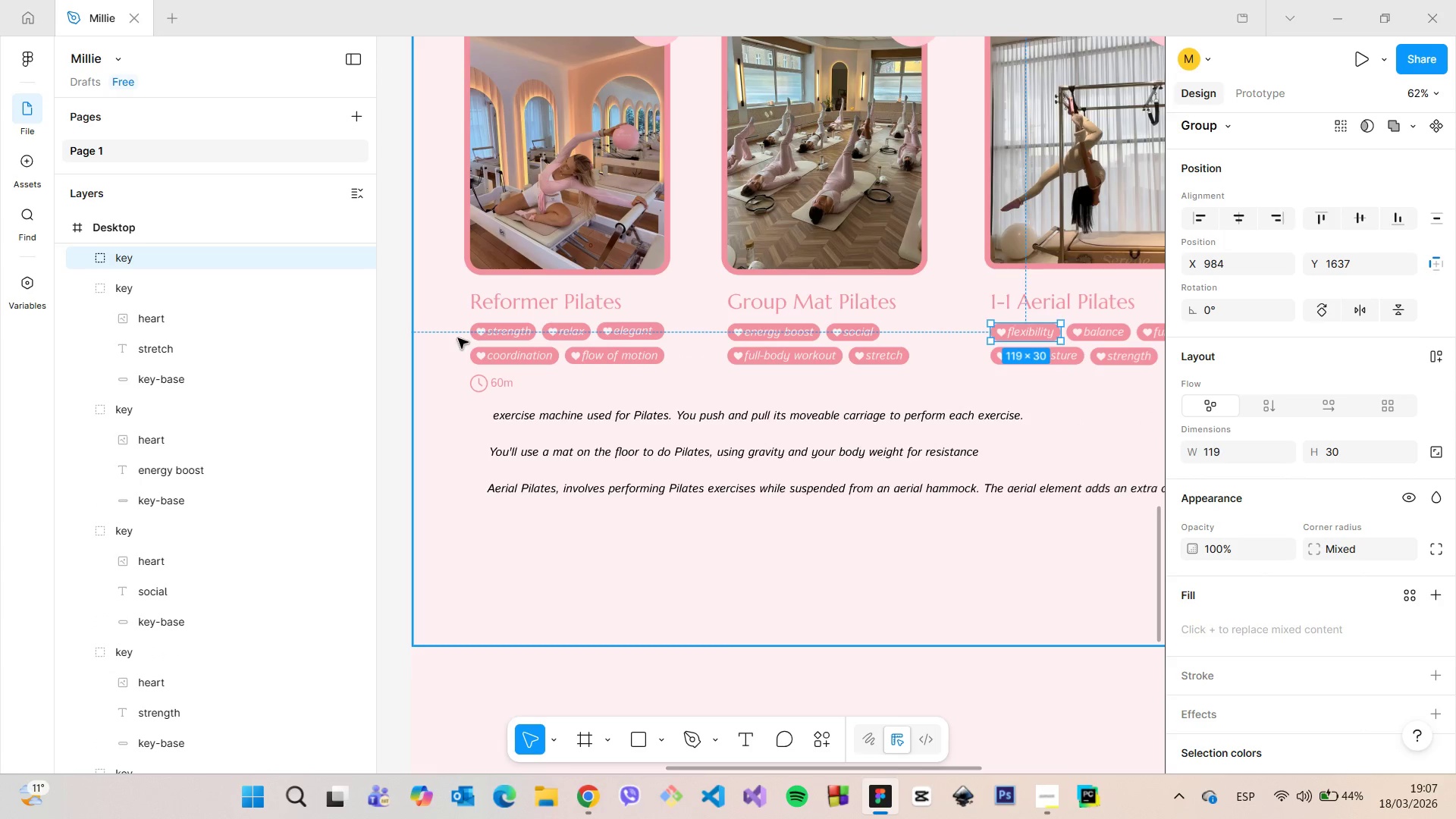 
scroll: coordinate [459, 342], scroll_direction: up, amount: 8.0
 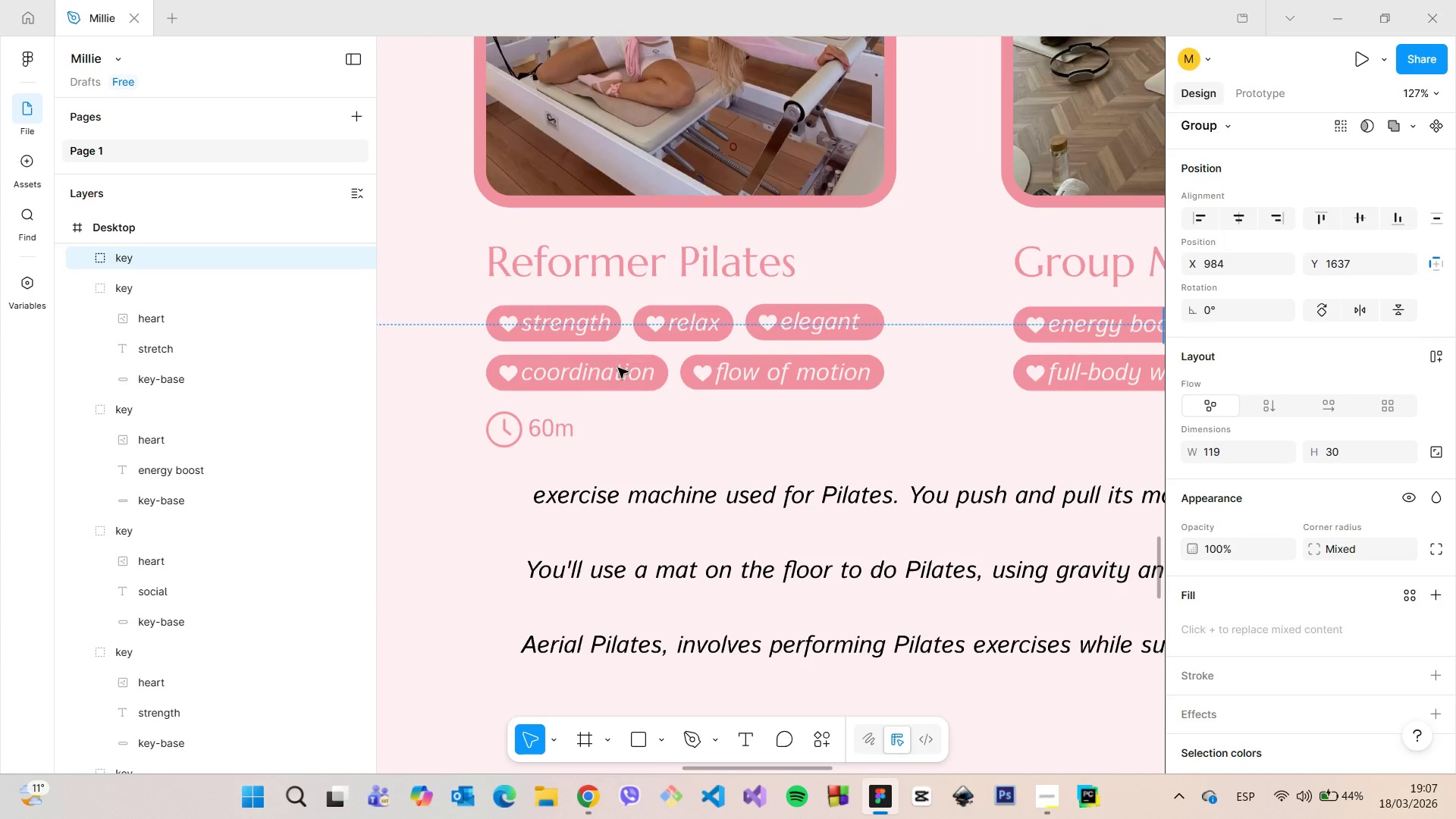 
left_click([618, 370])
 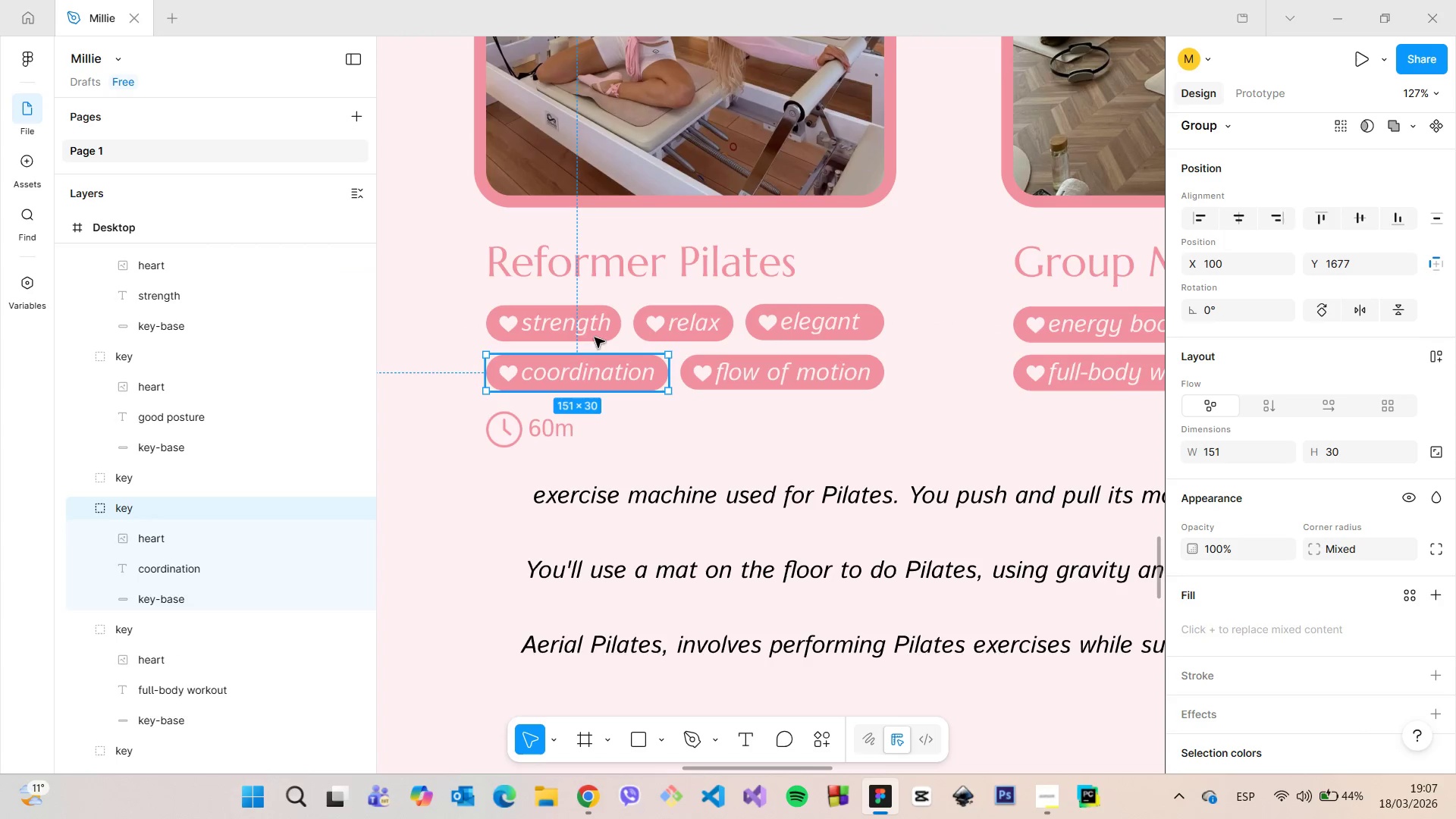 
hold_key(key=AltLeft, duration=0.56)
 